 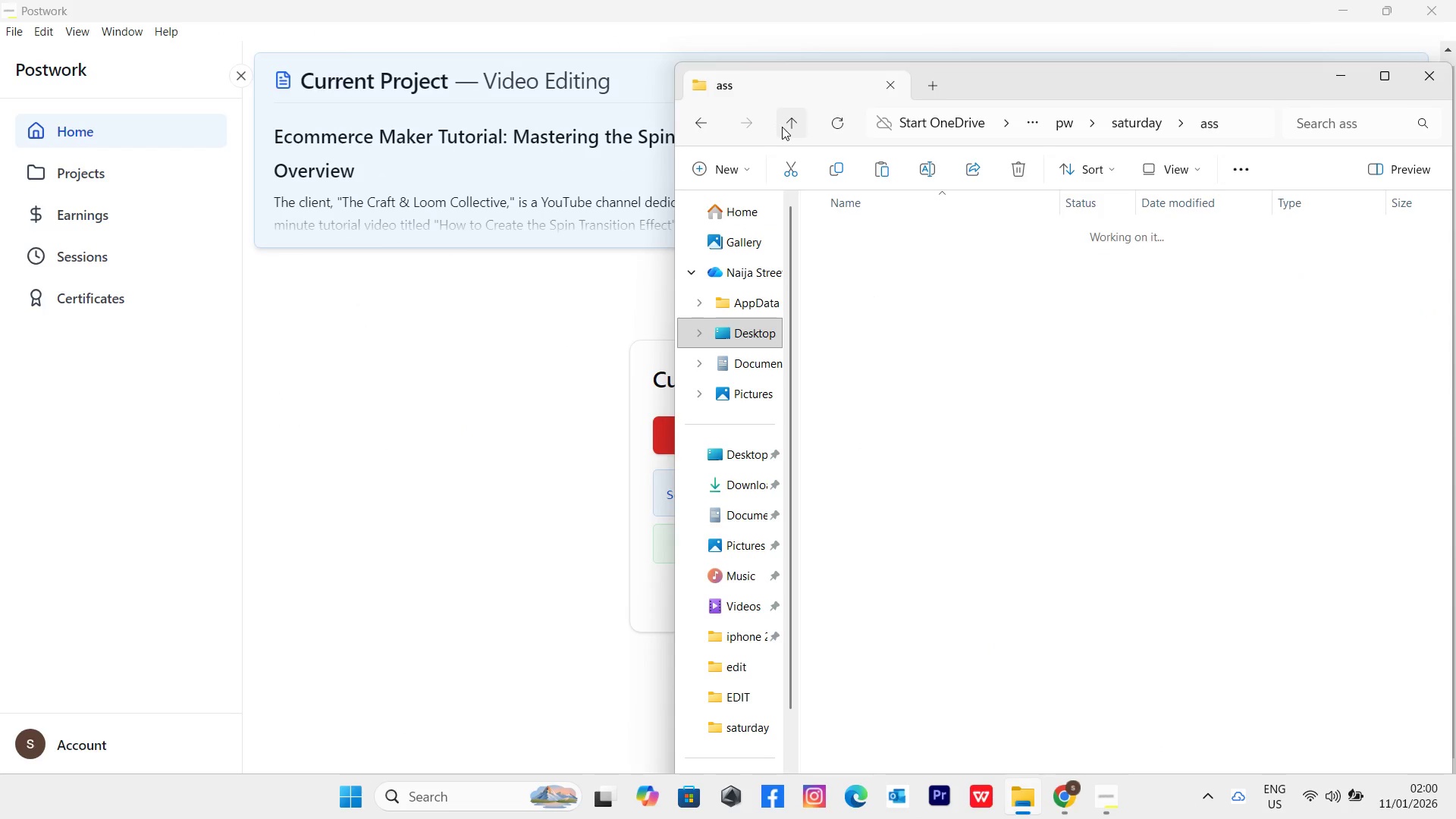 
double_click([855, 363])
 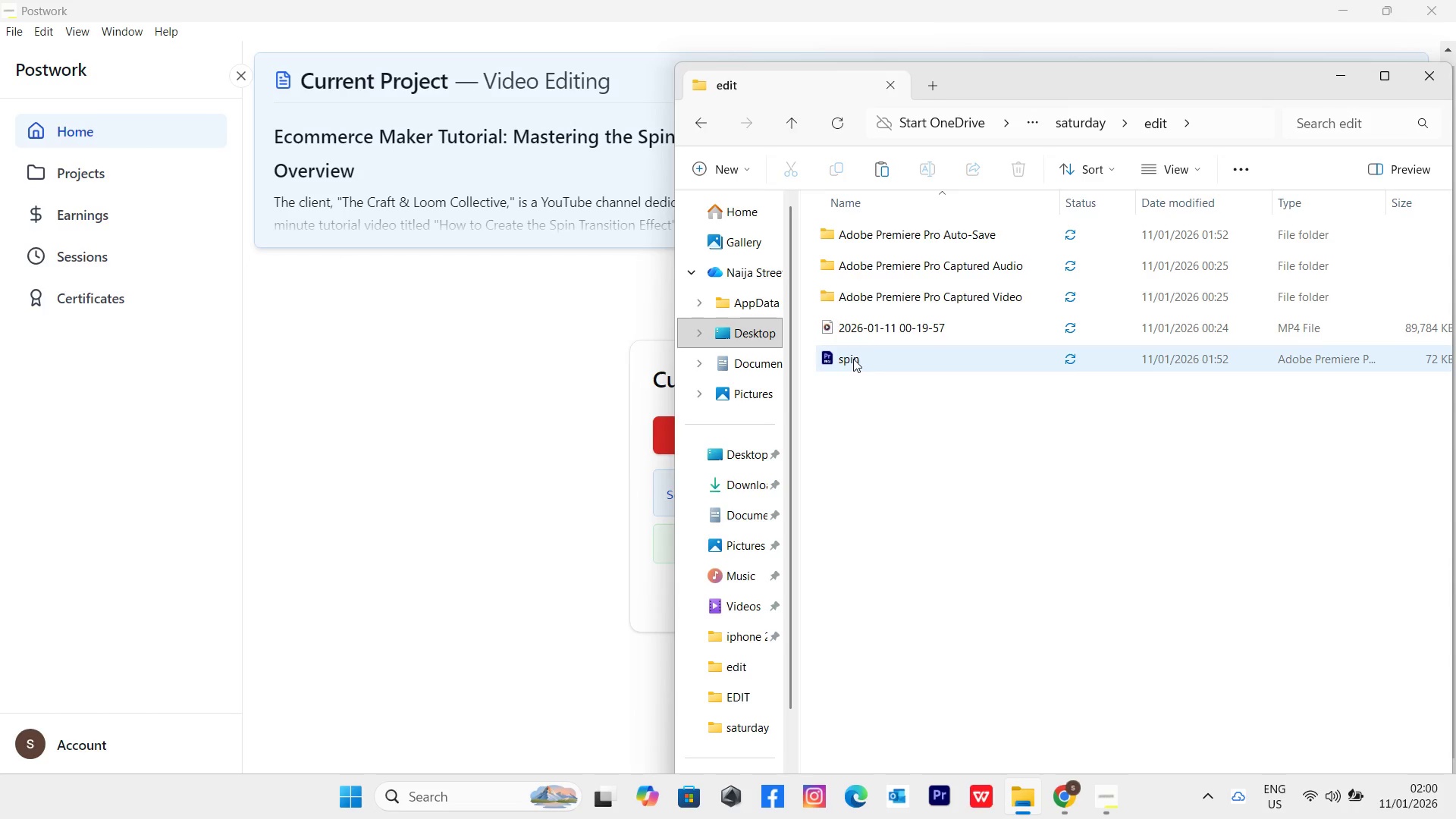 
double_click([853, 359])
 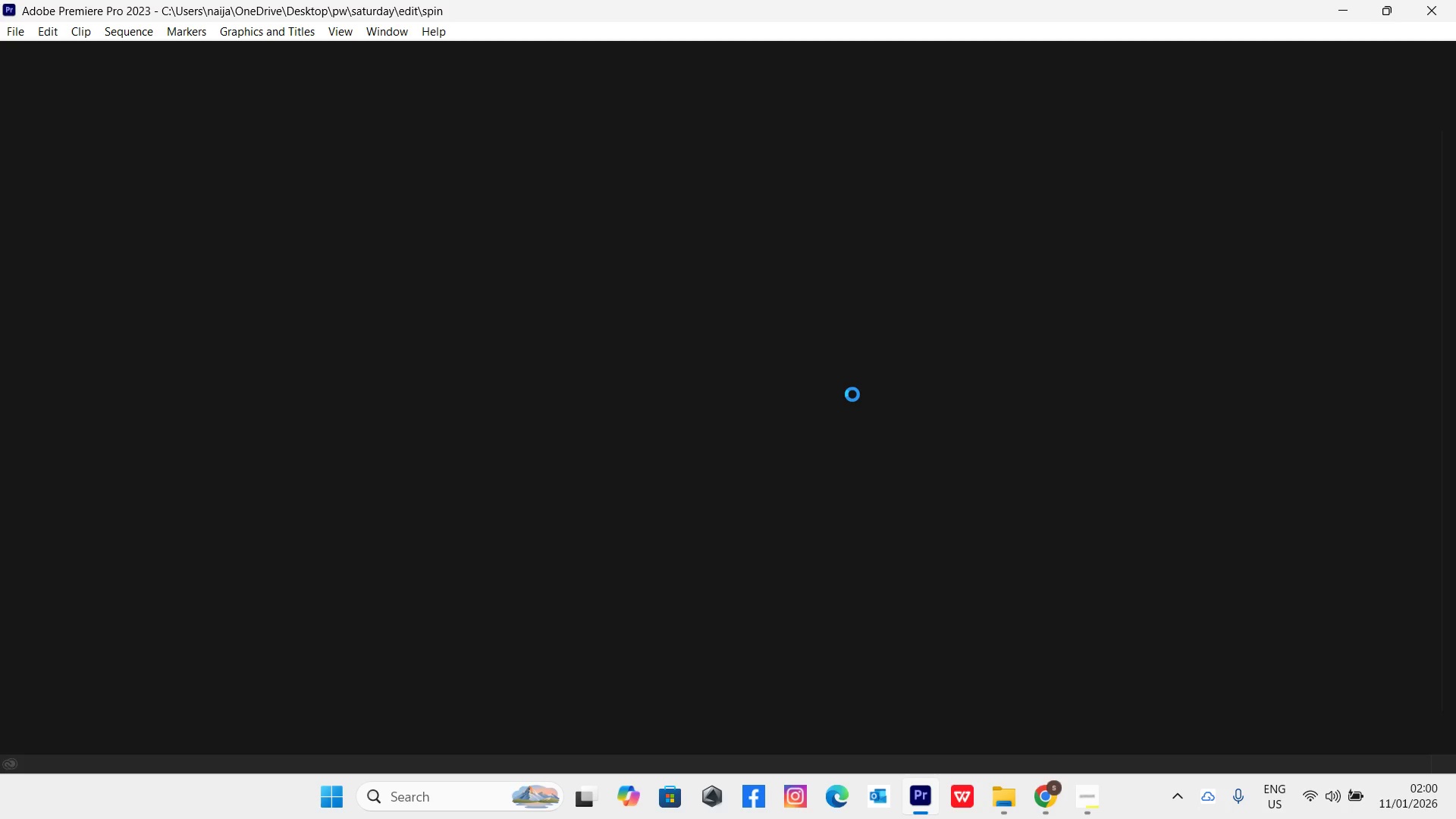 
wait(37.84)
 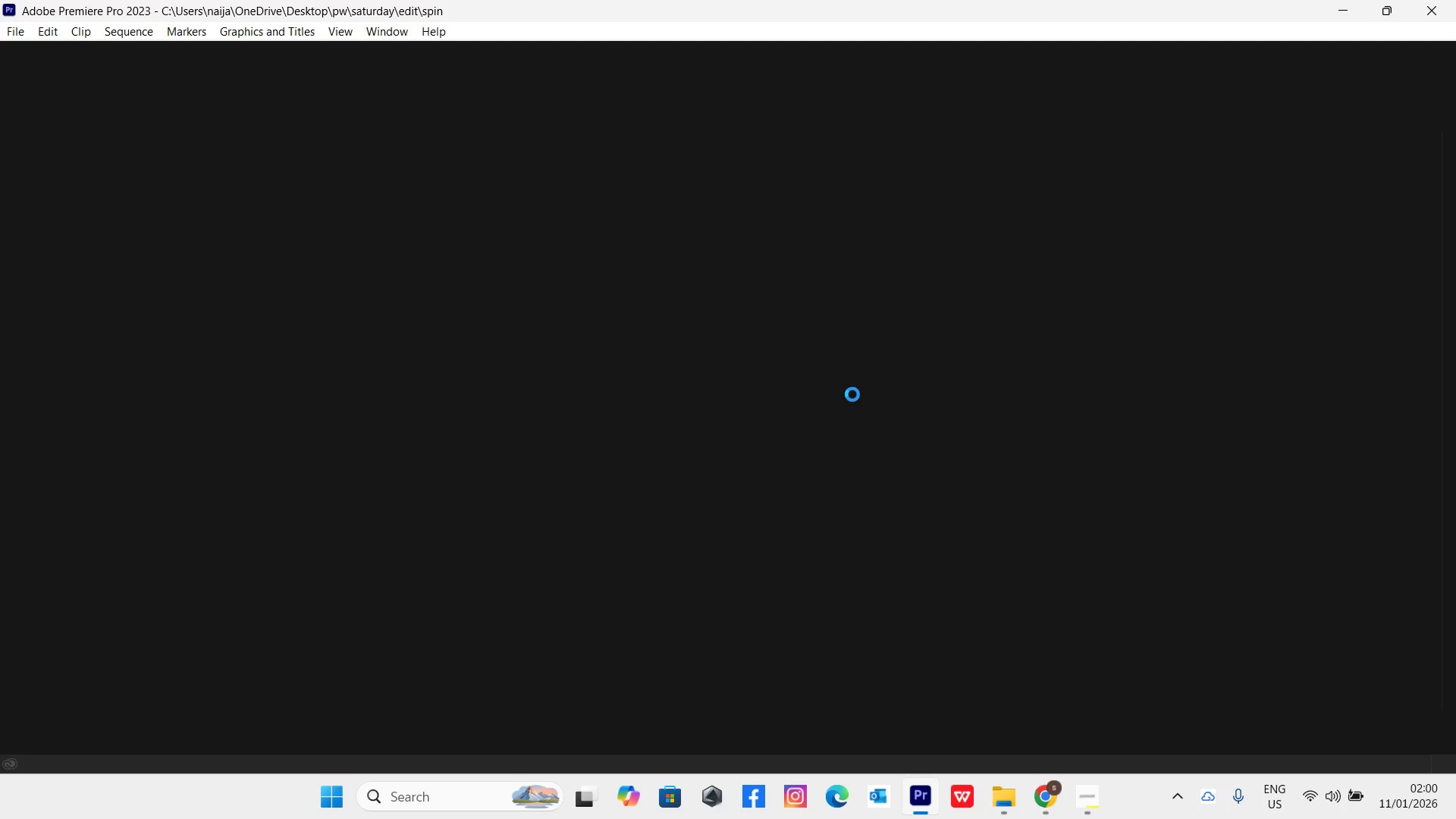 
key(Space)
 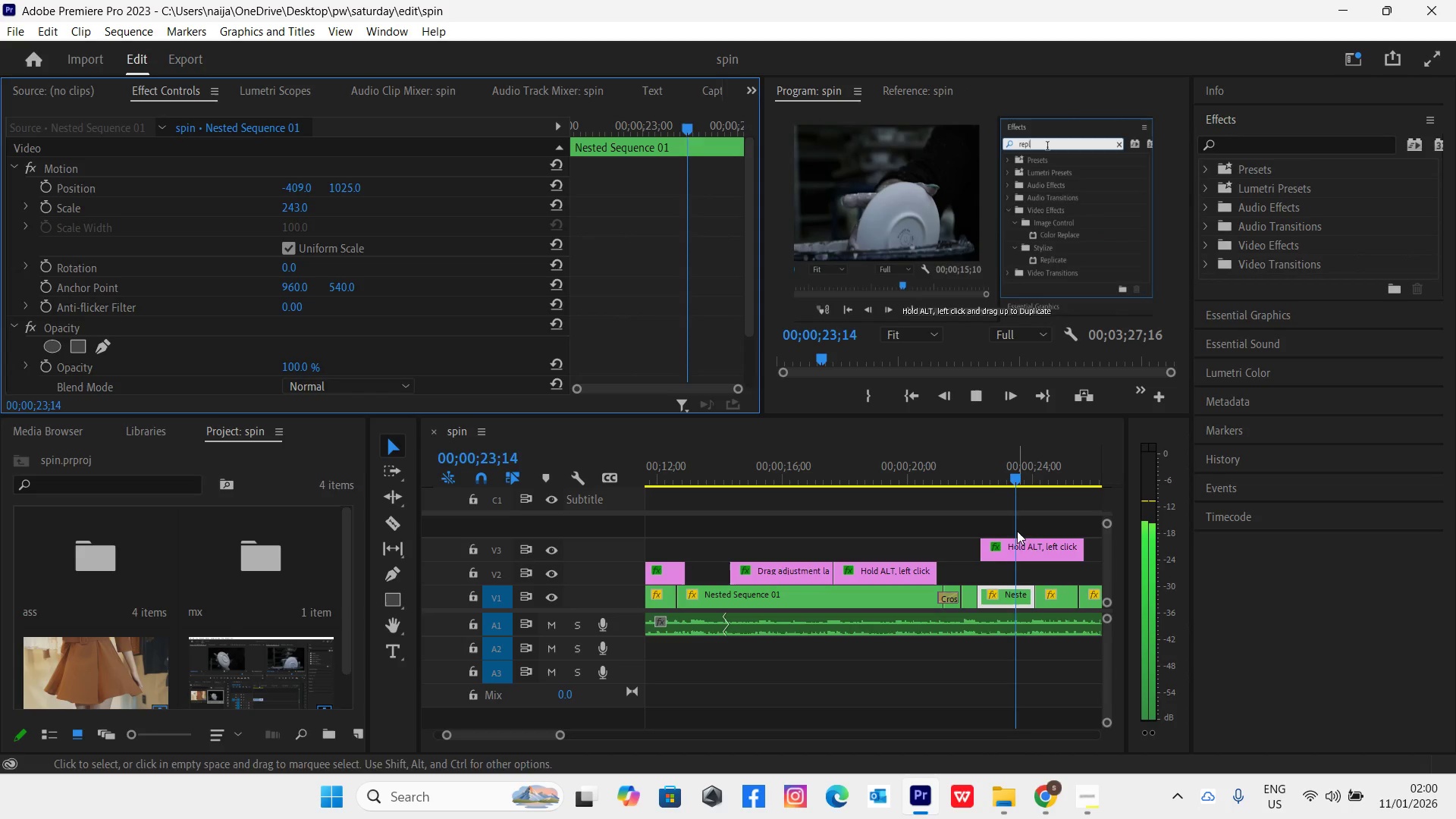 
key(Space)
 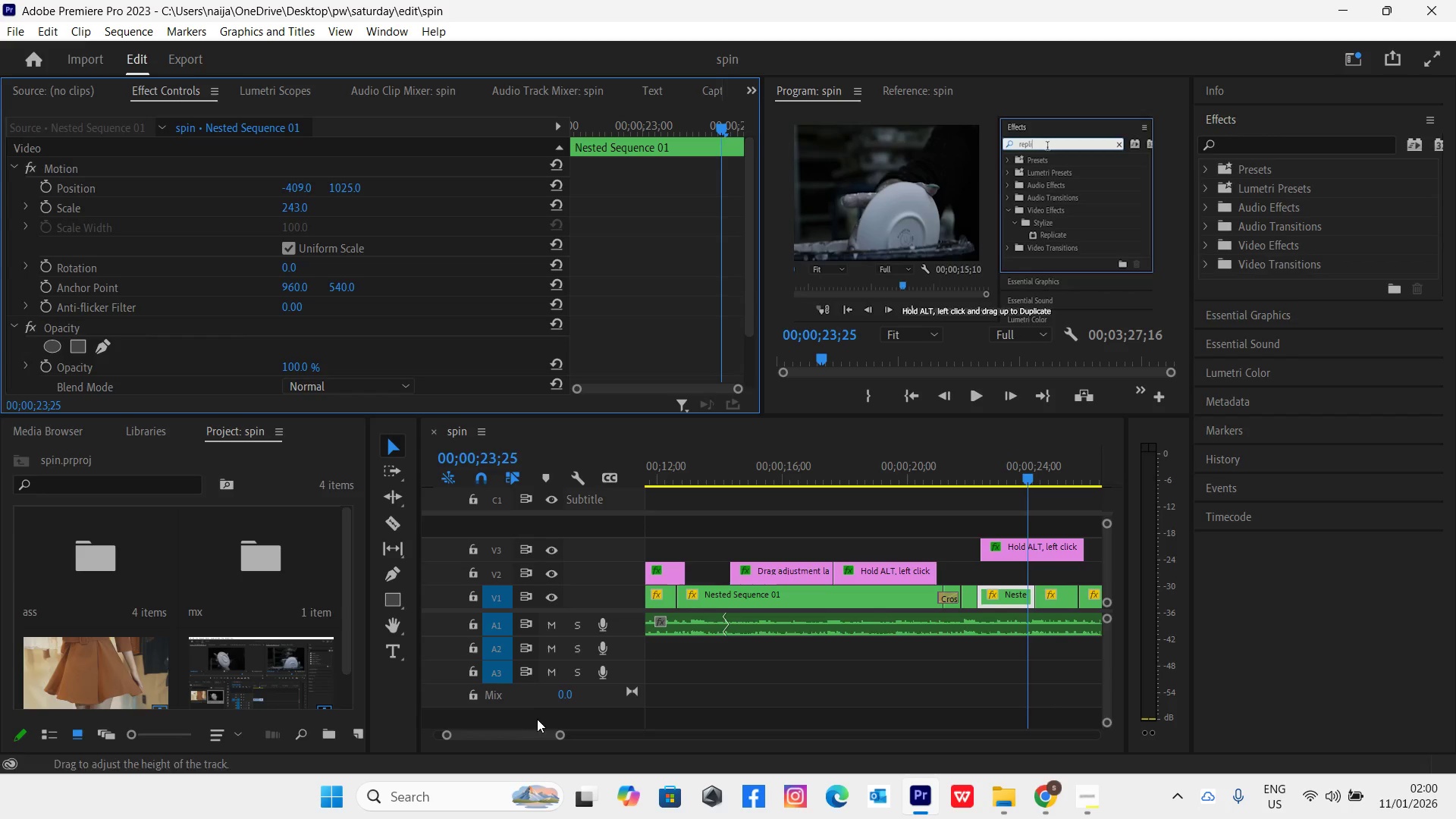 
left_click_drag(start_coordinate=[541, 730], to_coordinate=[545, 730])
 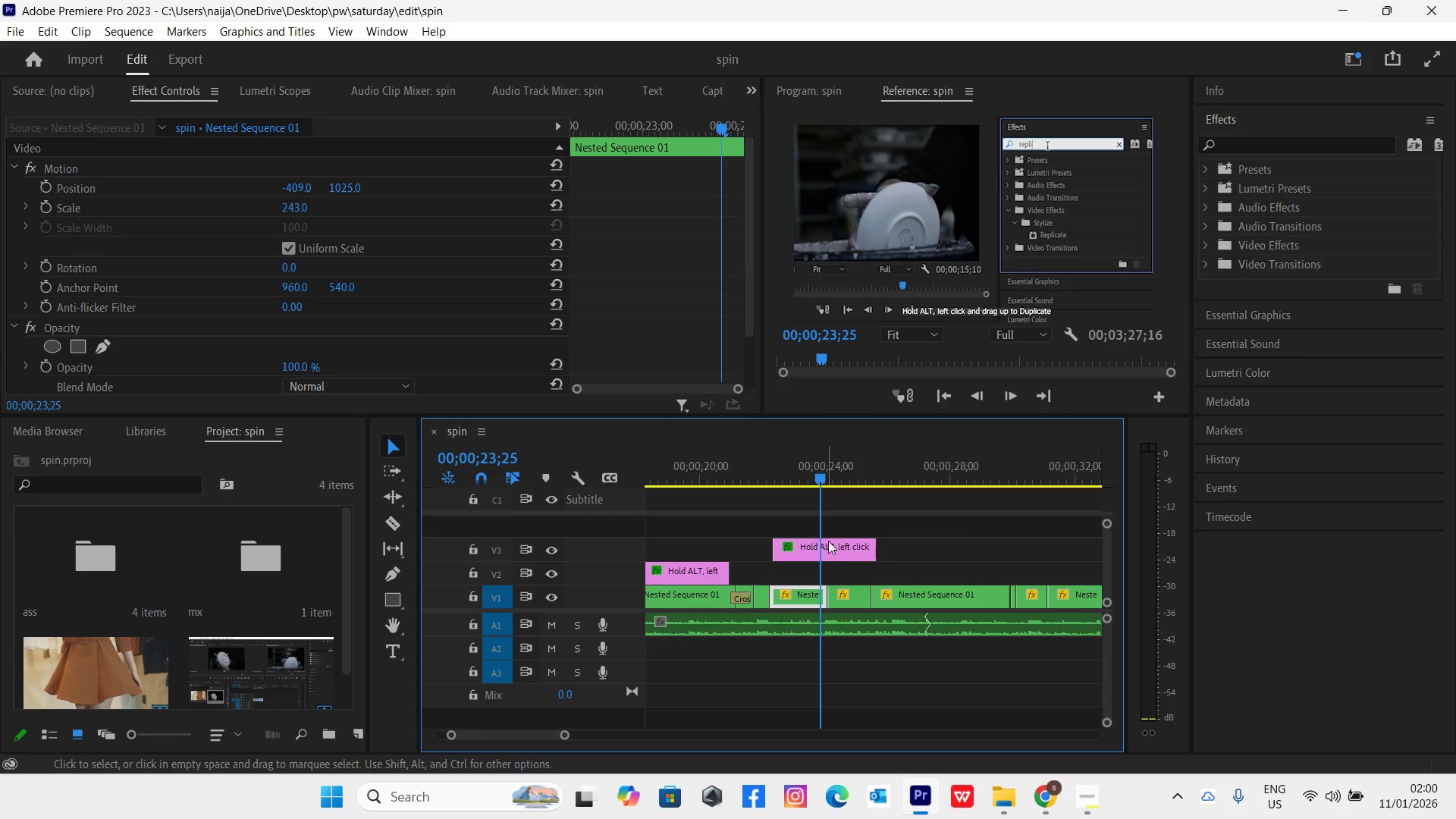 
left_click([841, 546])
 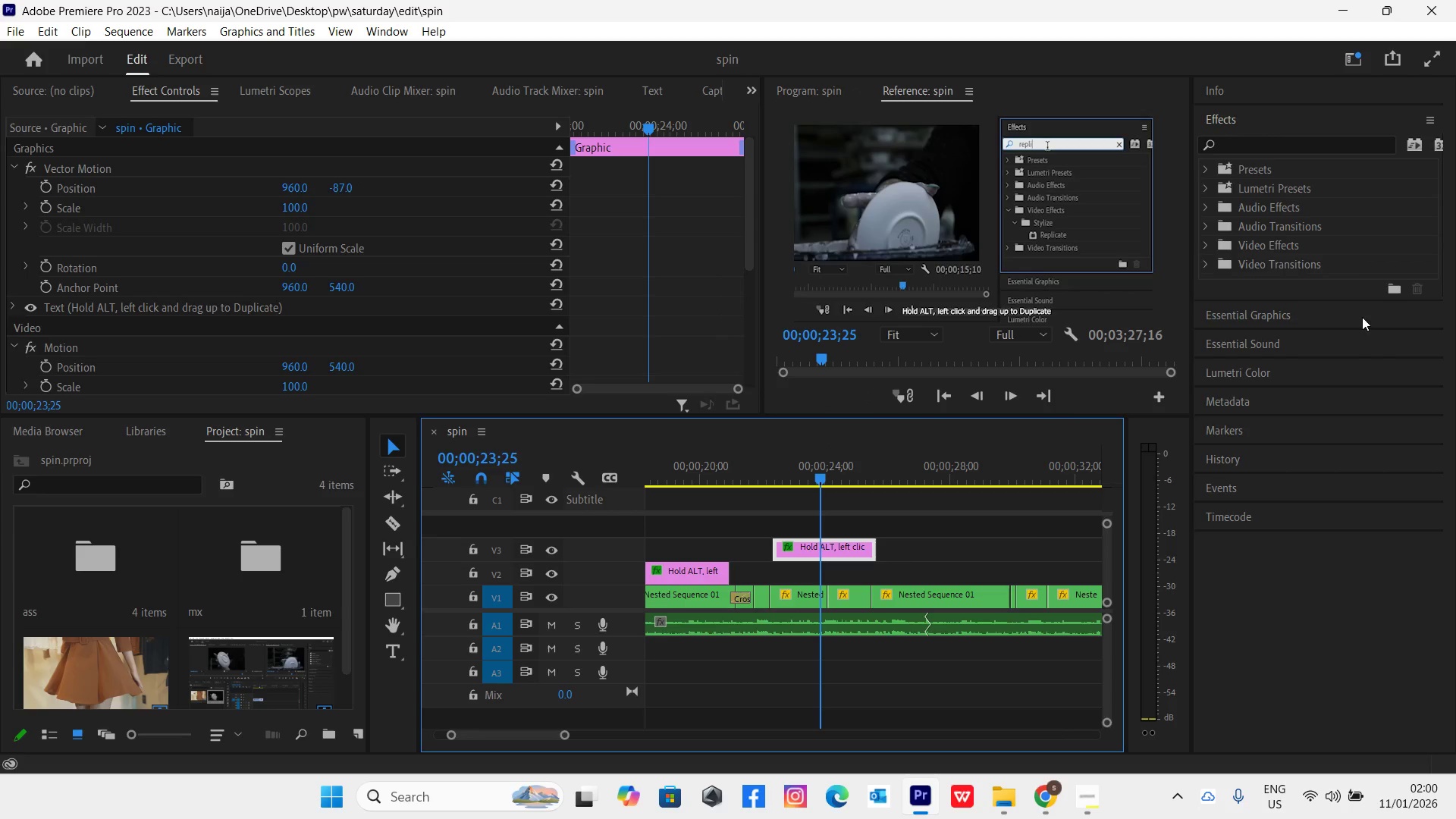 
left_click([1334, 314])
 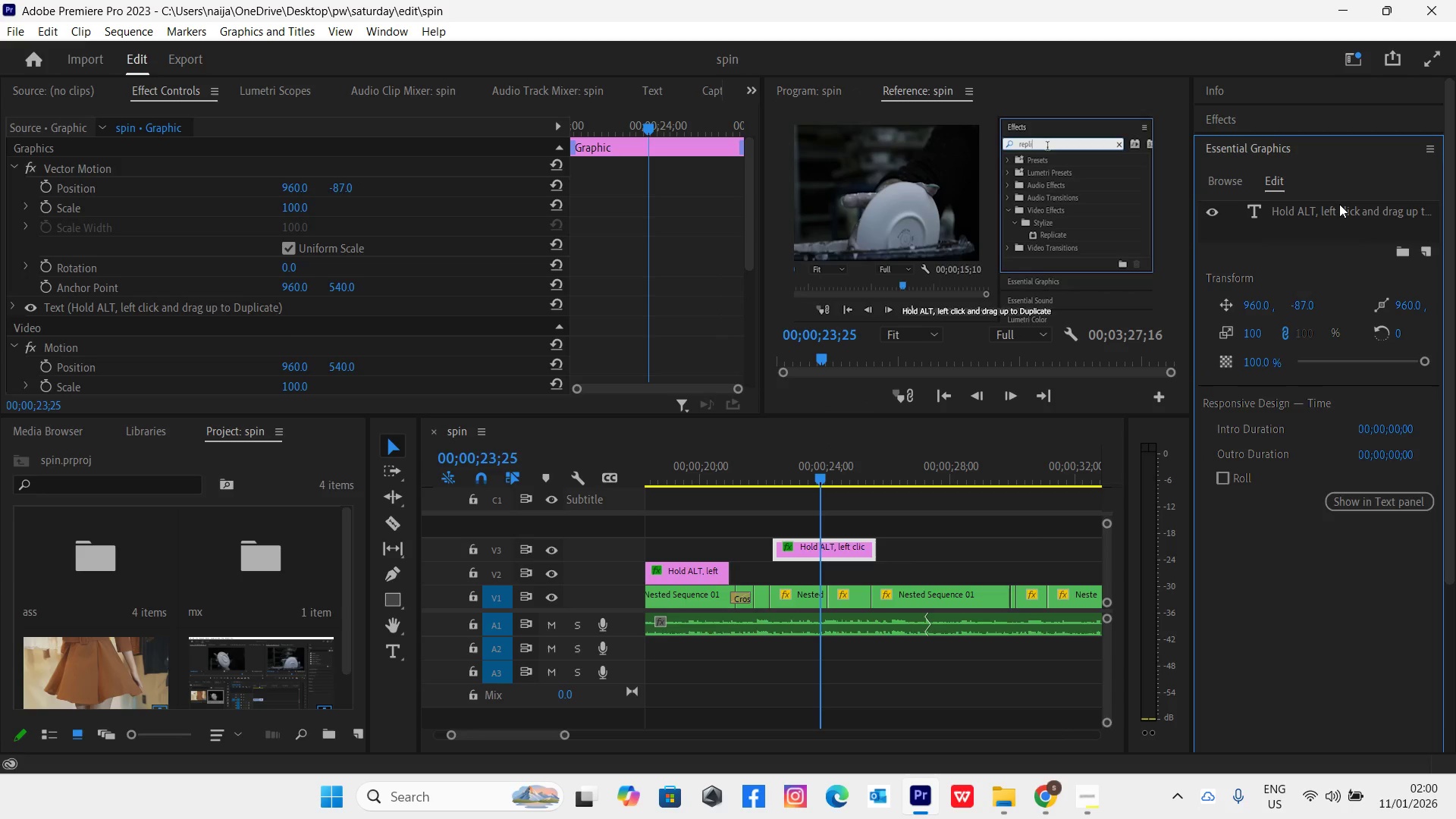 
double_click([1341, 206])
 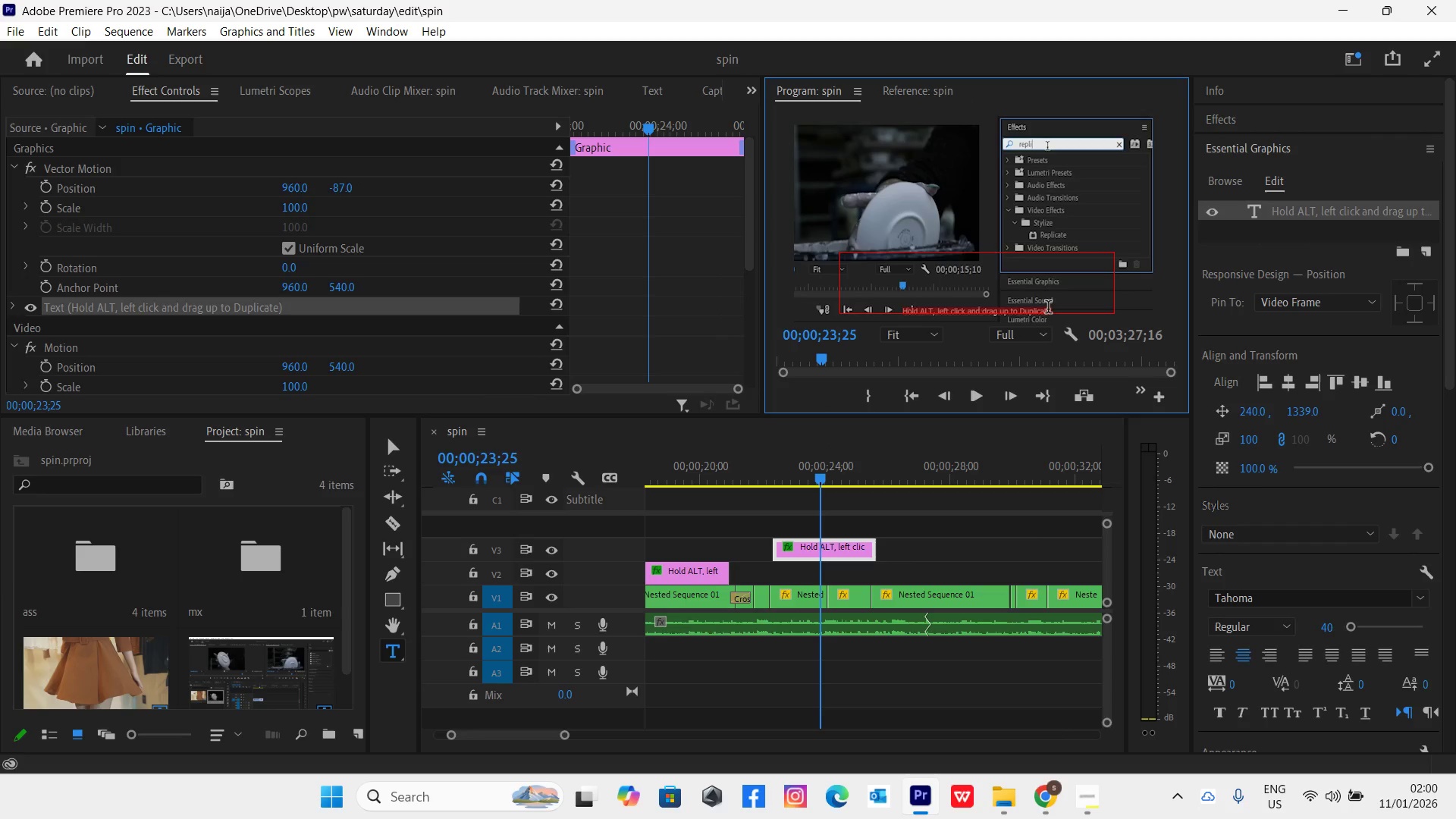 
left_click([1053, 312])
 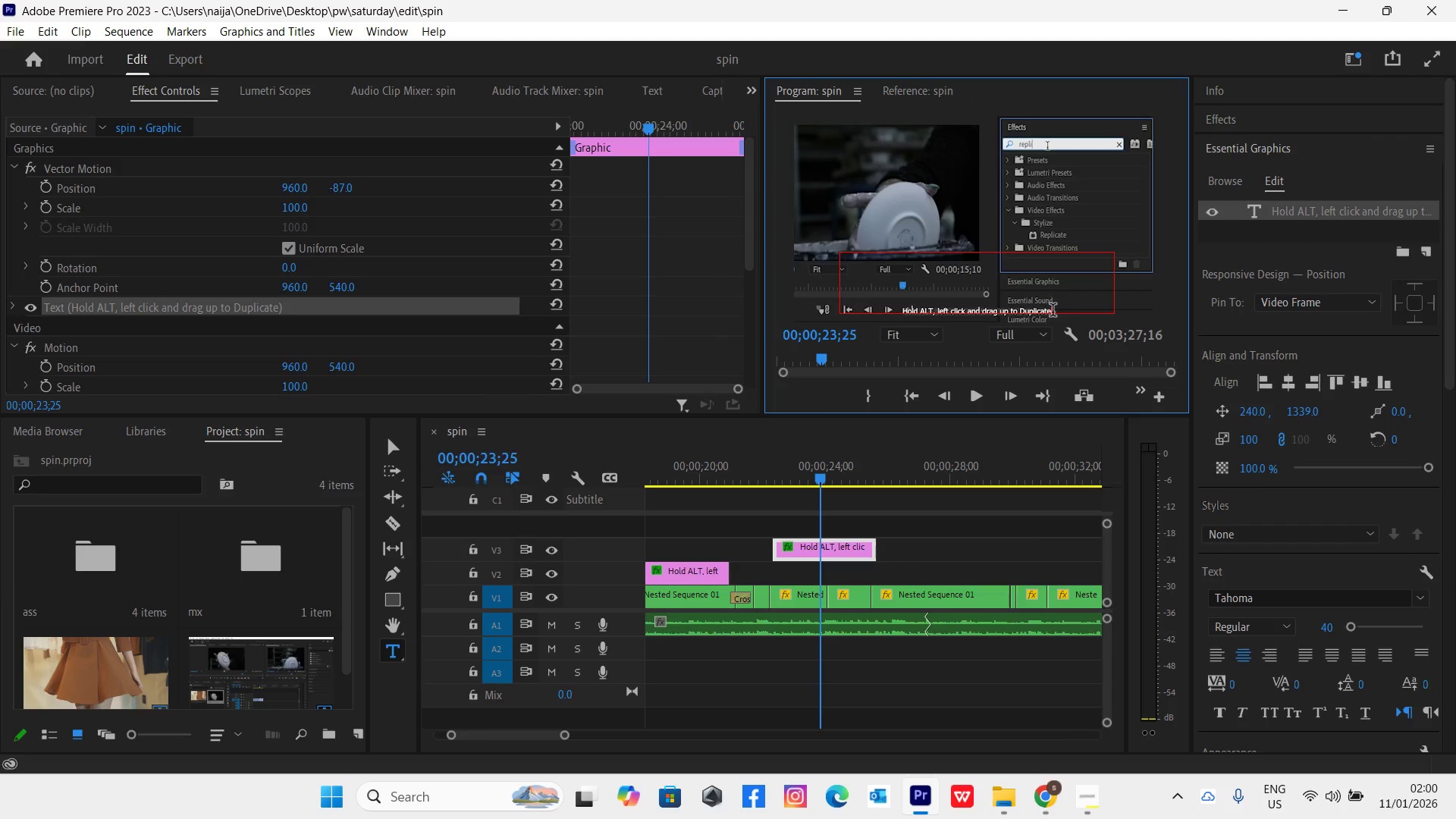 
type( it)
 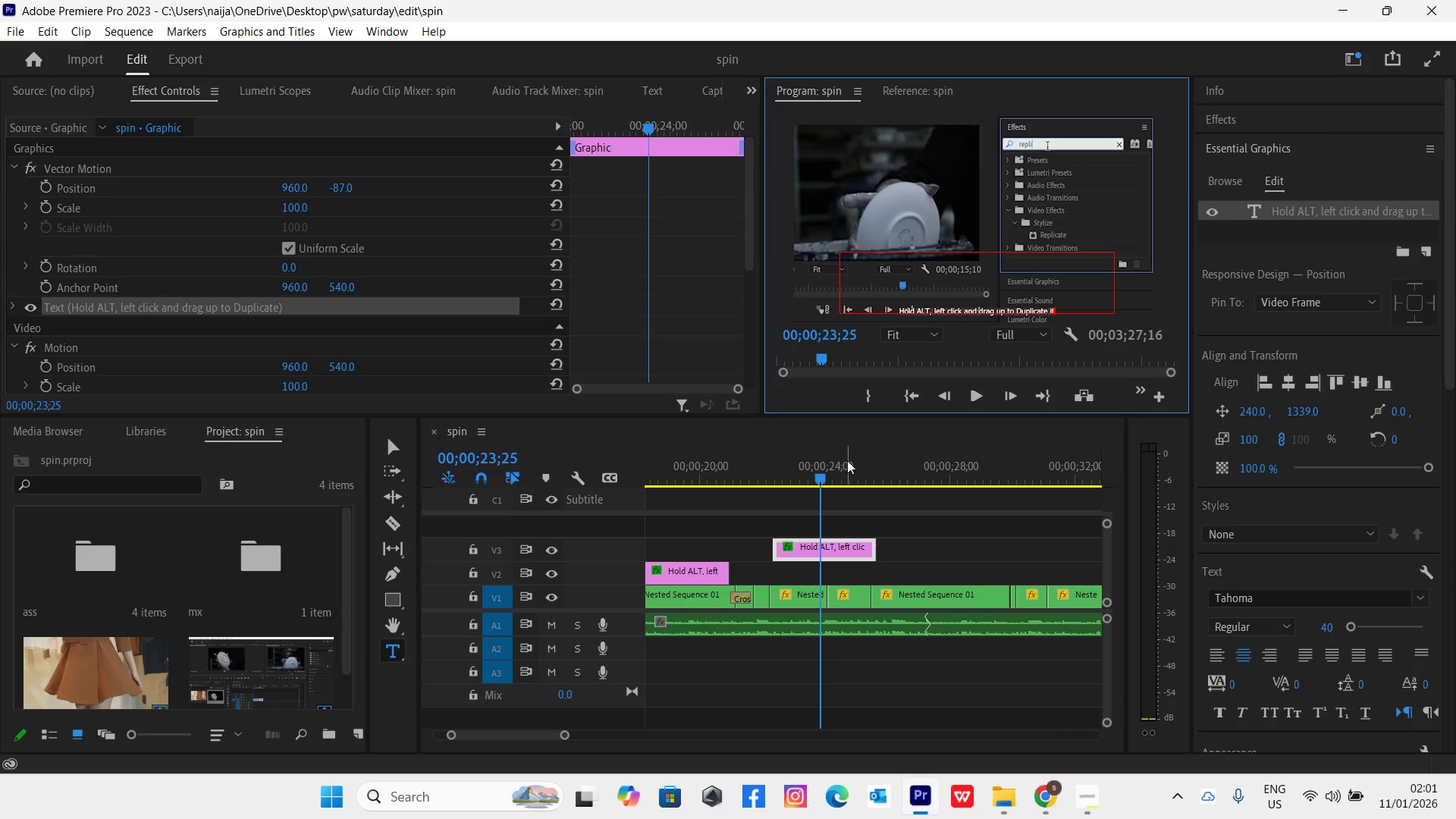 
left_click([836, 477])
 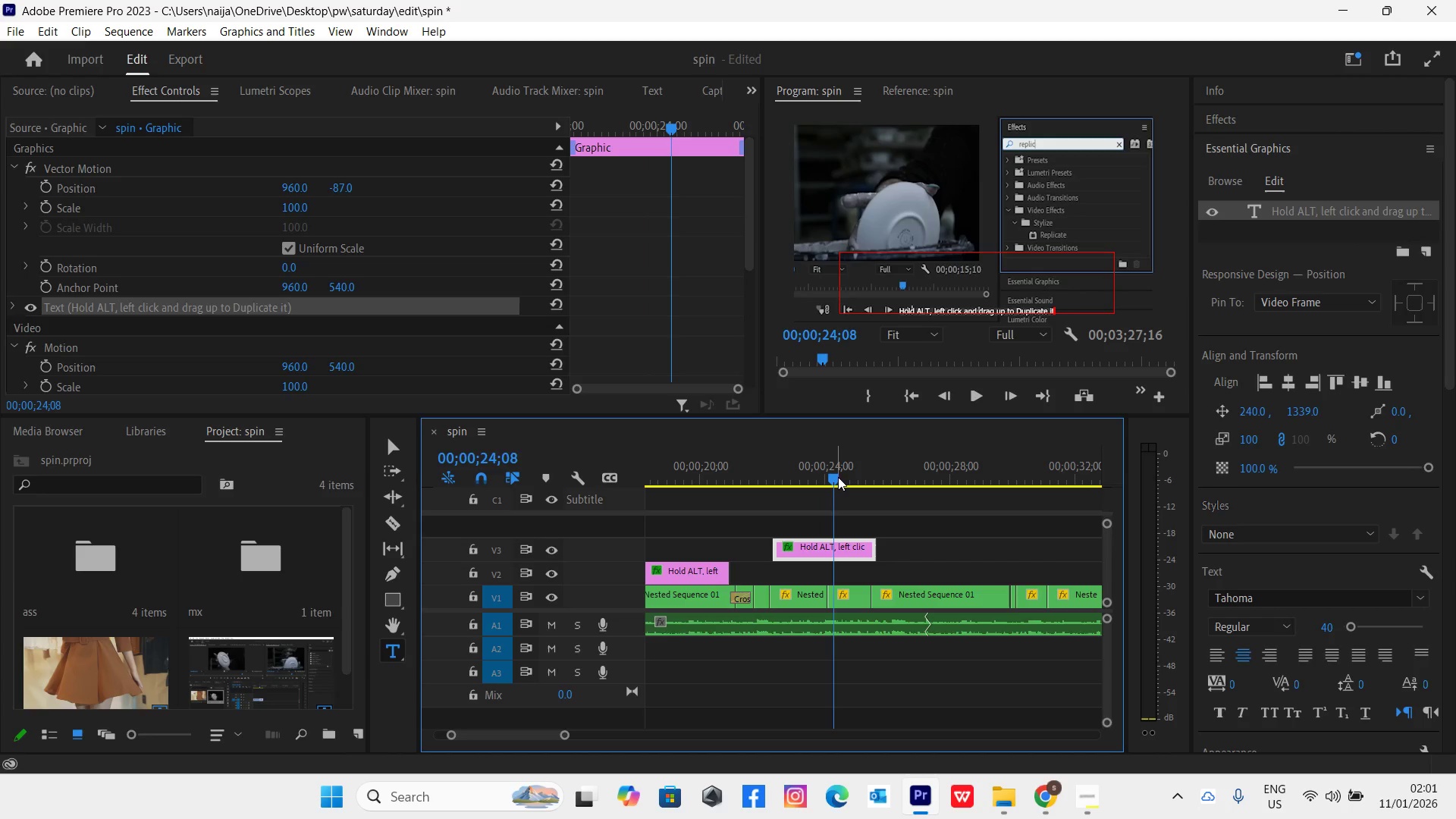 
key(Space)
 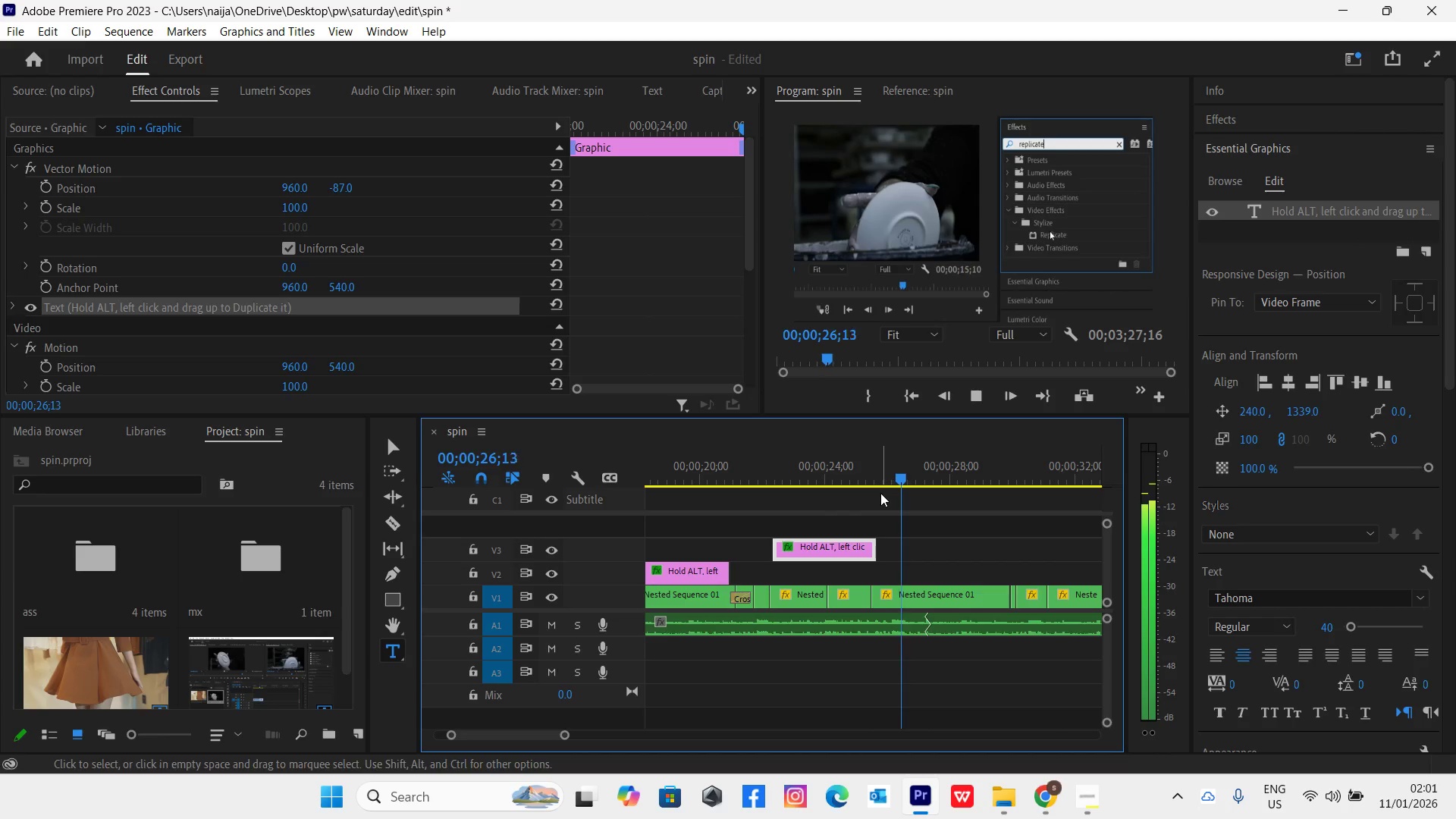 
key(Space)
 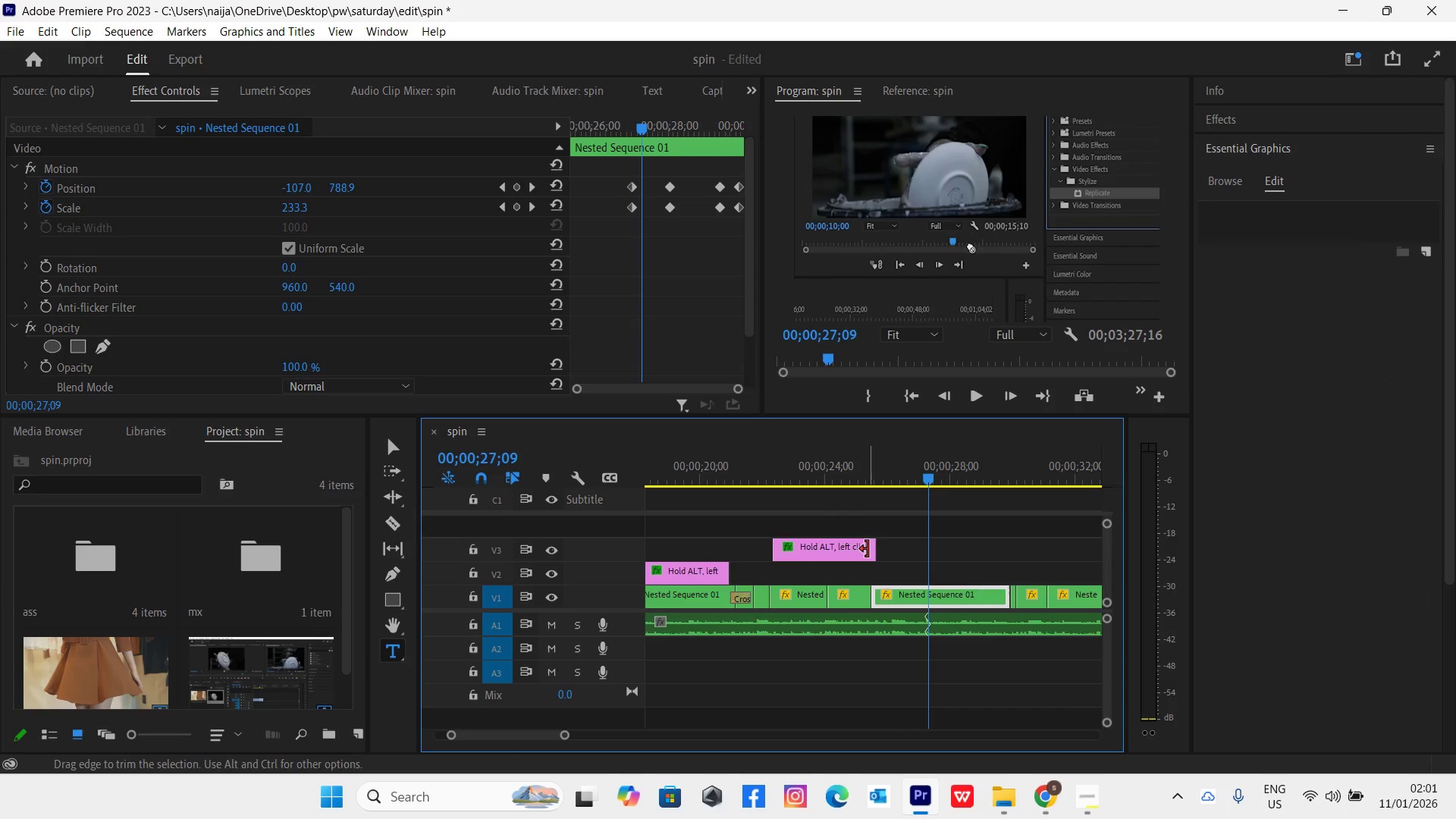 
left_click([860, 549])
 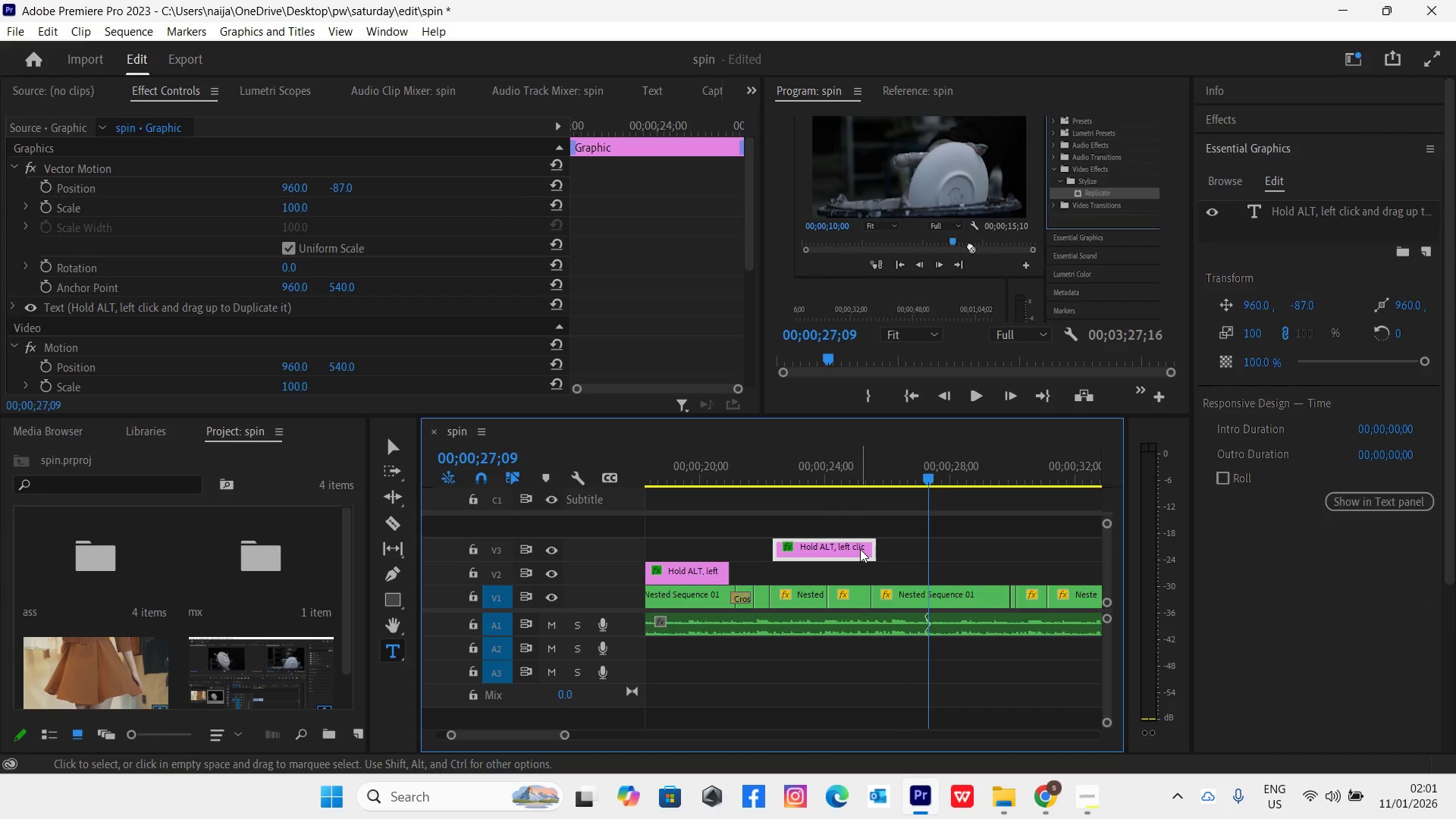 
hold_key(key=AltLeft, duration=1.5)
left_click_drag(start_coordinate=[860, 549], to_coordinate=[1001, 558])
 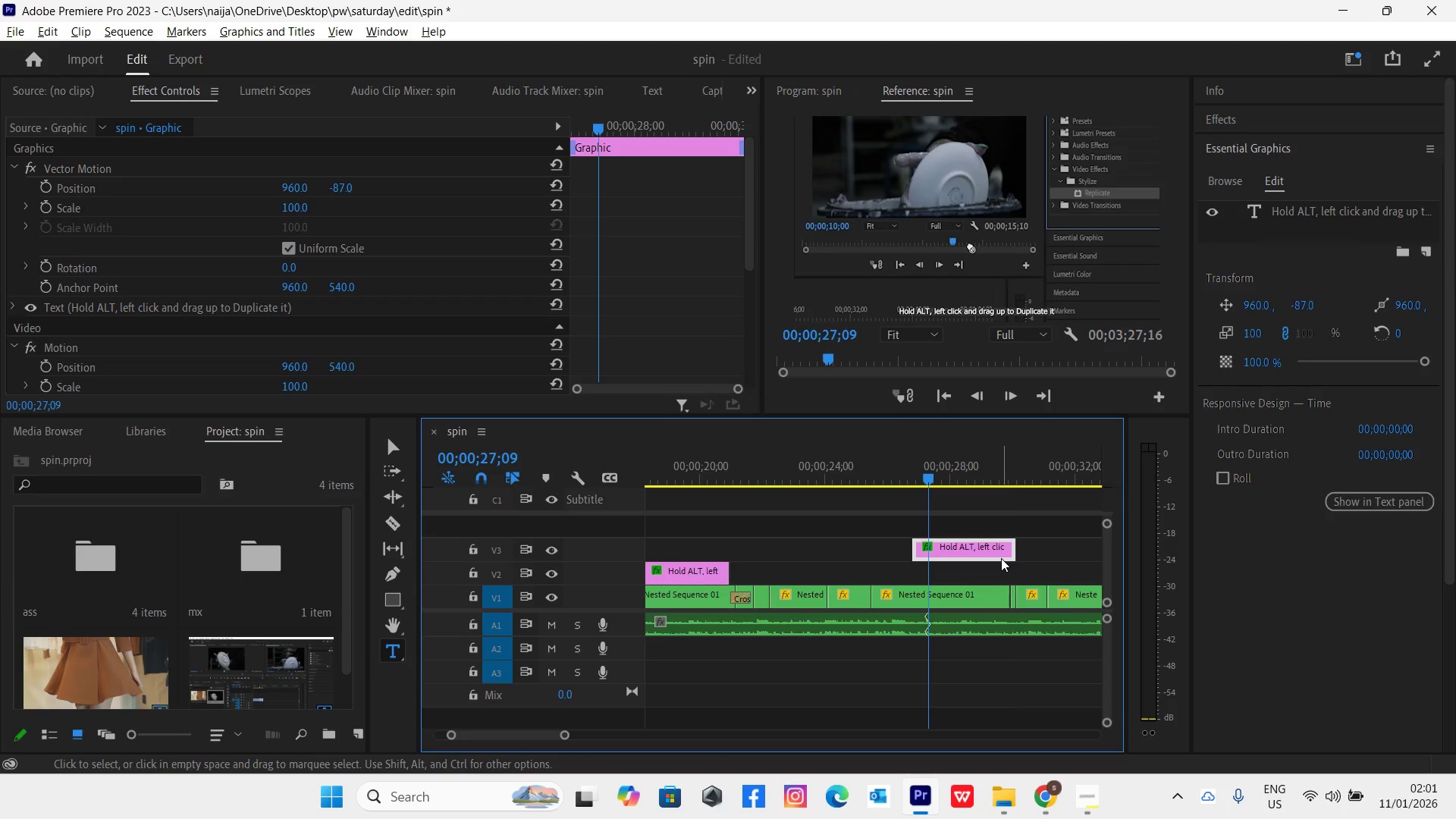 
hold_key(key=AltLeft, duration=0.95)
 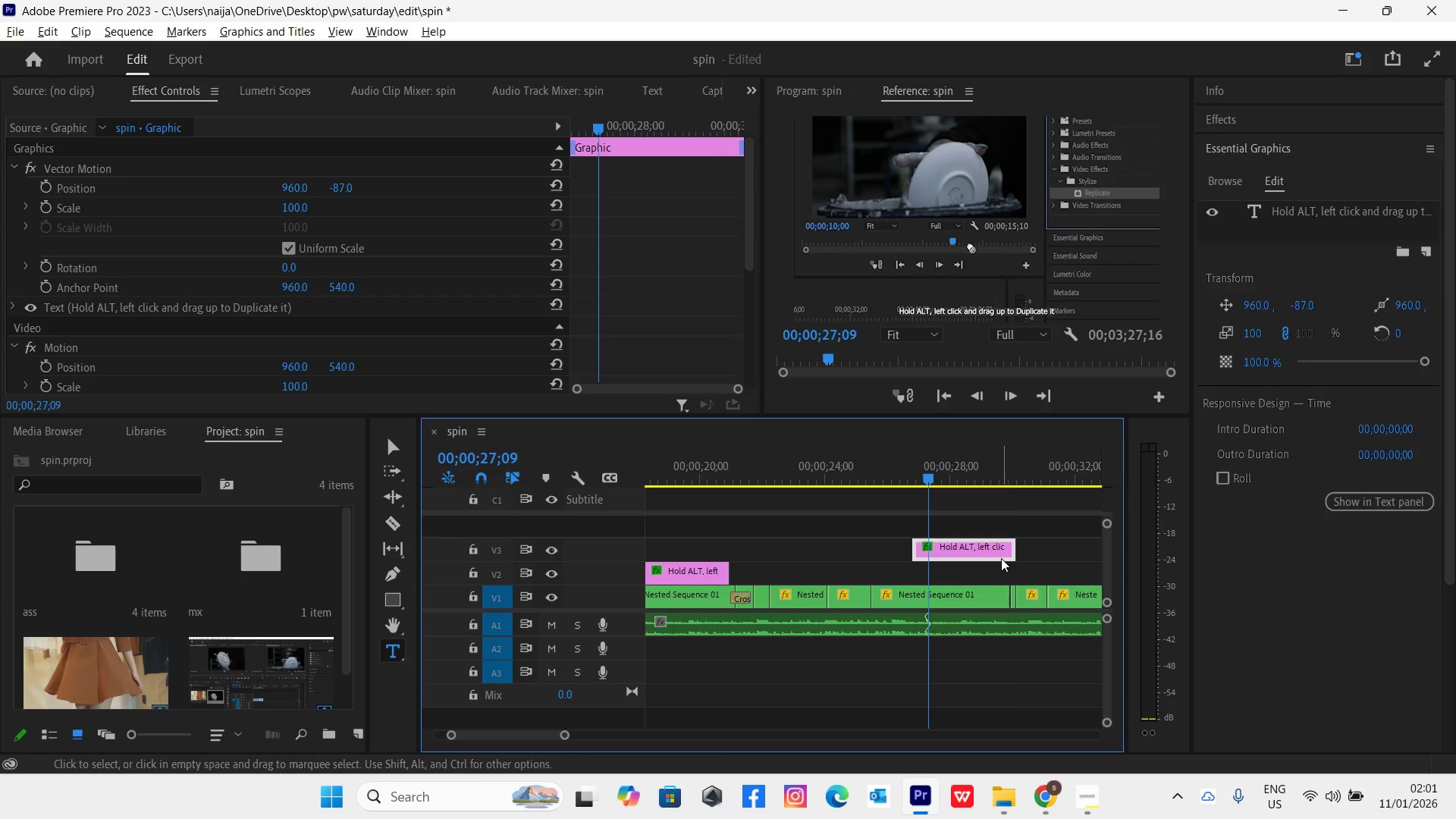 
hold_key(key=AltLeft, duration=2.38)
 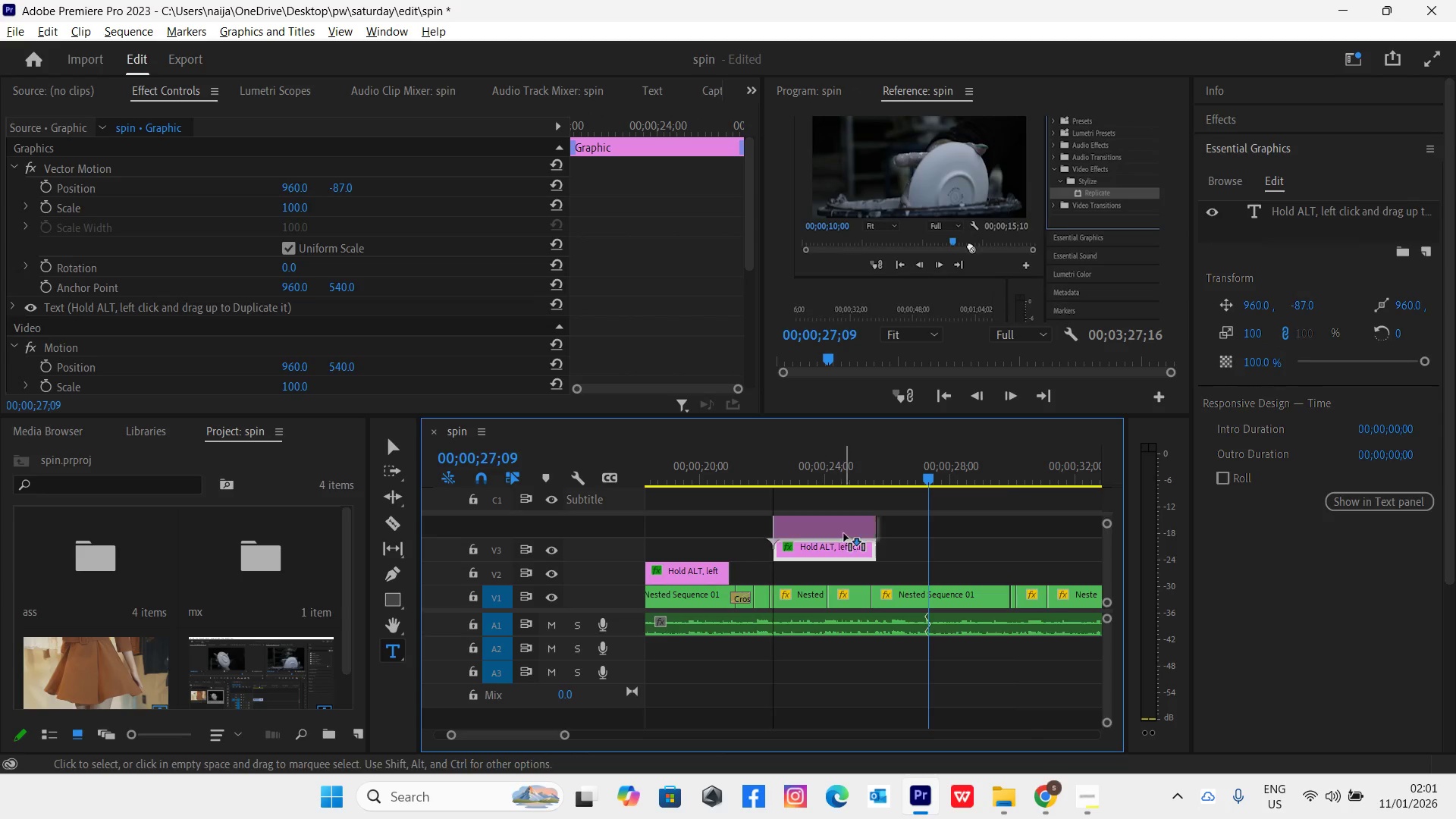 
key(Control+Z)
 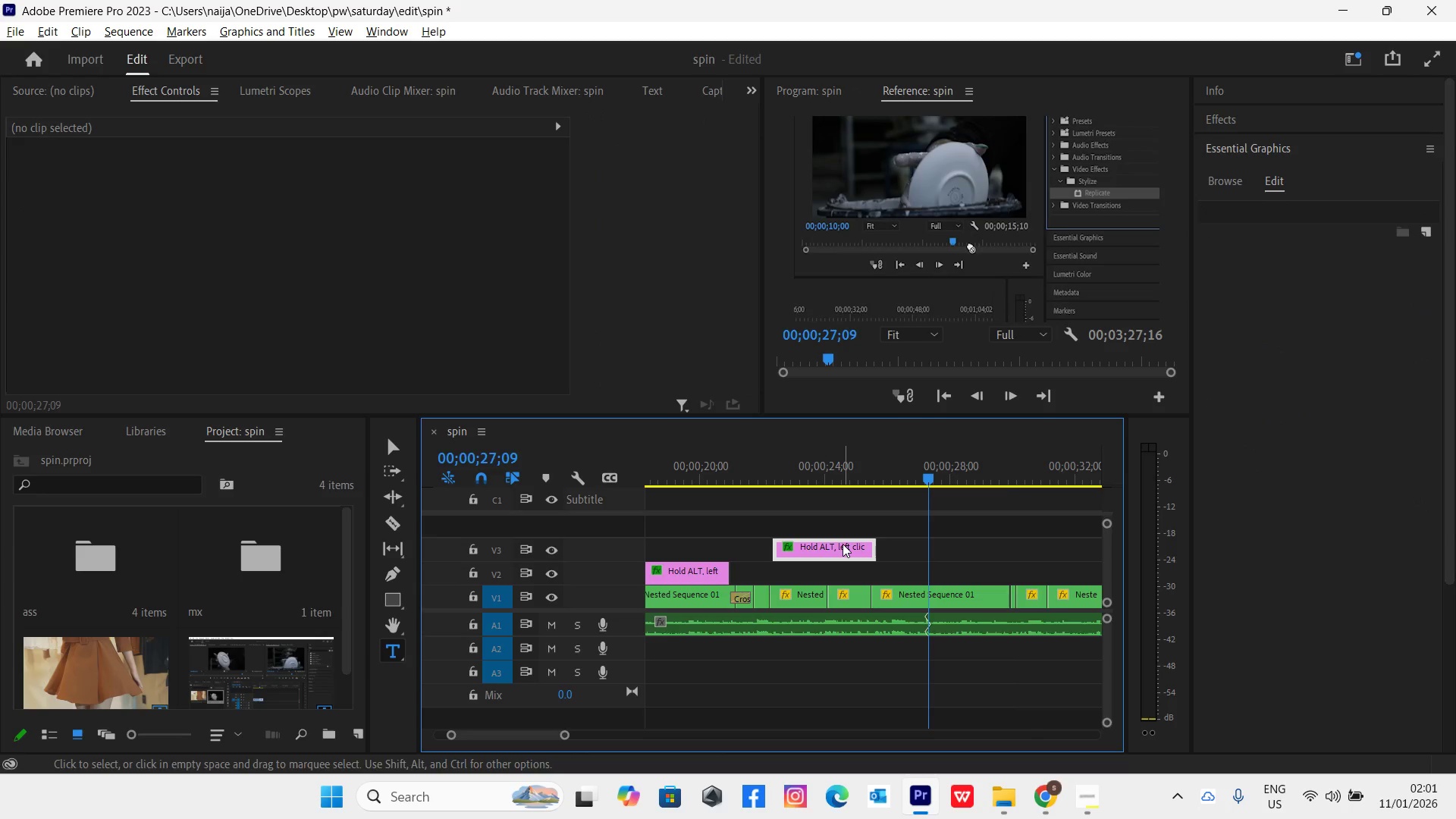 
hold_key(key=AltLeft, duration=1.11)
left_click_drag(start_coordinate=[843, 544], to_coordinate=[846, 527])
 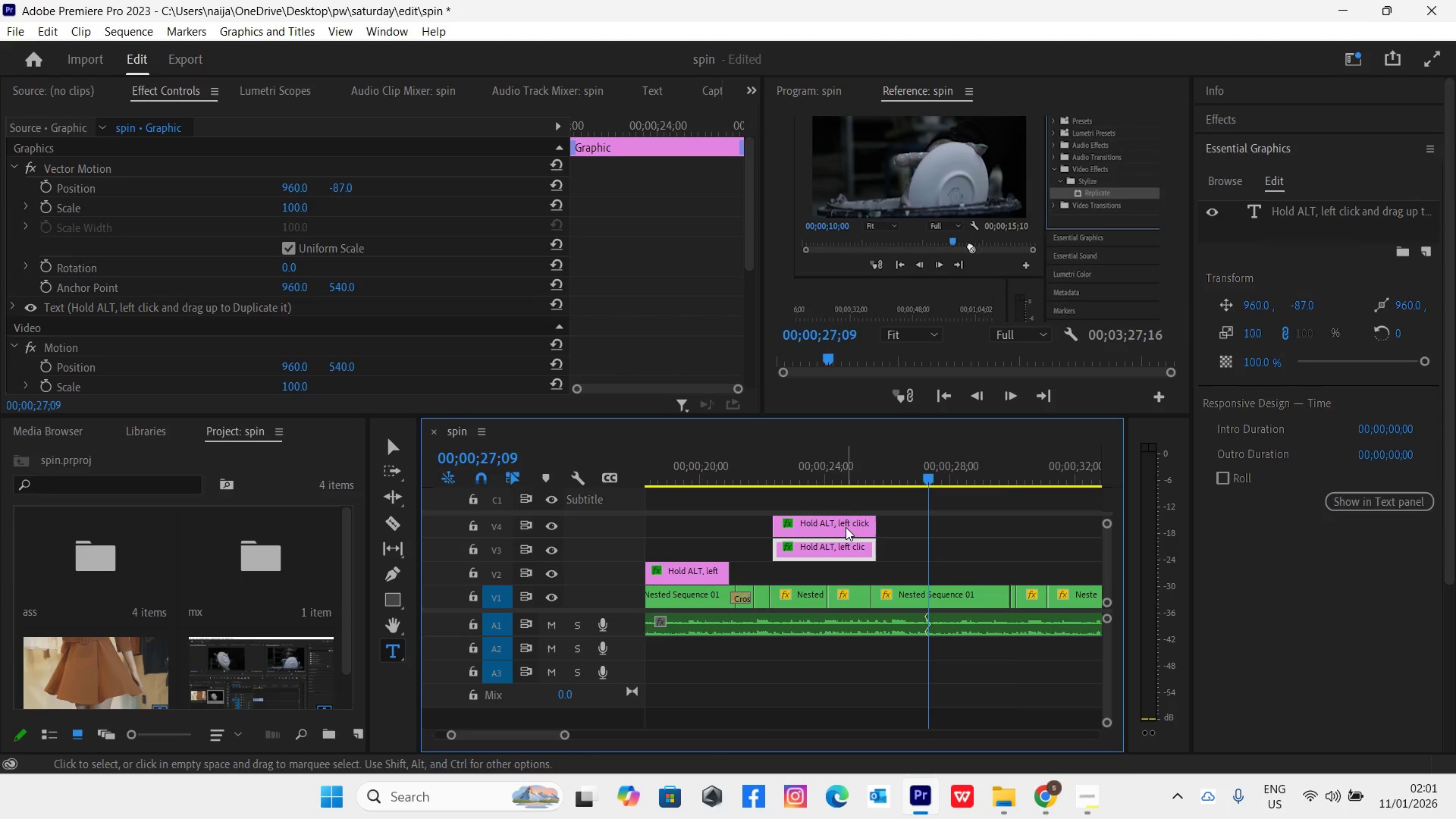 
left_click_drag(start_coordinate=[846, 527], to_coordinate=[992, 546])
 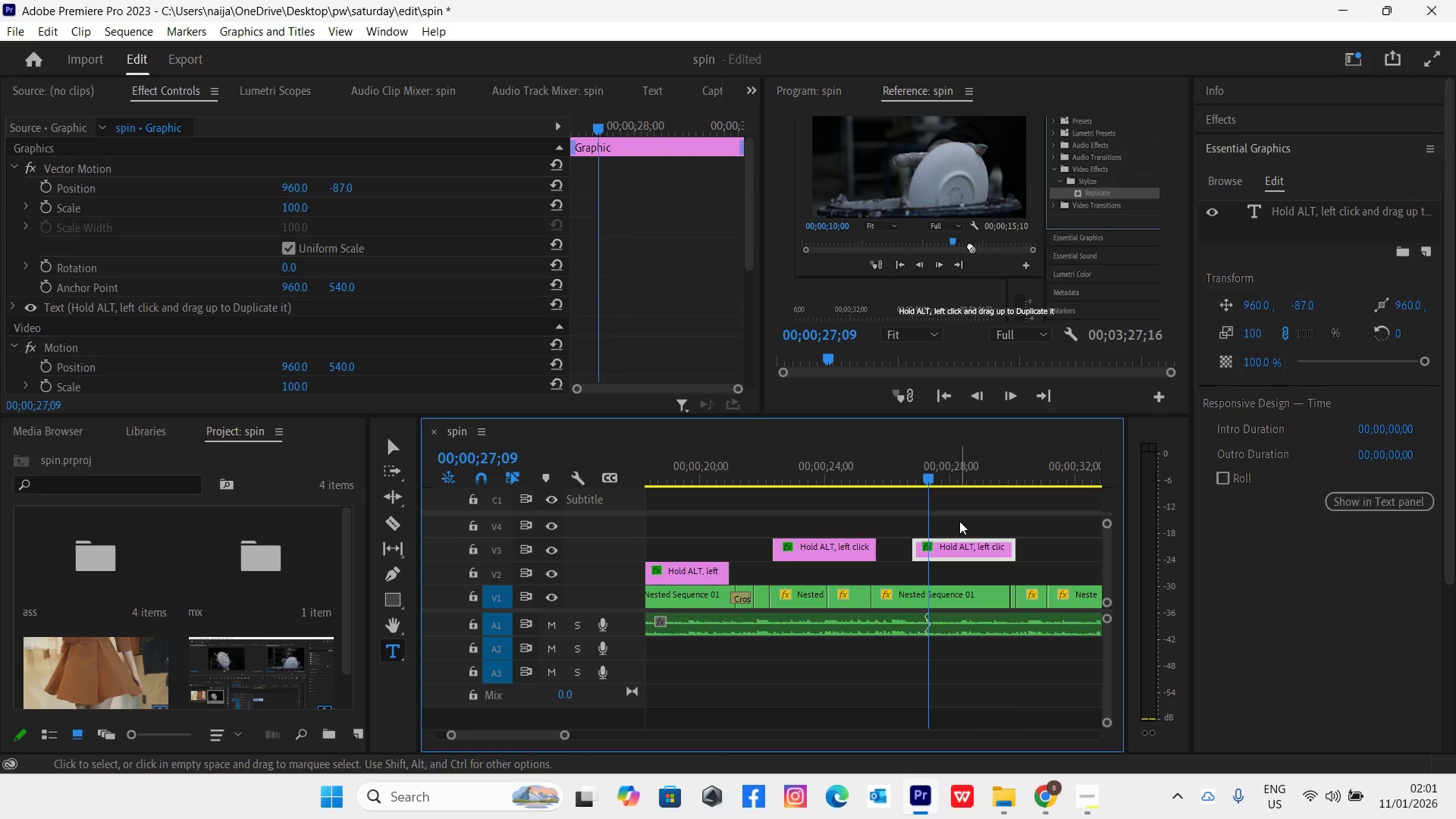 
left_click([972, 549])
 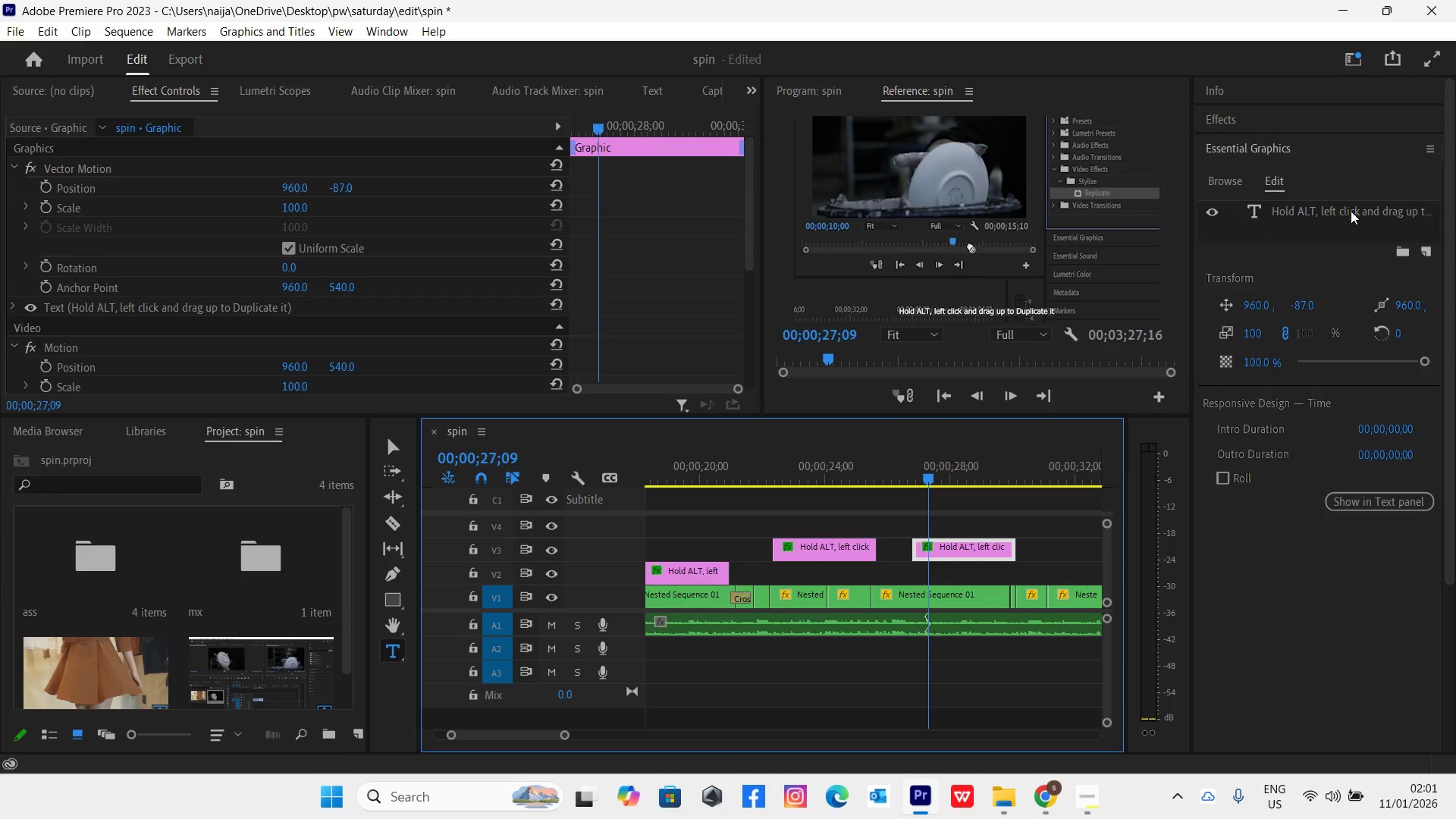 
double_click([1351, 212])
 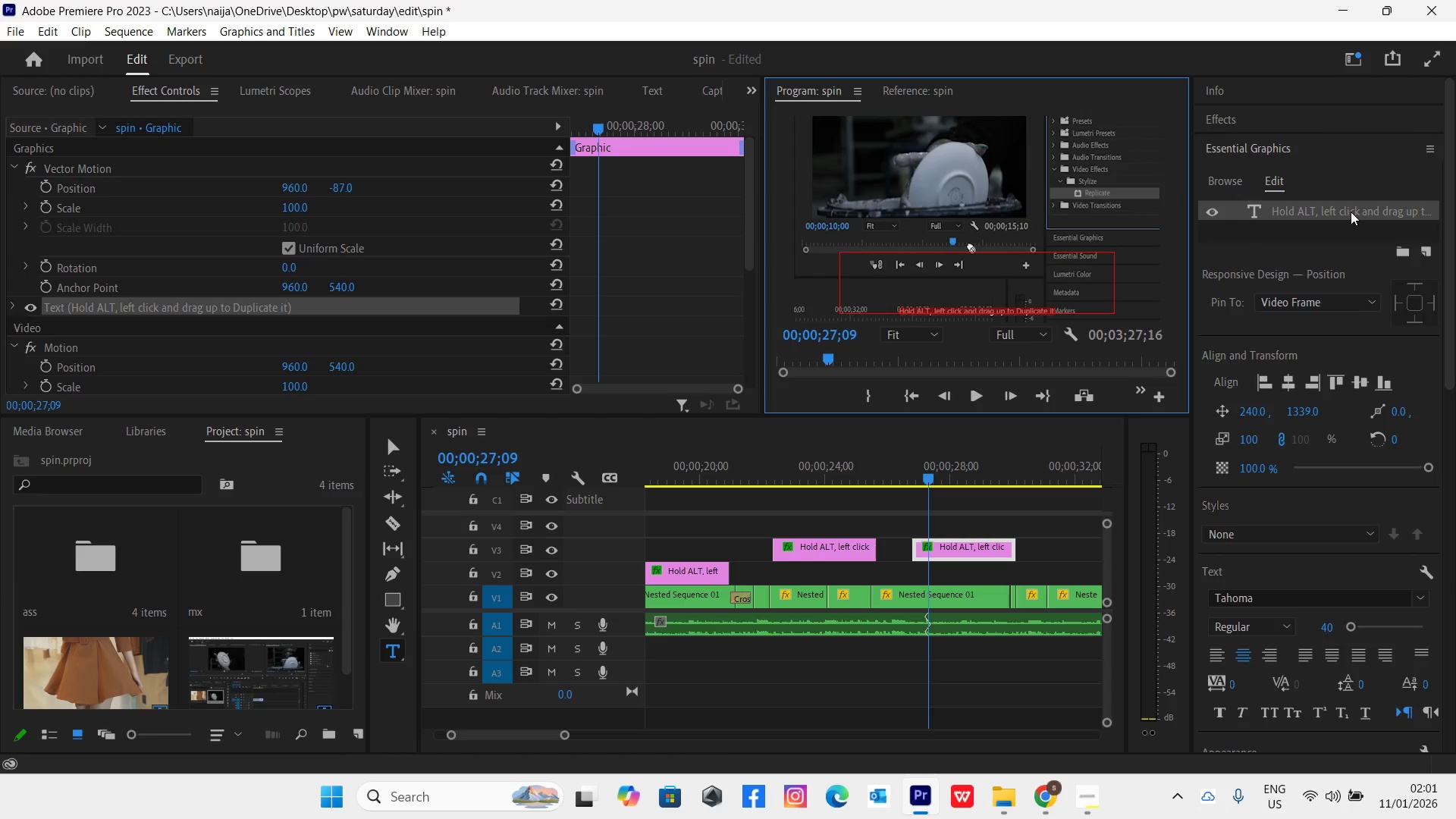 
type(Drag the Replicate effect unto you)
key(Backspace)
key(Backspace)
key(Backspace)
type(the bottom Adjustment Layer)
 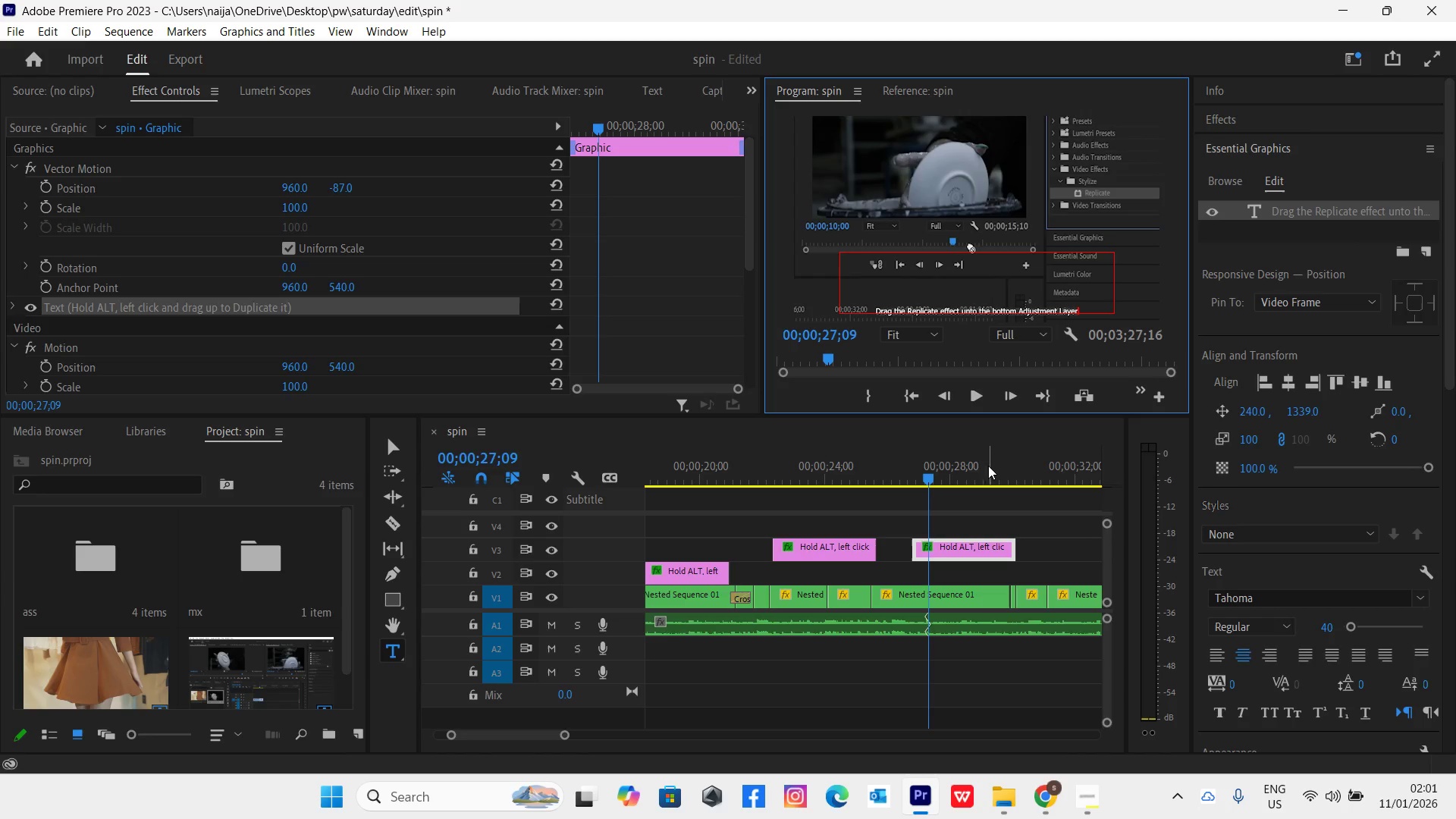 
left_click([902, 474])
 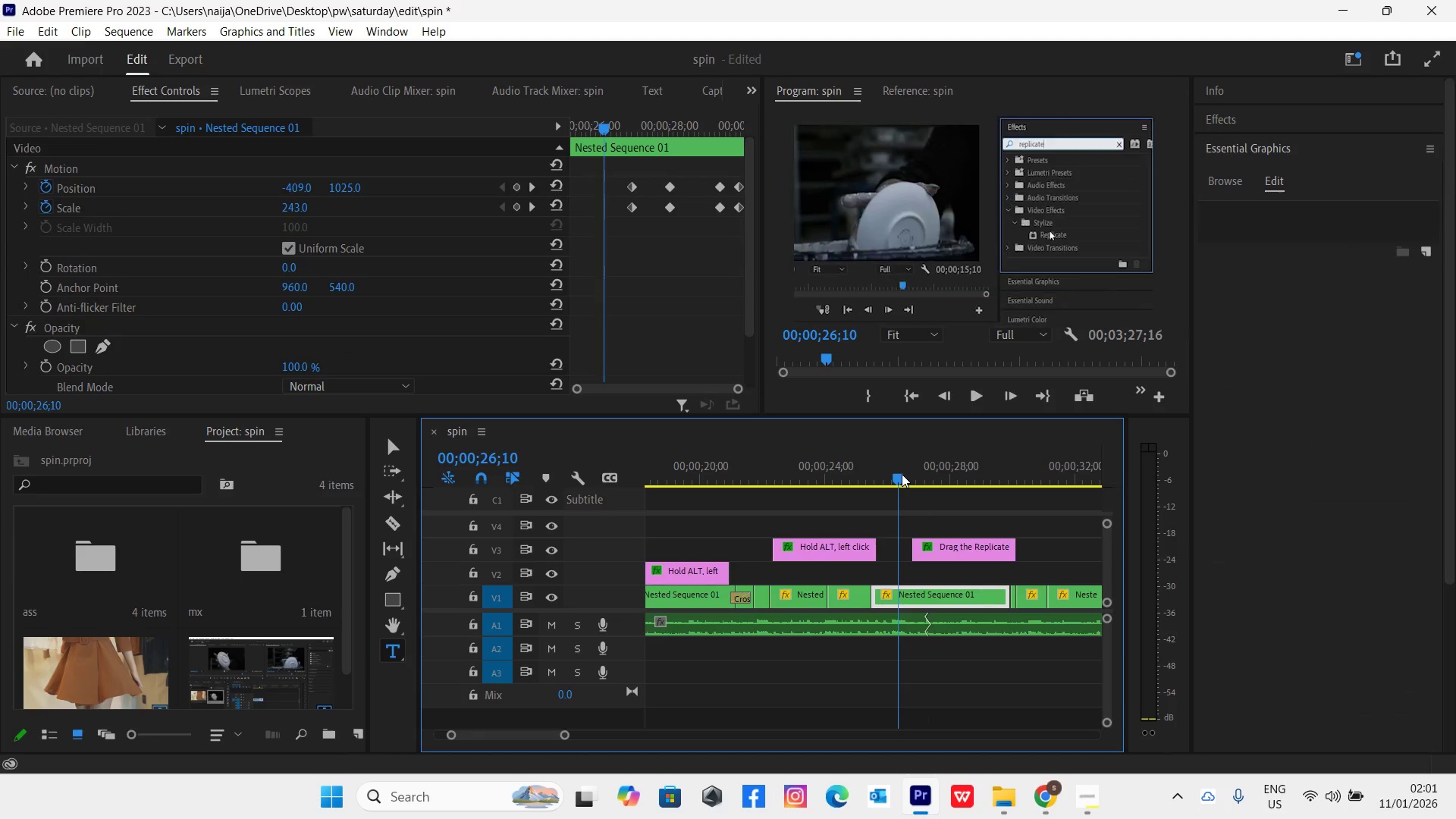 
key(Space)
 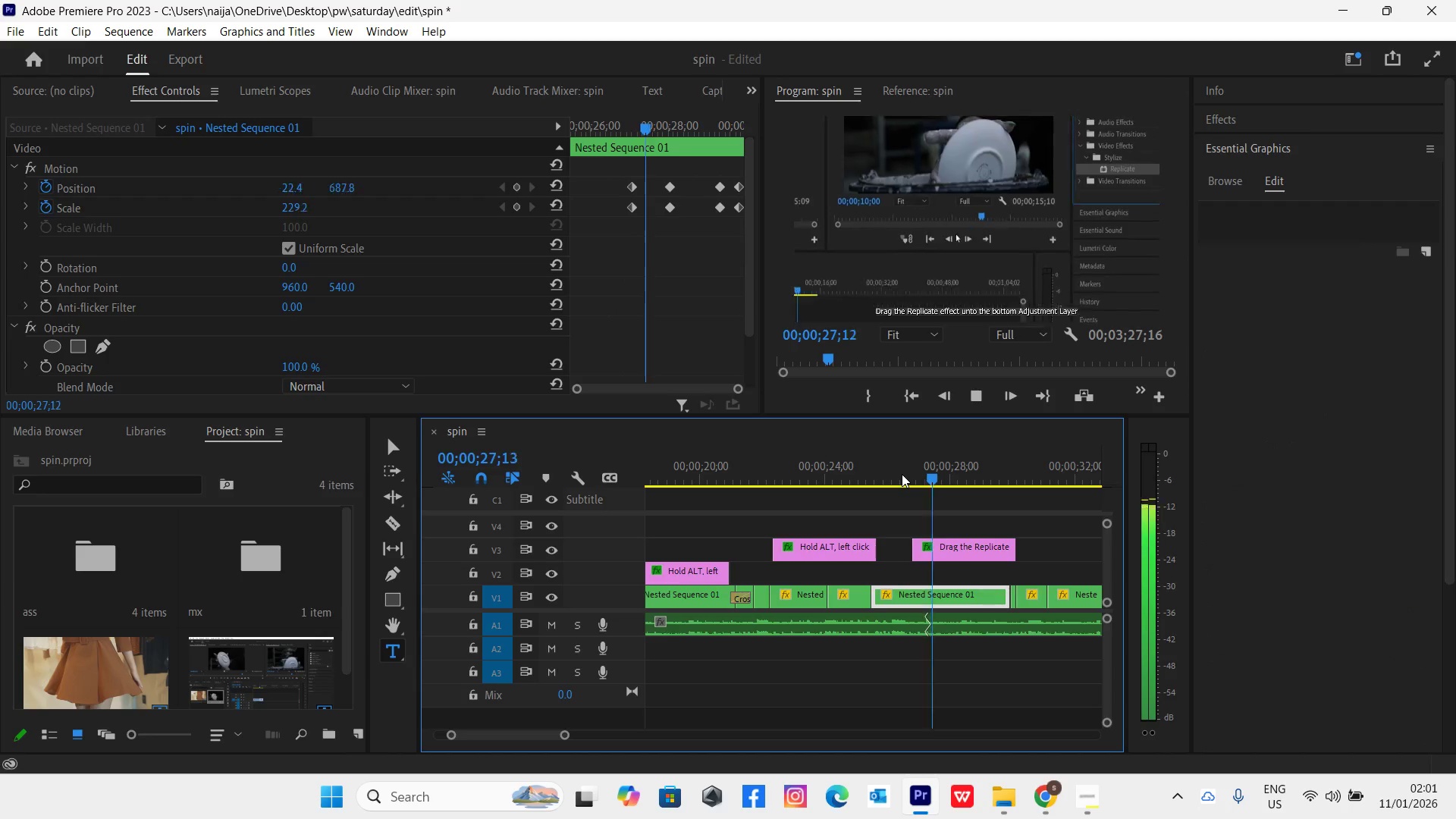 
key(Space)
 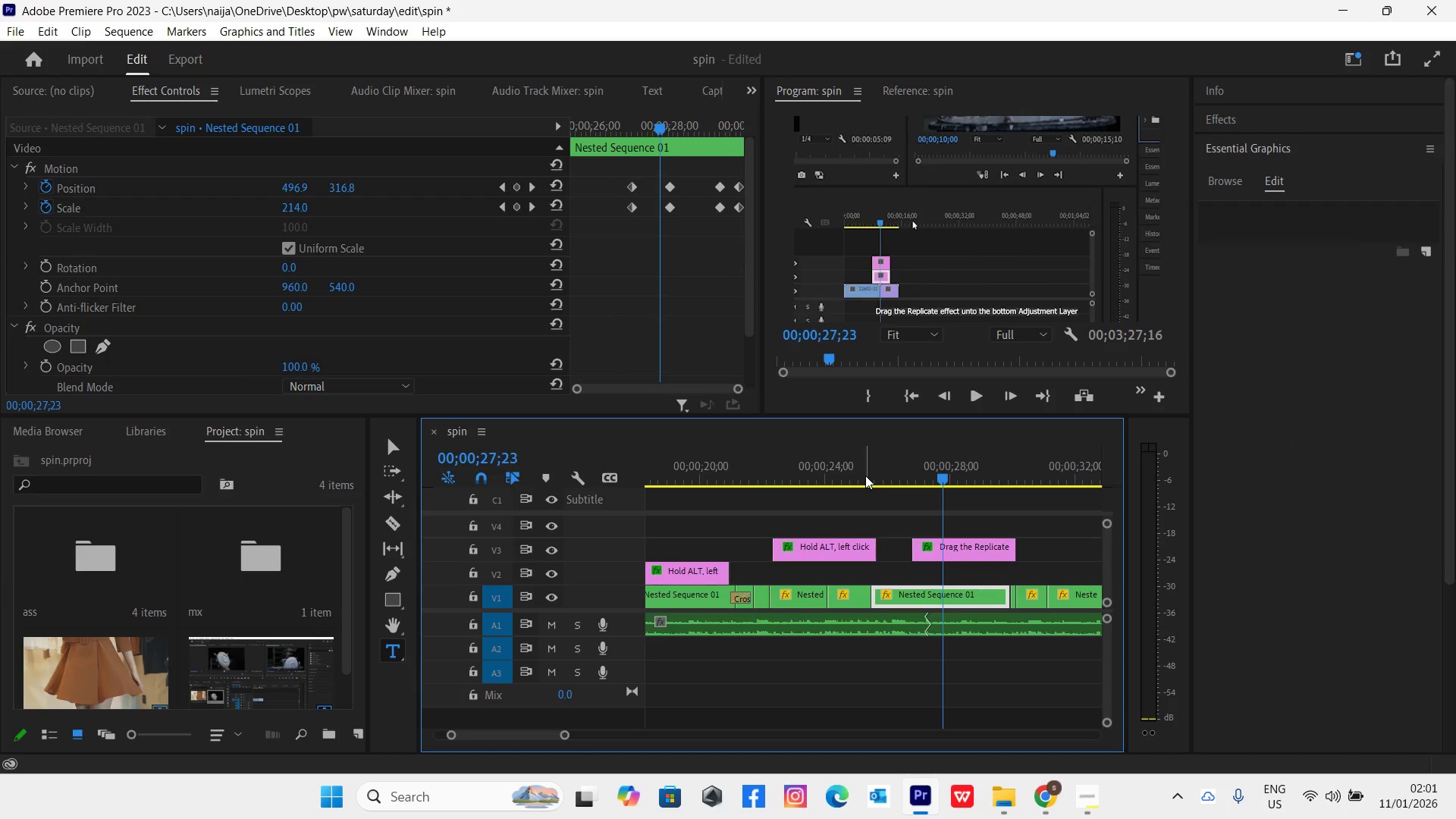 
key(Space)
 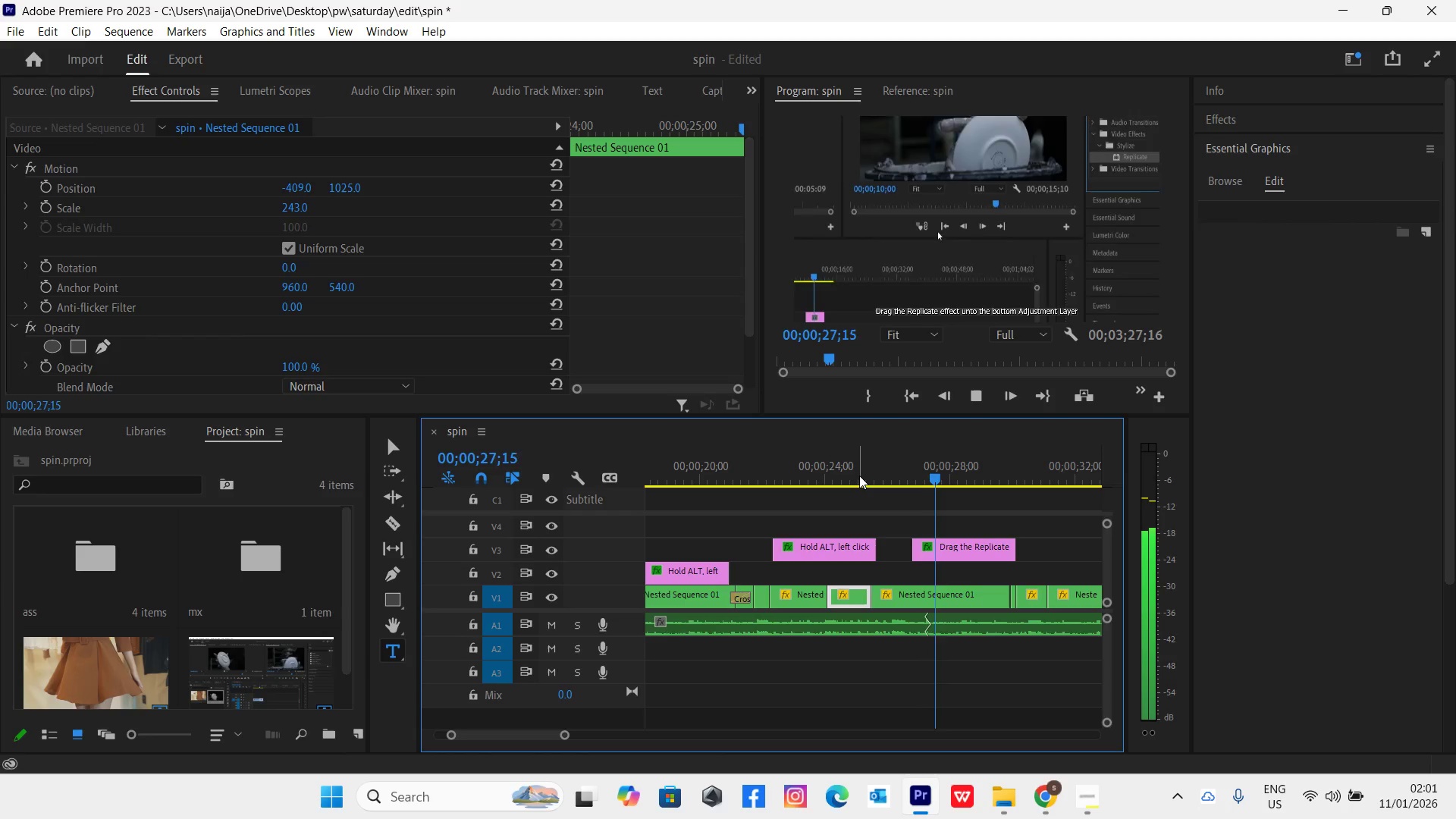 
key(Space)
 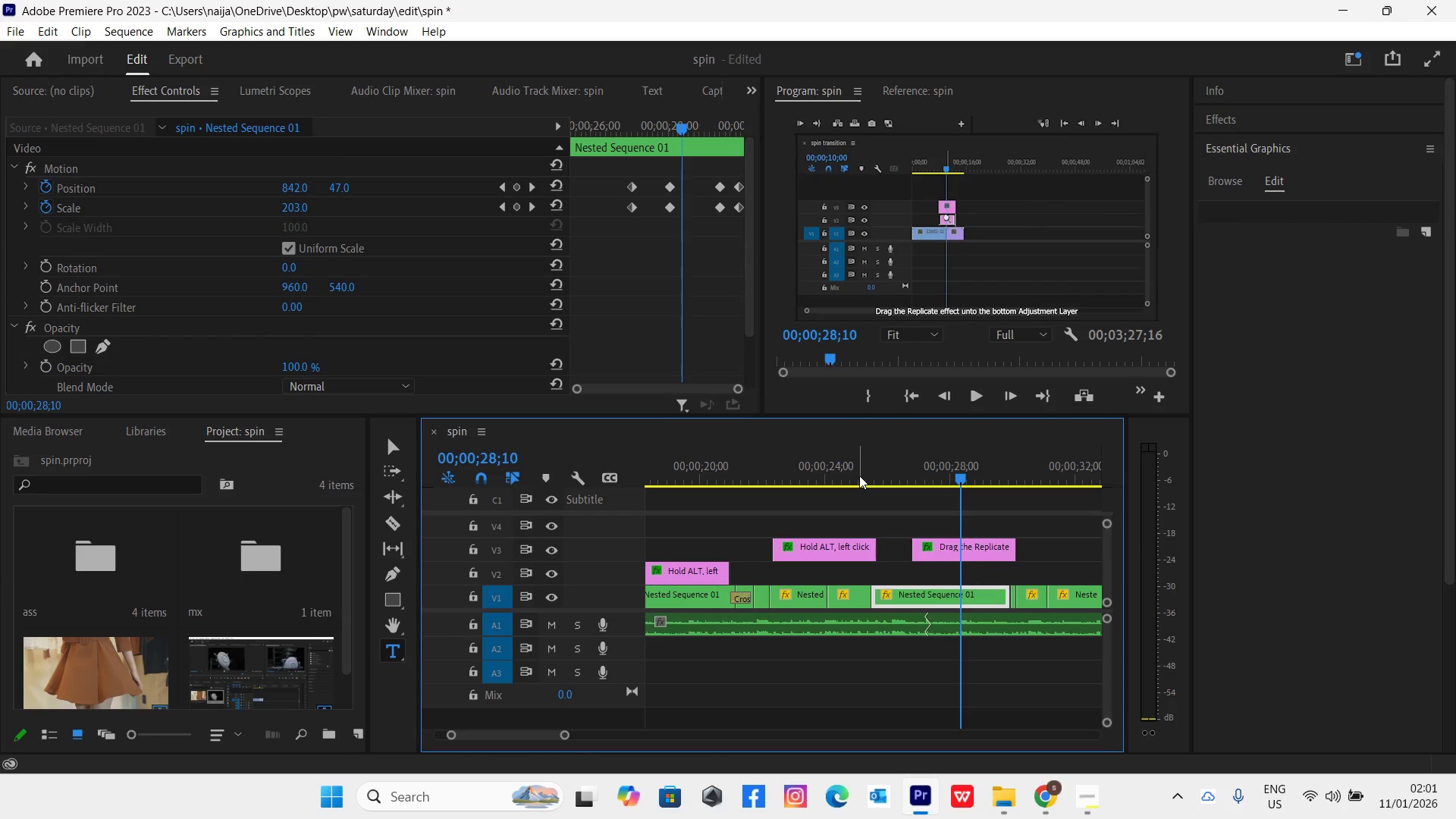 
key(Space)
 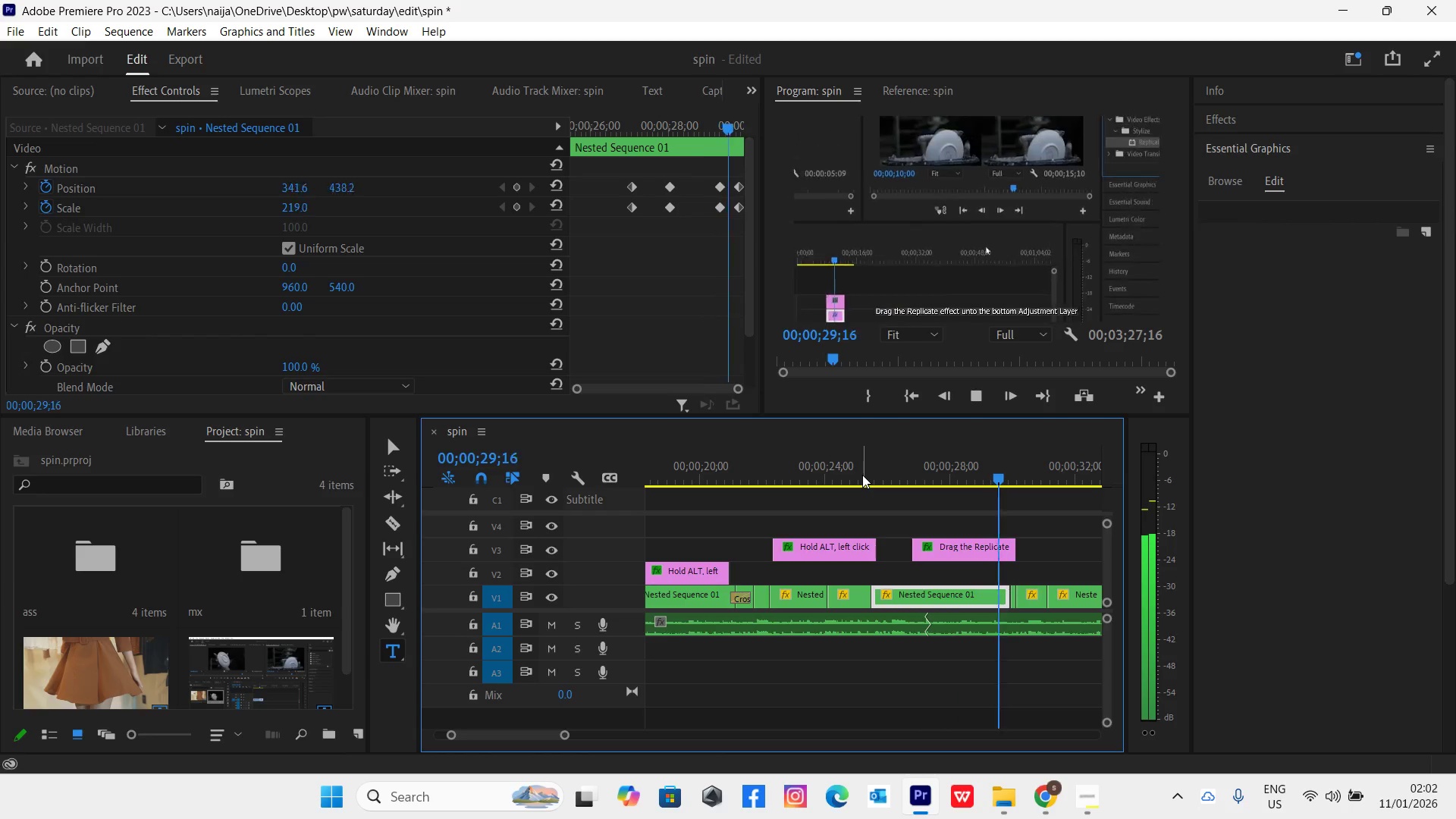 
key(Space)
 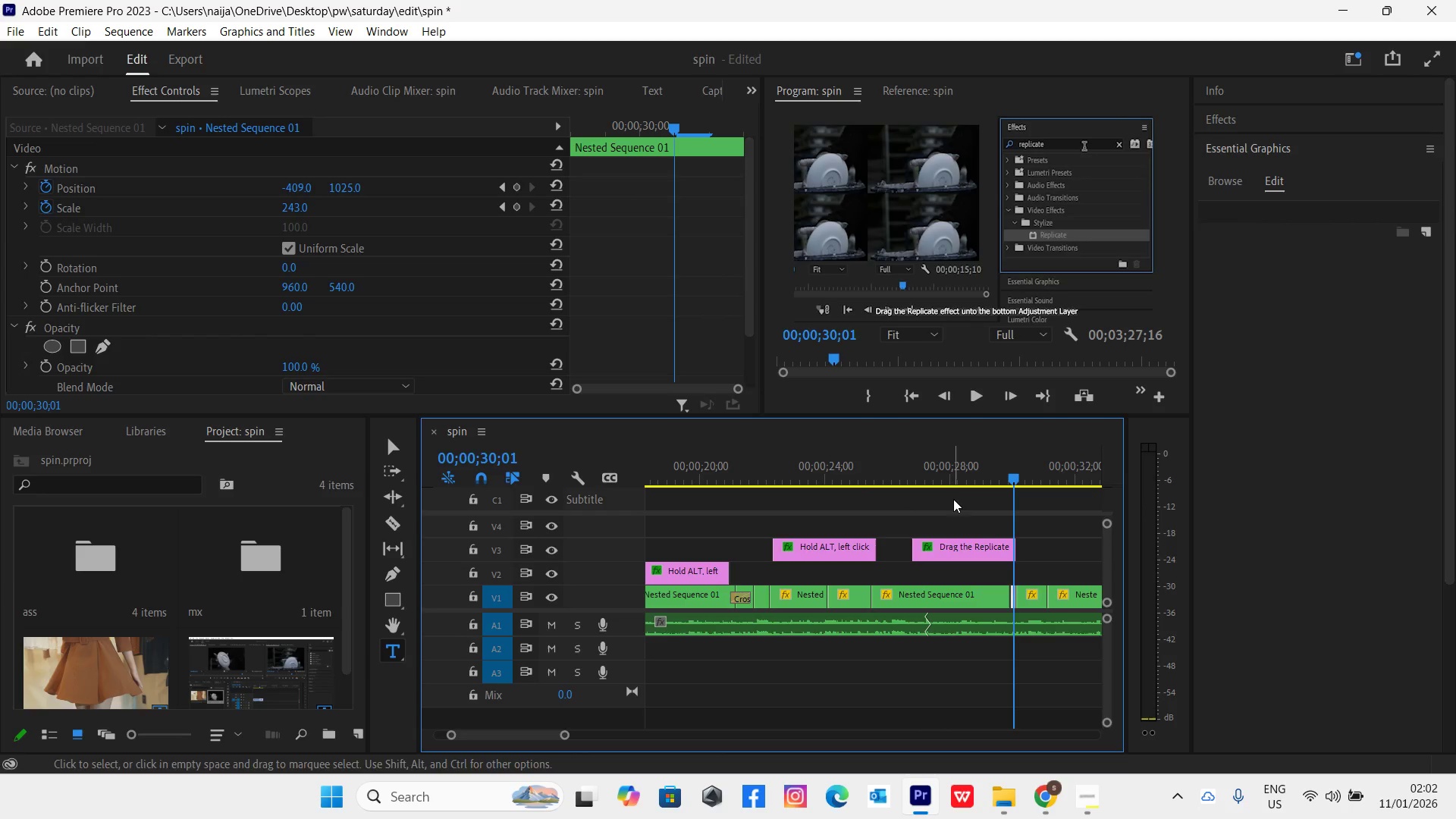 
left_click([964, 475])
 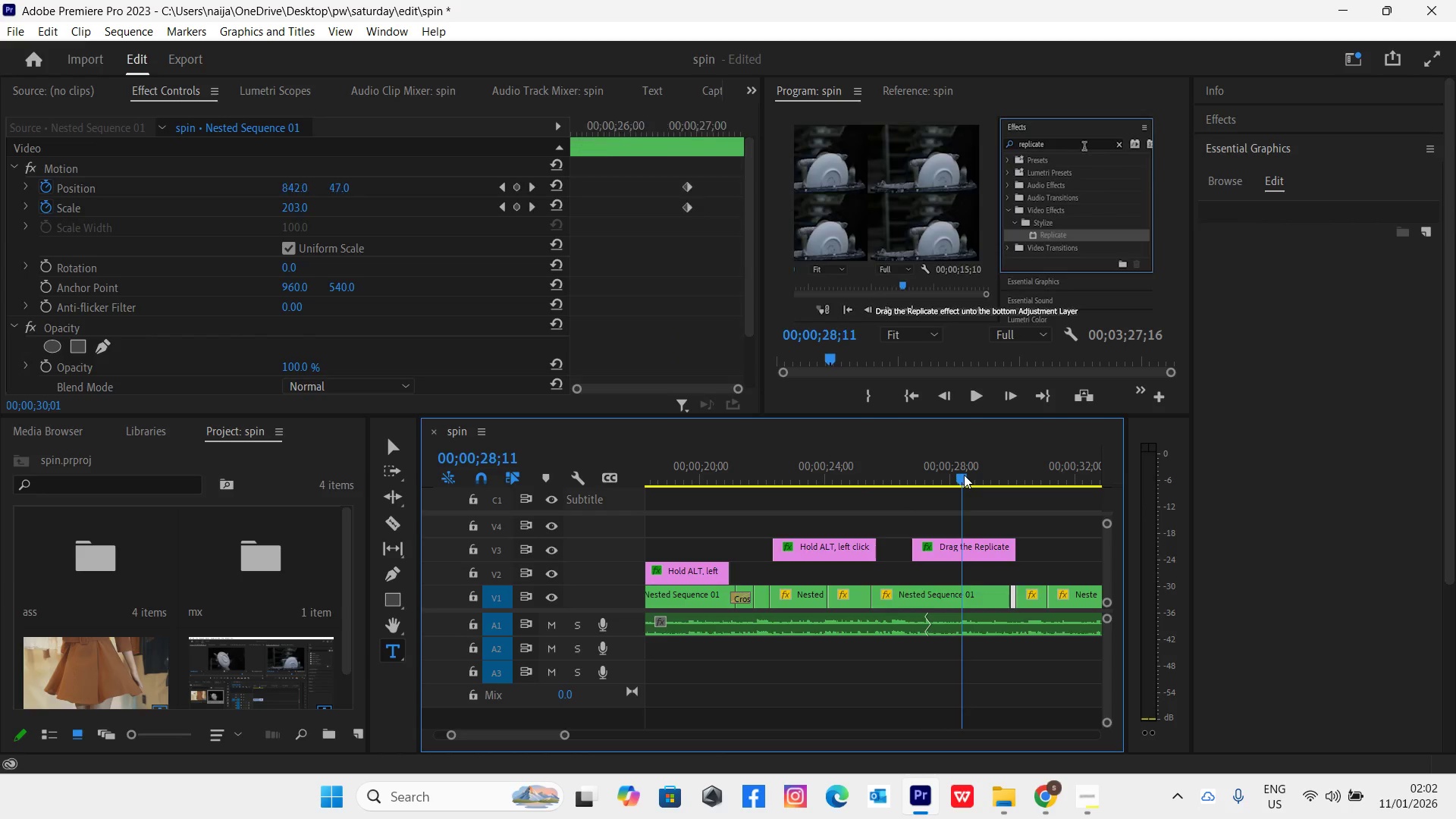 
key(Space)
 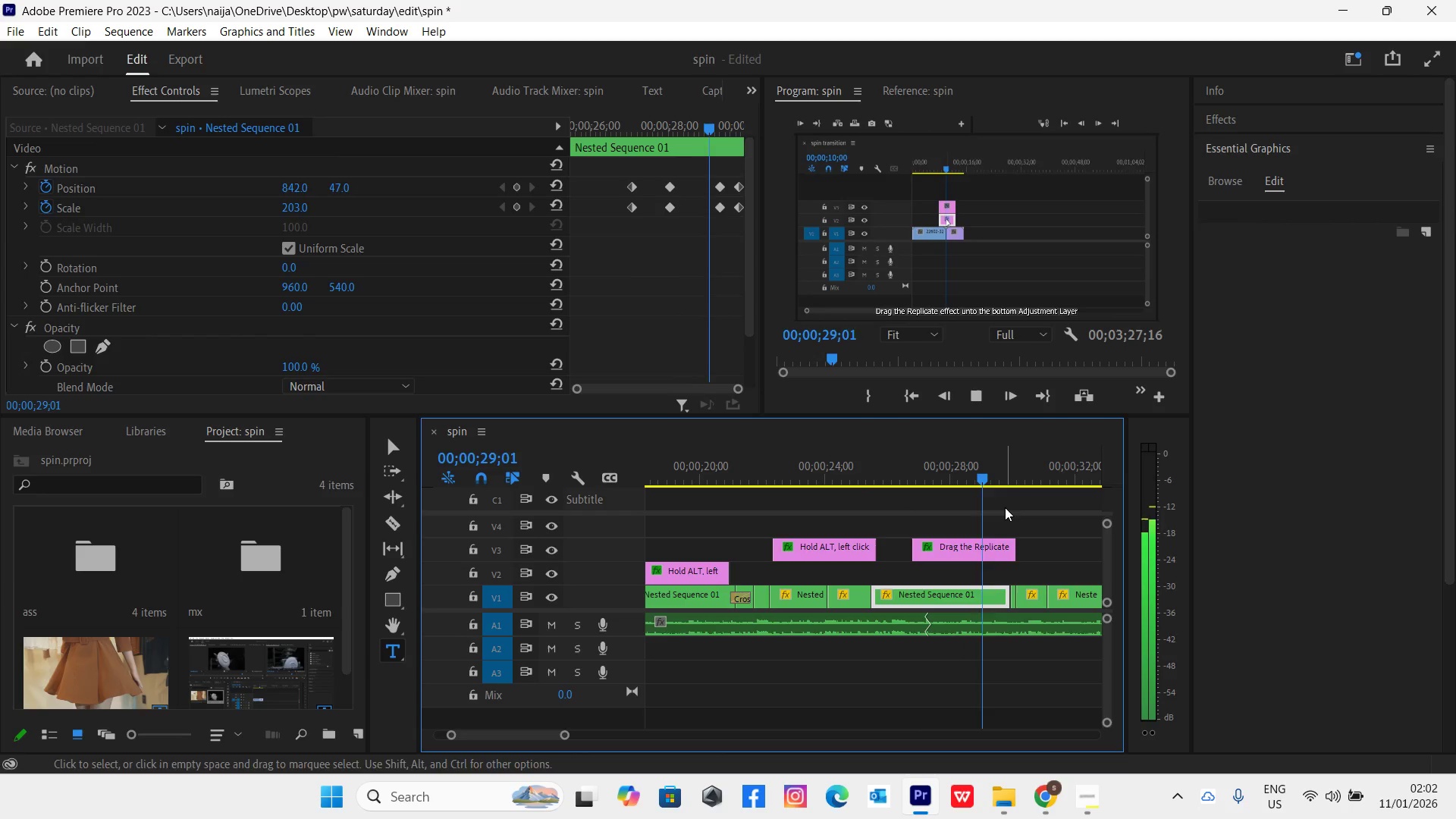 
key(Space)
 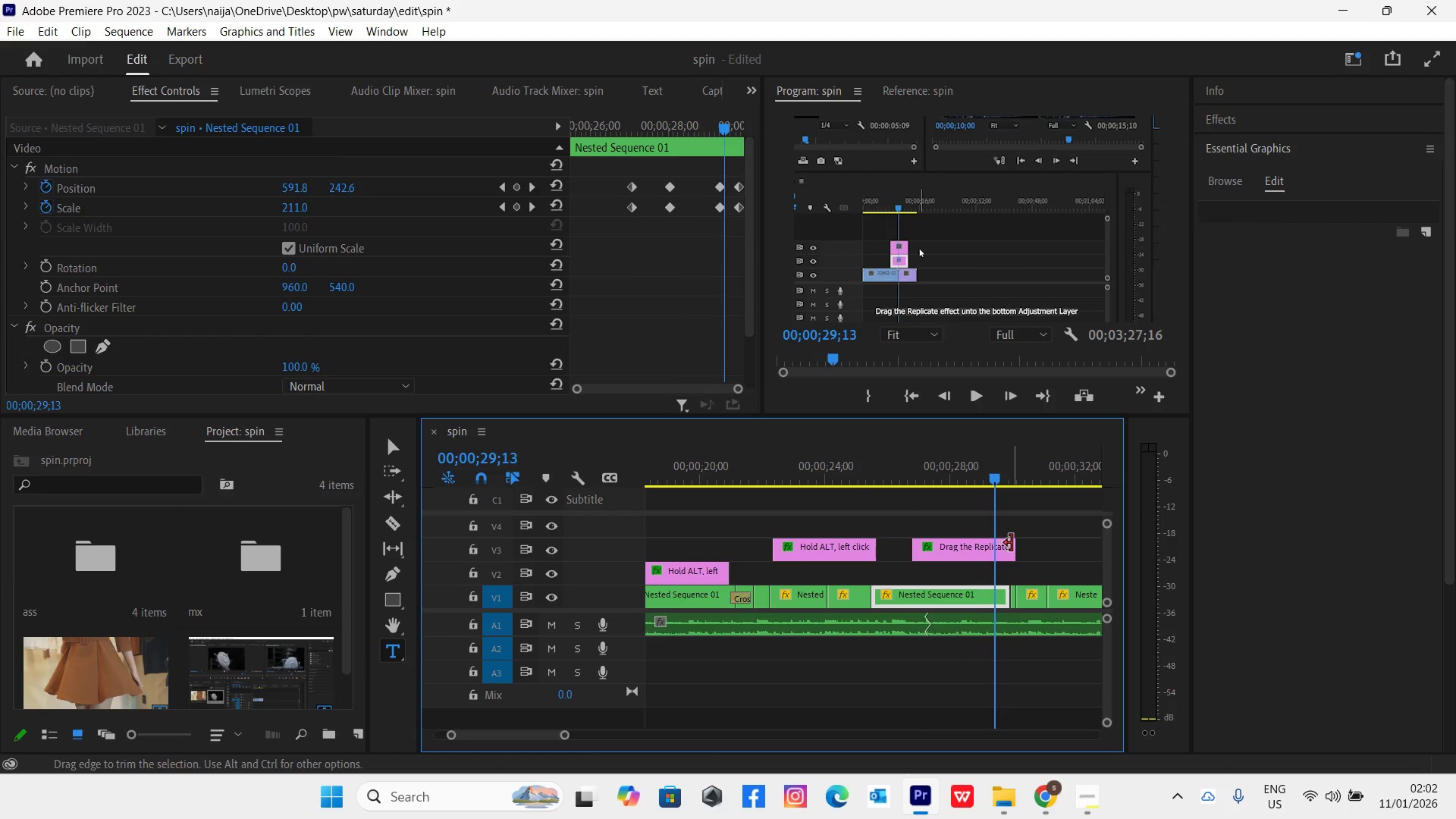 
left_click_drag(start_coordinate=[1012, 543], to_coordinate=[995, 541])
 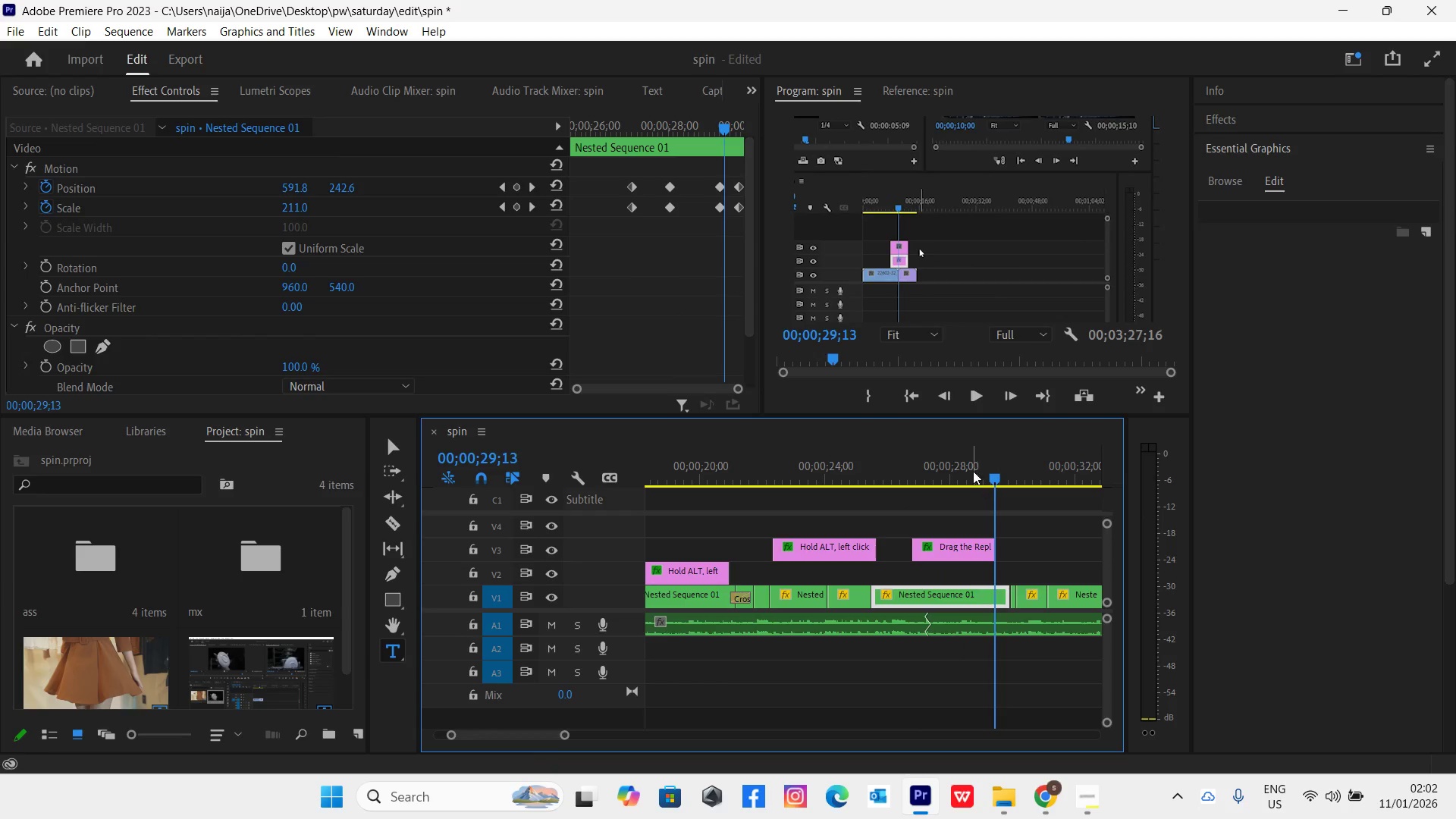 
left_click([973, 463])
 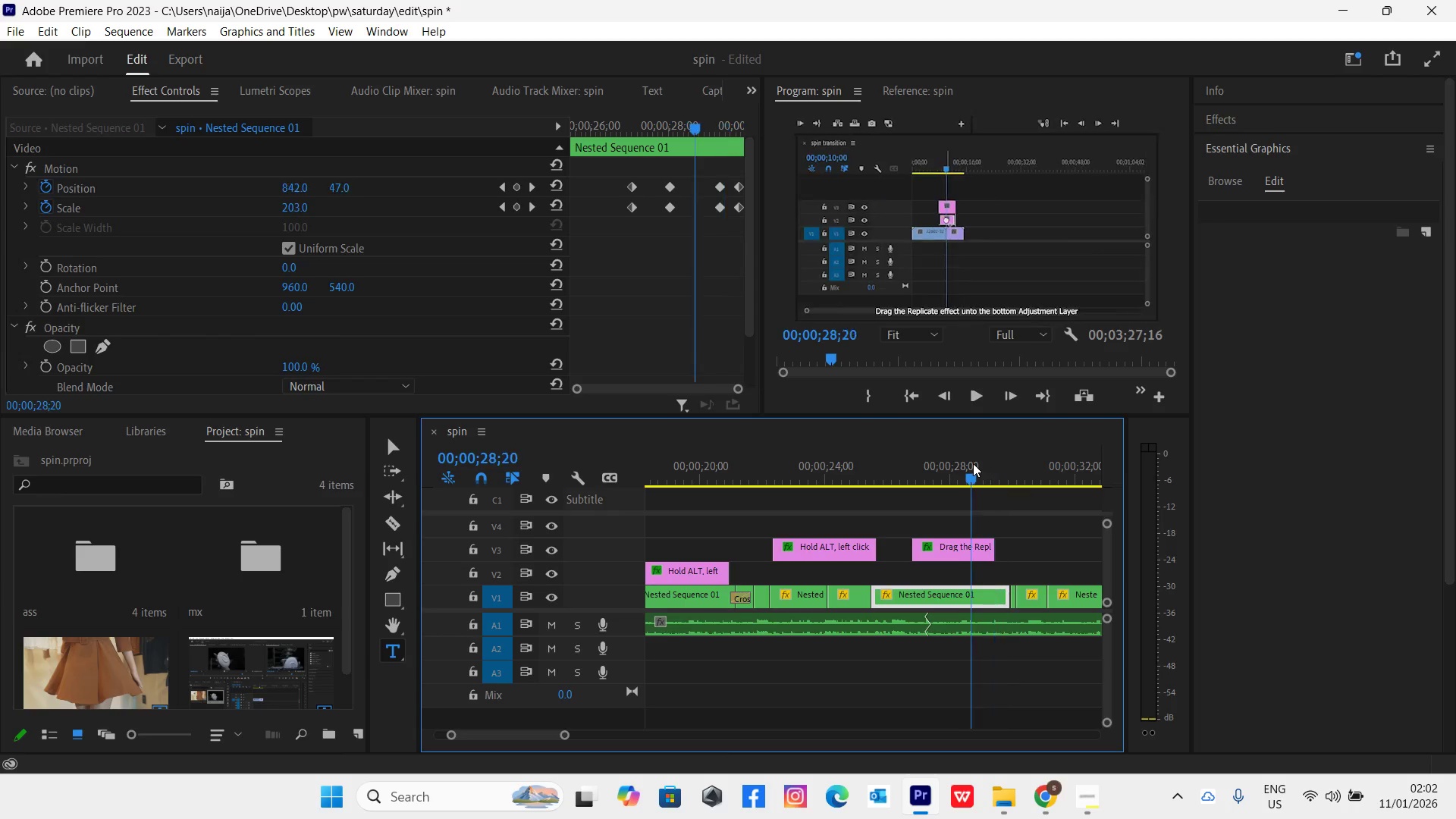 
key(Space)
 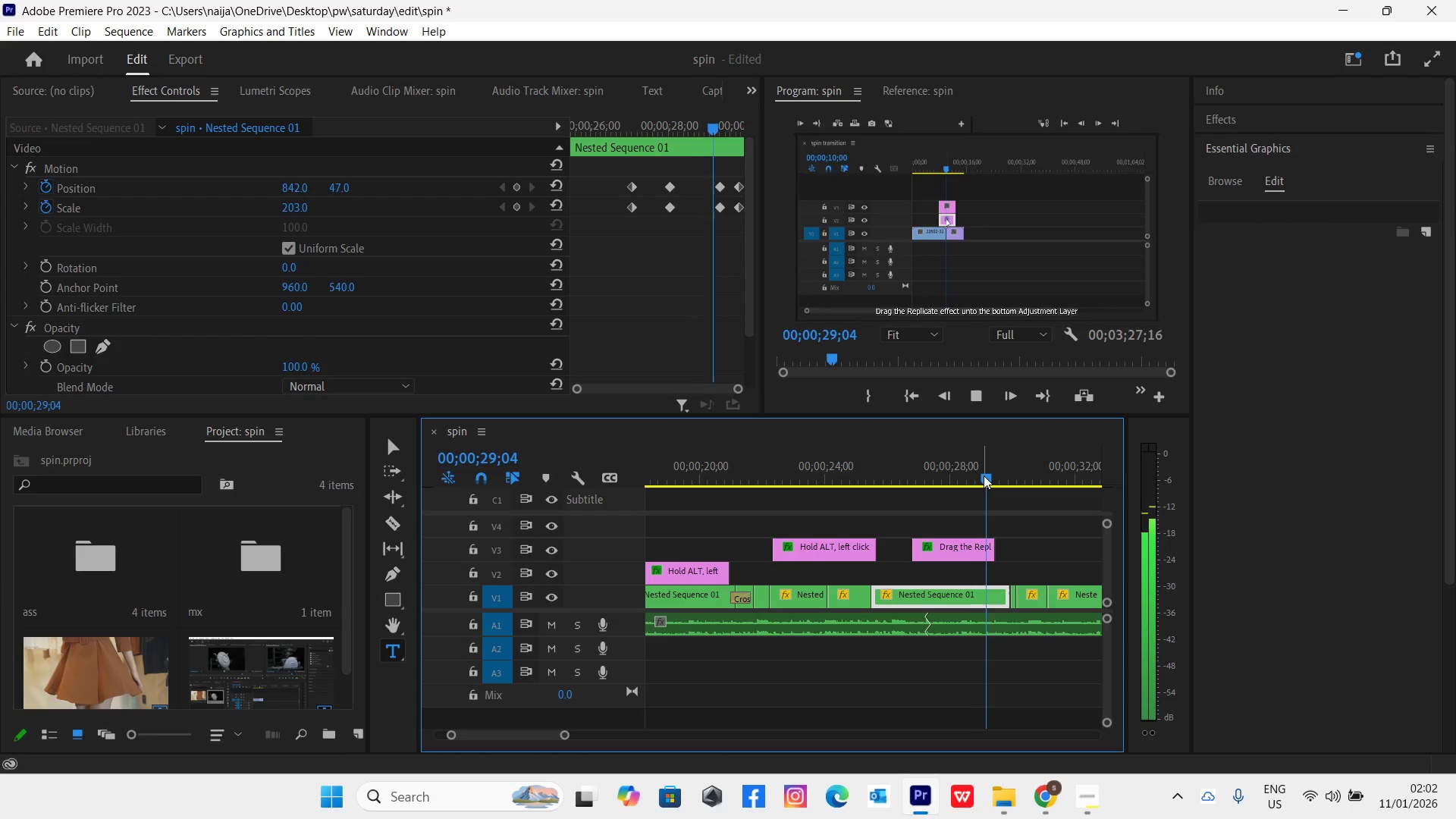 
key(Space)
 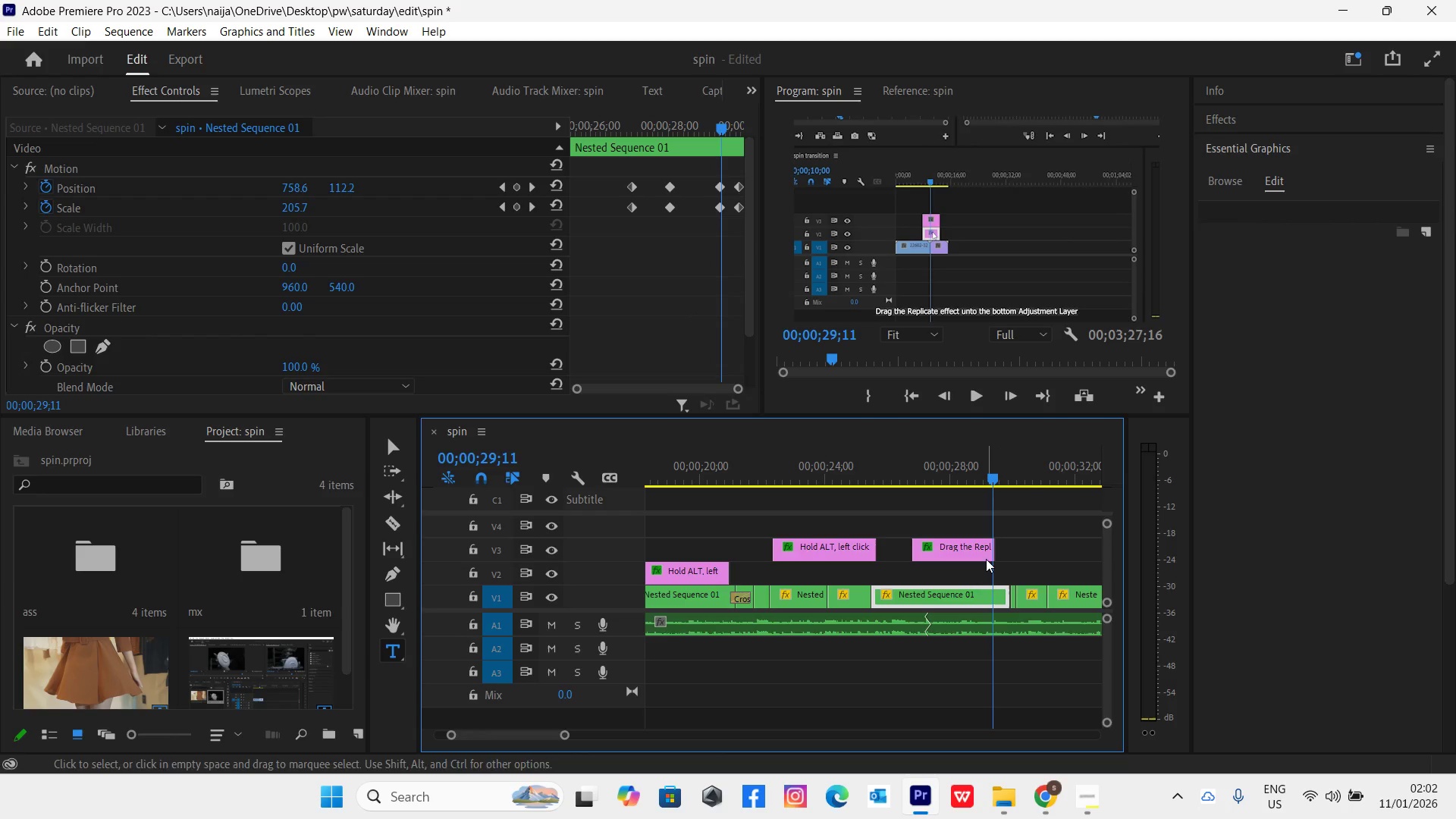 
left_click_drag(start_coordinate=[995, 555], to_coordinate=[988, 553])
 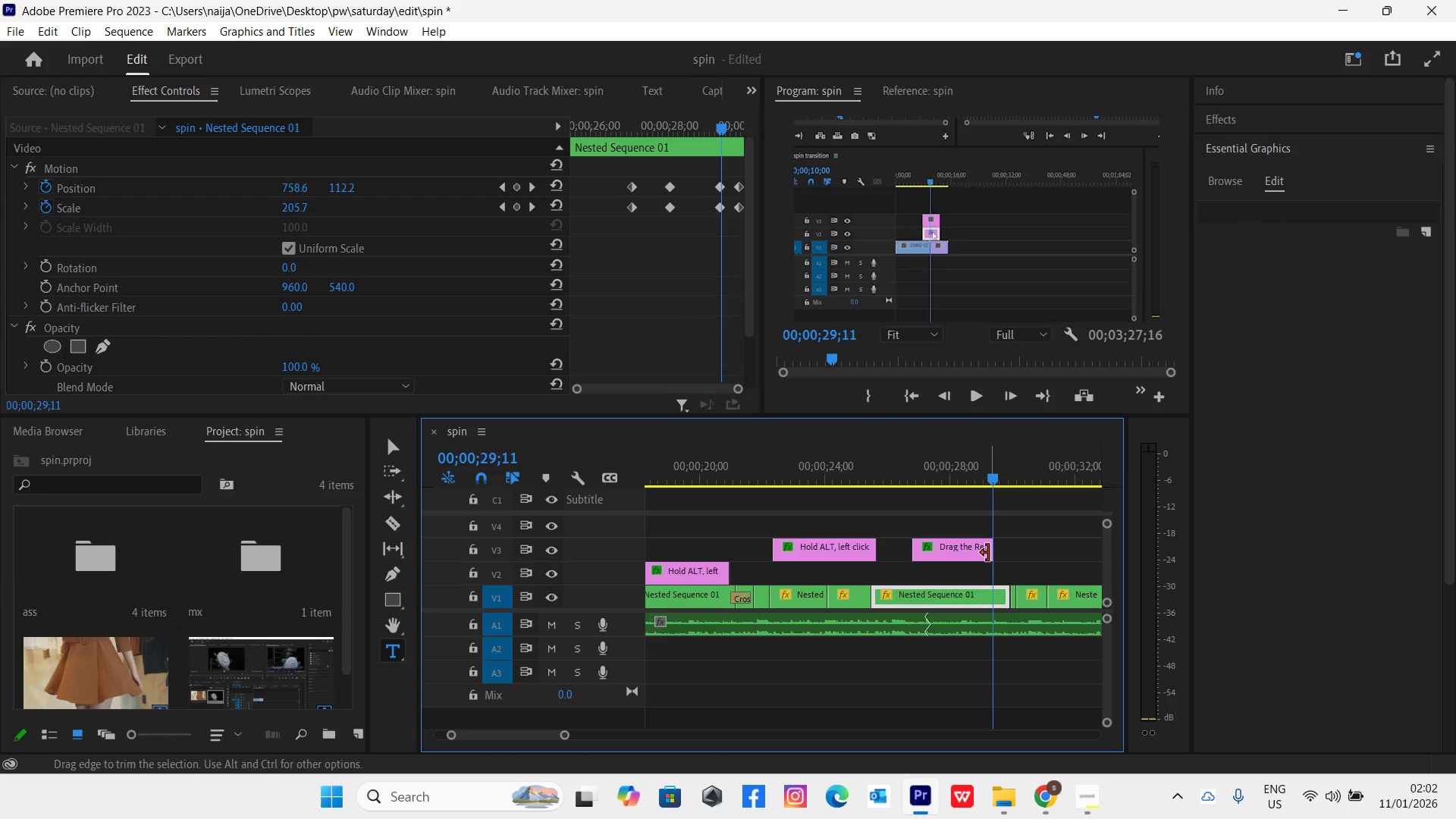 
key(Space)
 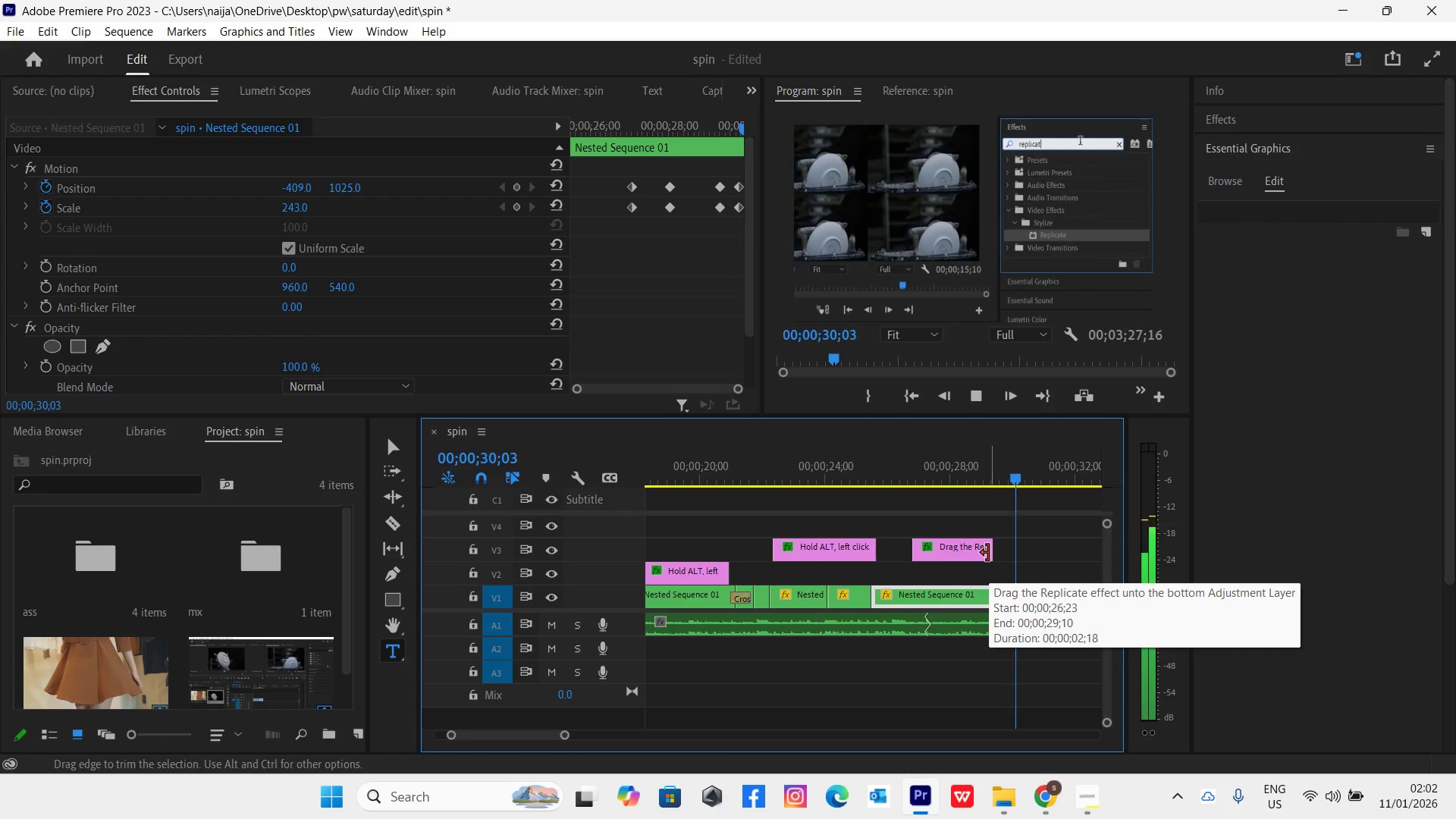 
key(Space)
 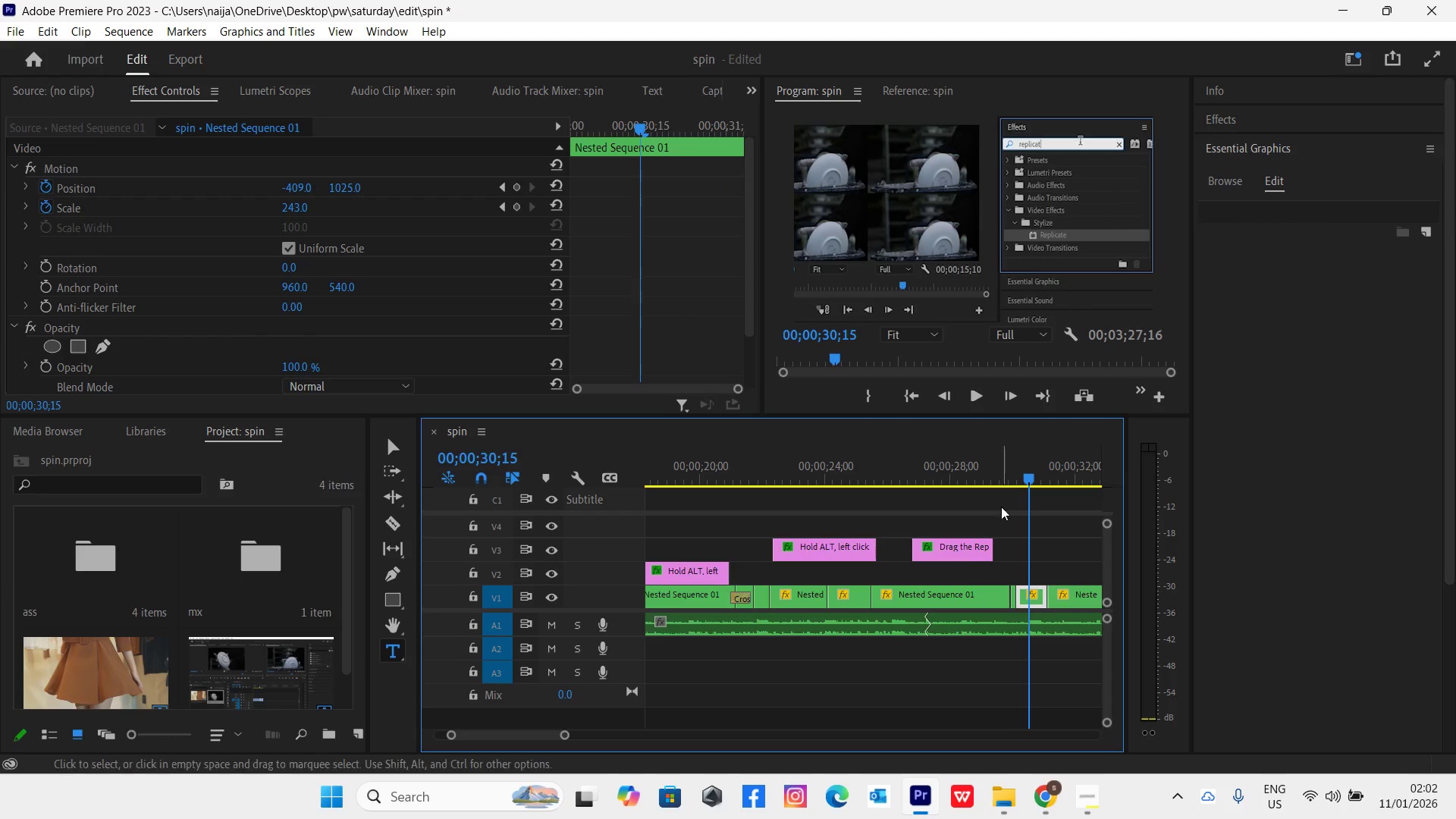 
left_click([977, 548])
 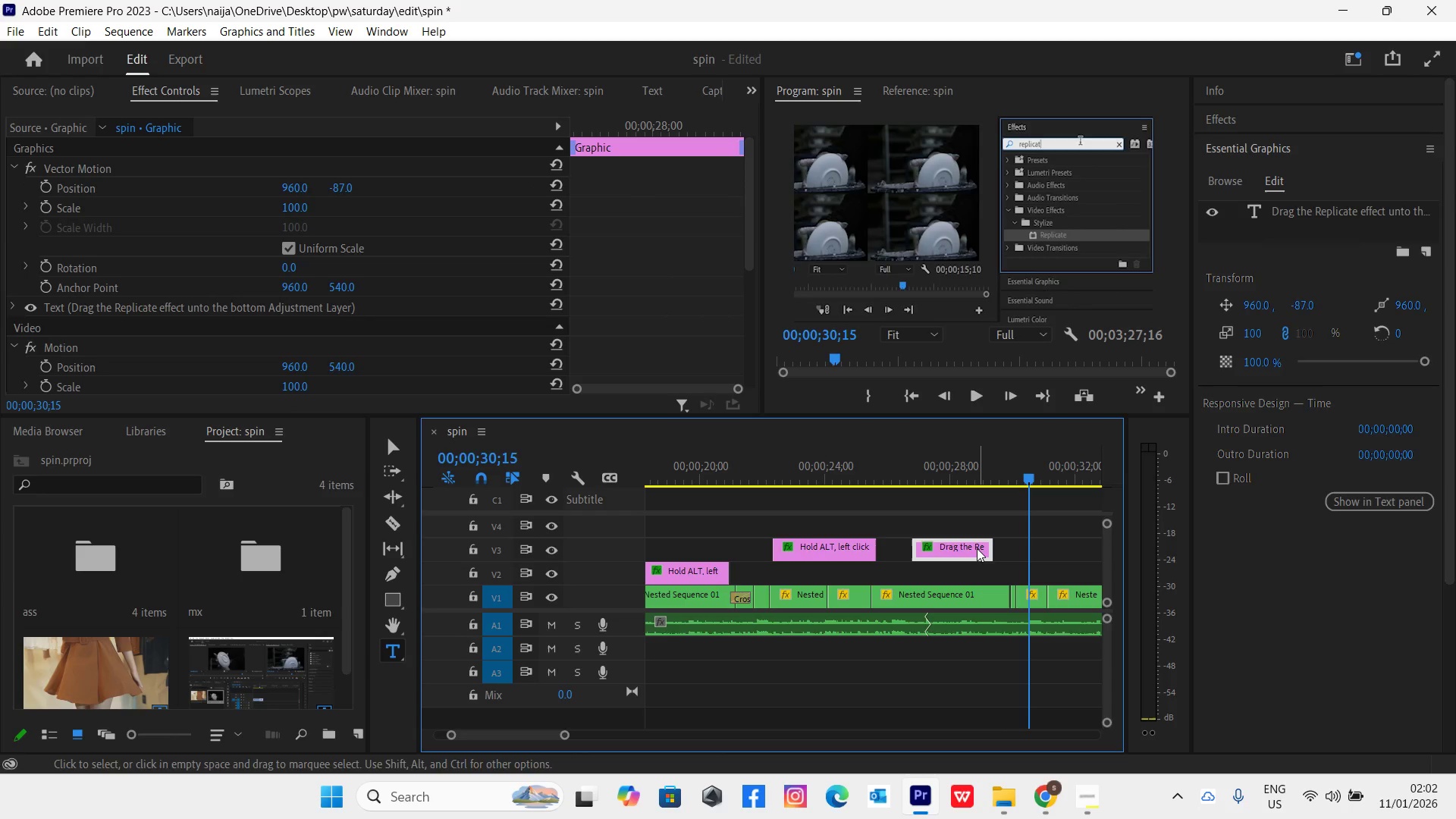 
hold_key(key=AltLeft, duration=1.31)
left_click_drag(start_coordinate=[977, 548], to_coordinate=[981, 529])
 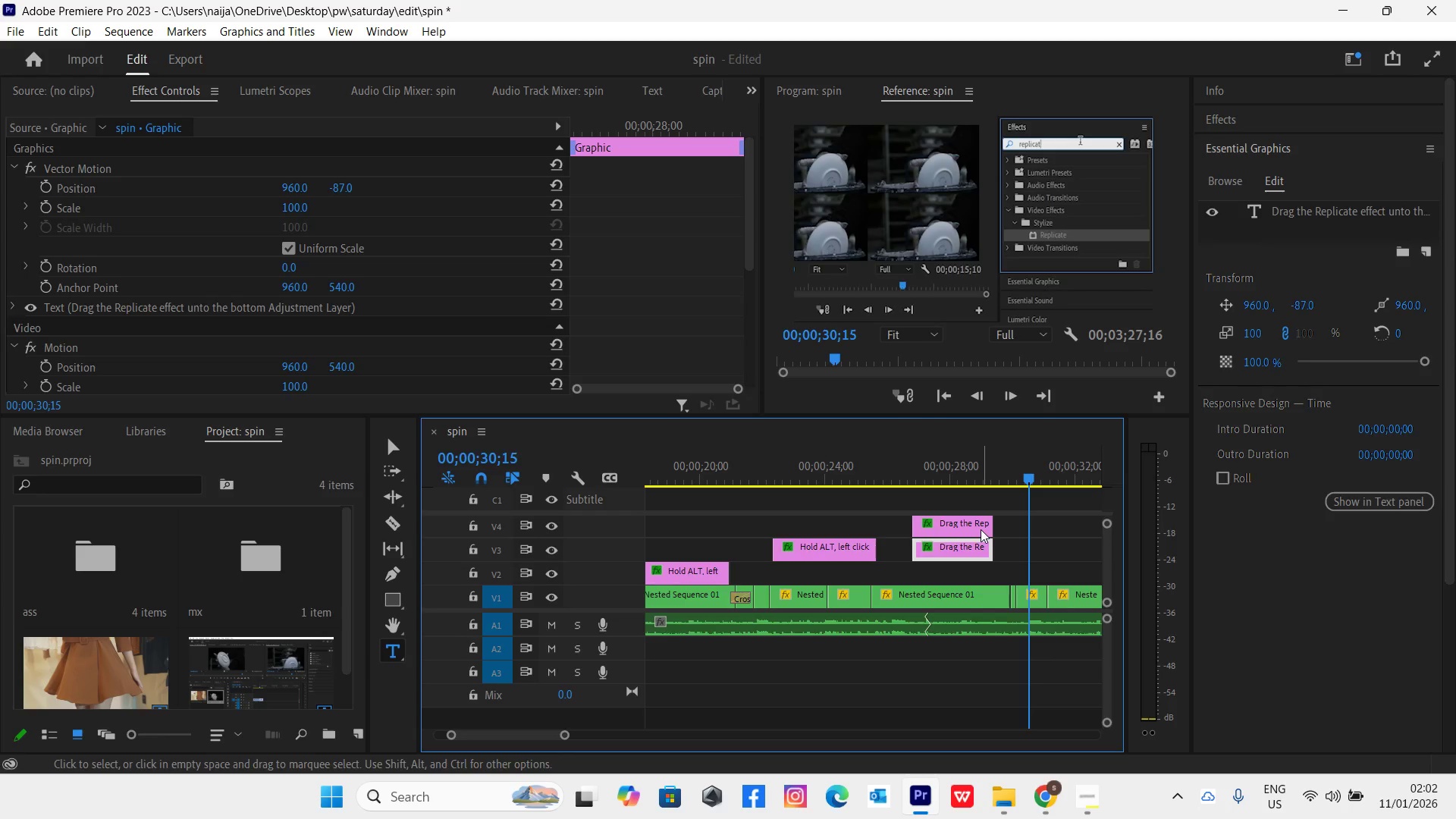 
left_click_drag(start_coordinate=[980, 529], to_coordinate=[1094, 557])
 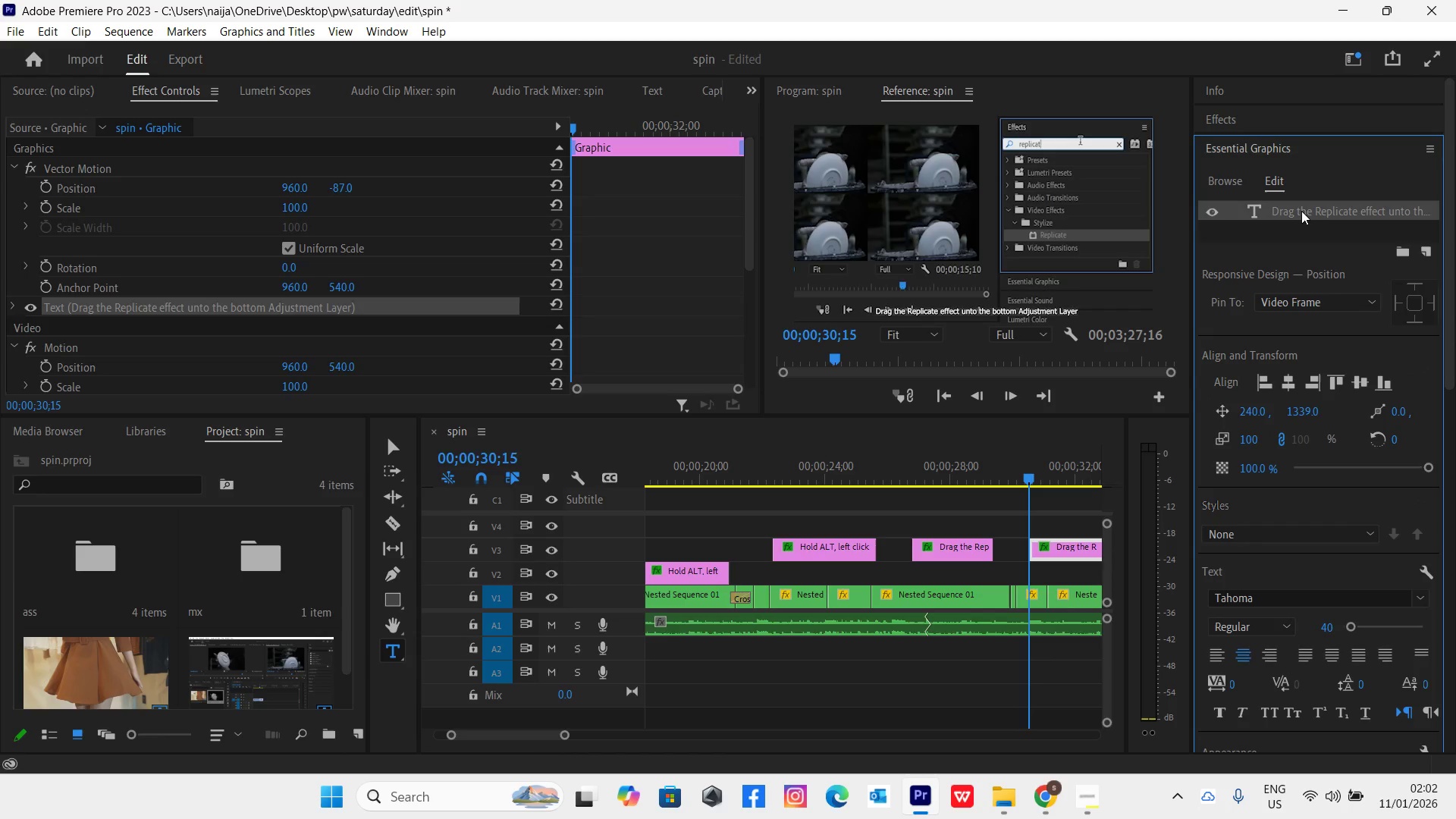 
double_click([1301, 211])
 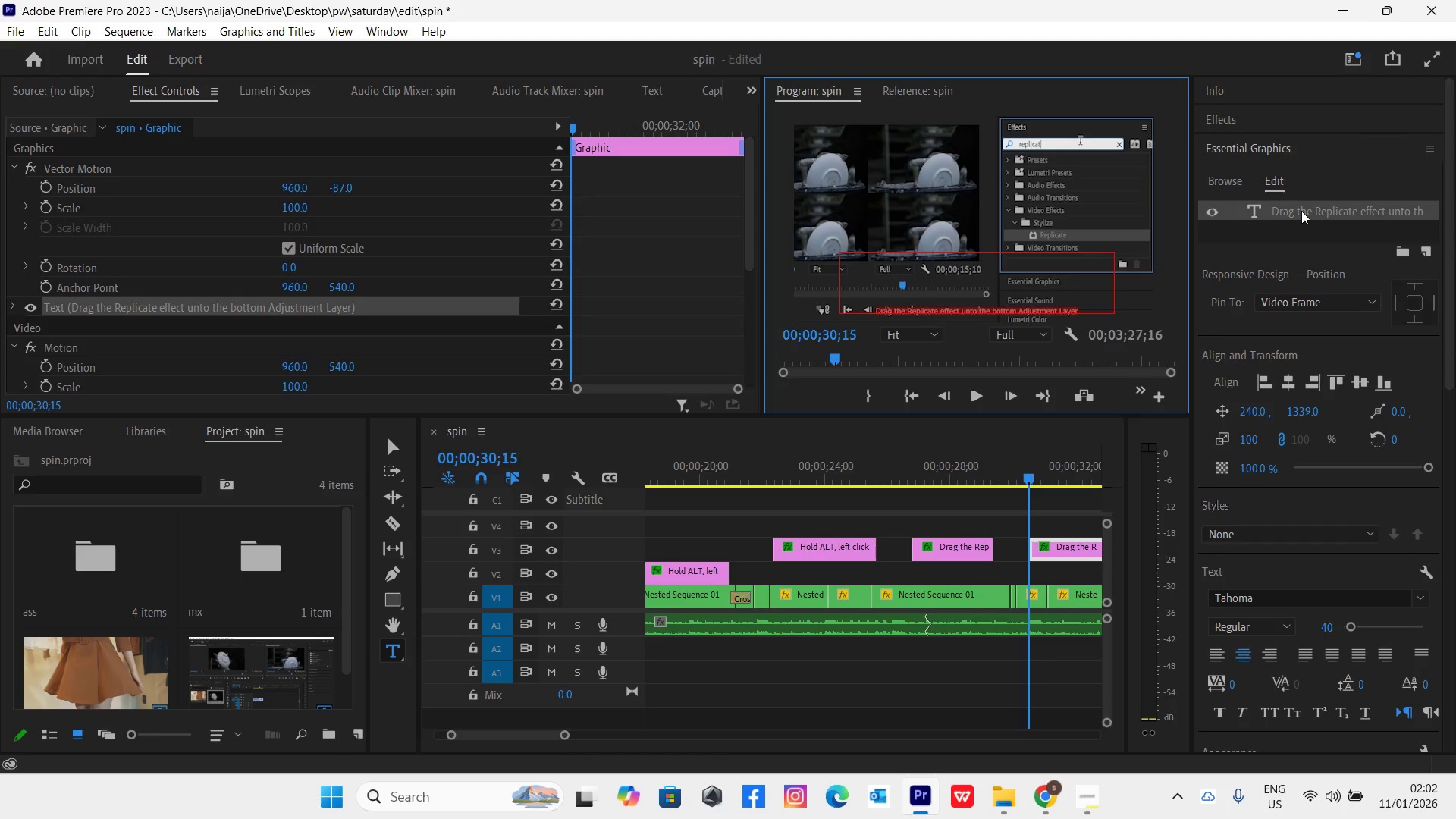 
type(Search for the "Mirror Effect:)
key(Backspace)
type(")
 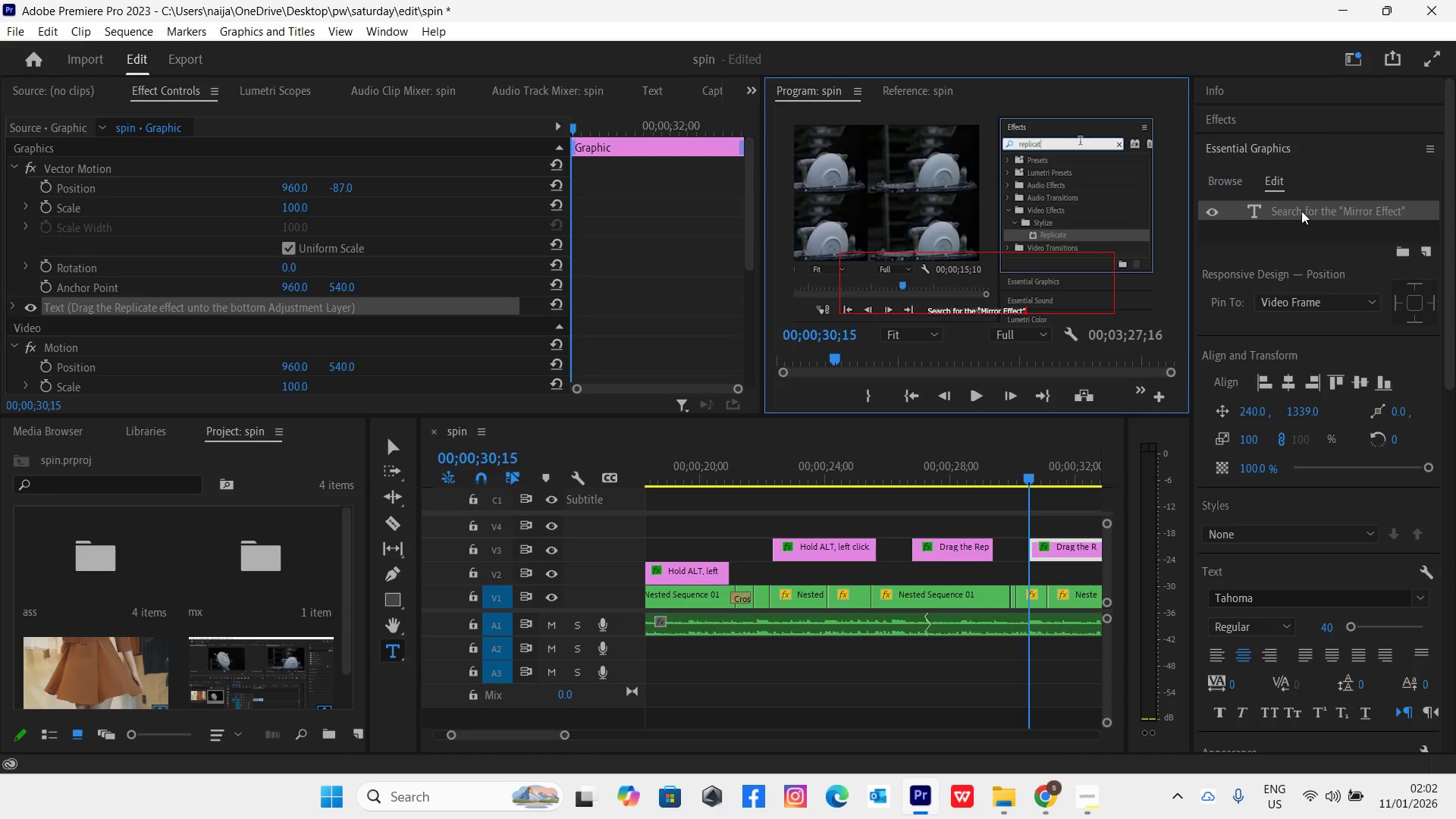 
key(Control+S)
 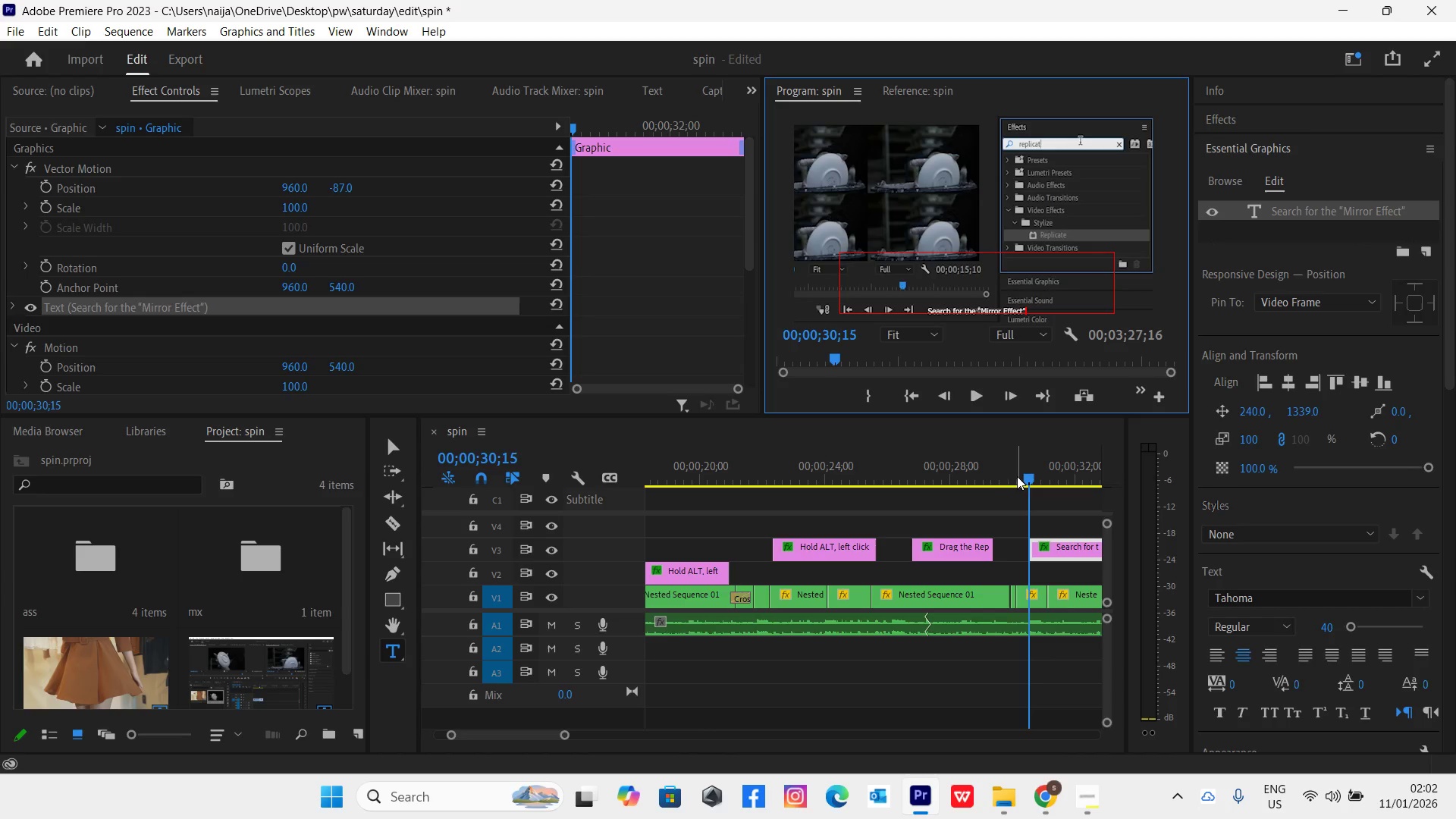 
left_click([977, 469])
 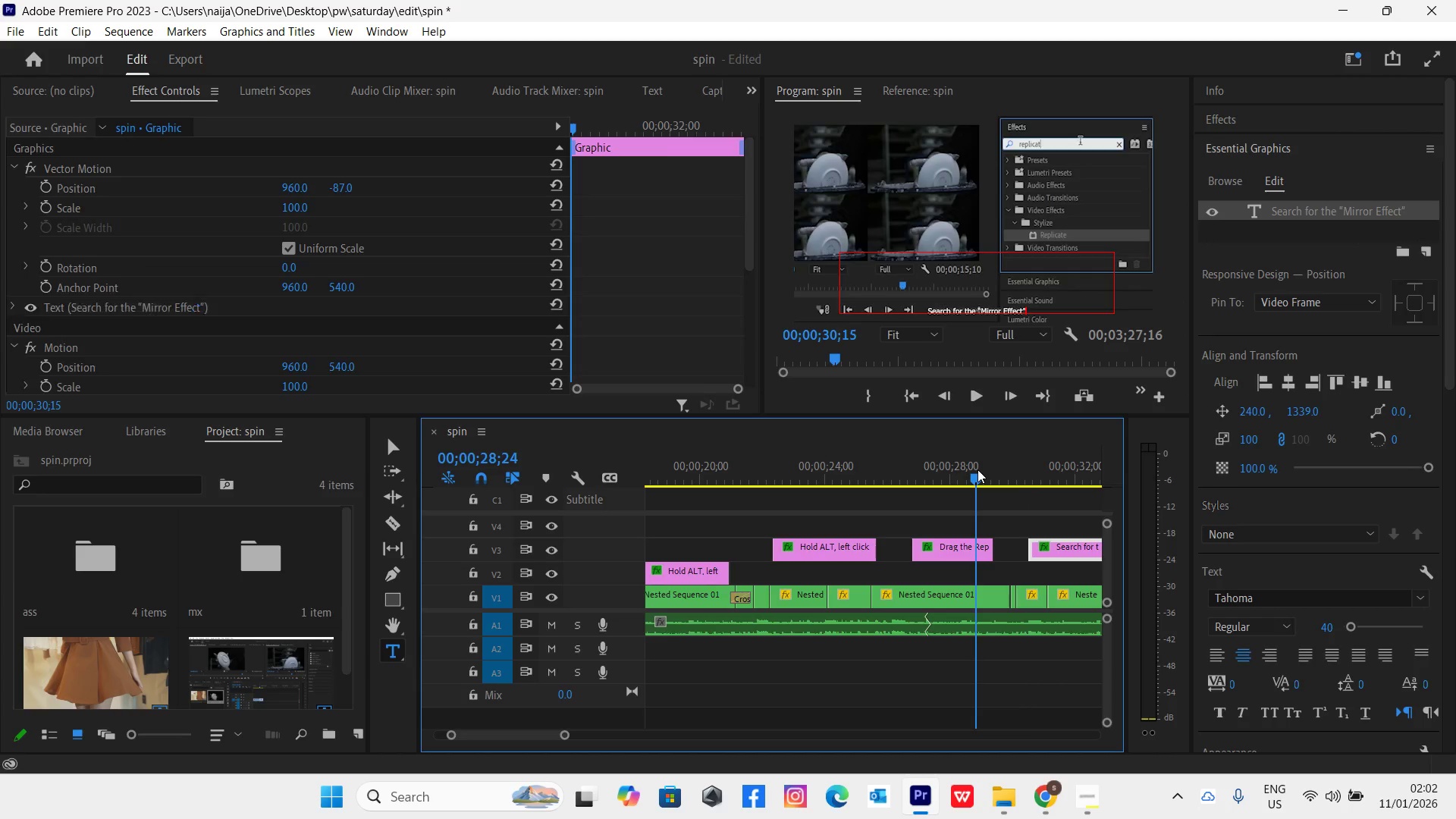 
key(Space)
 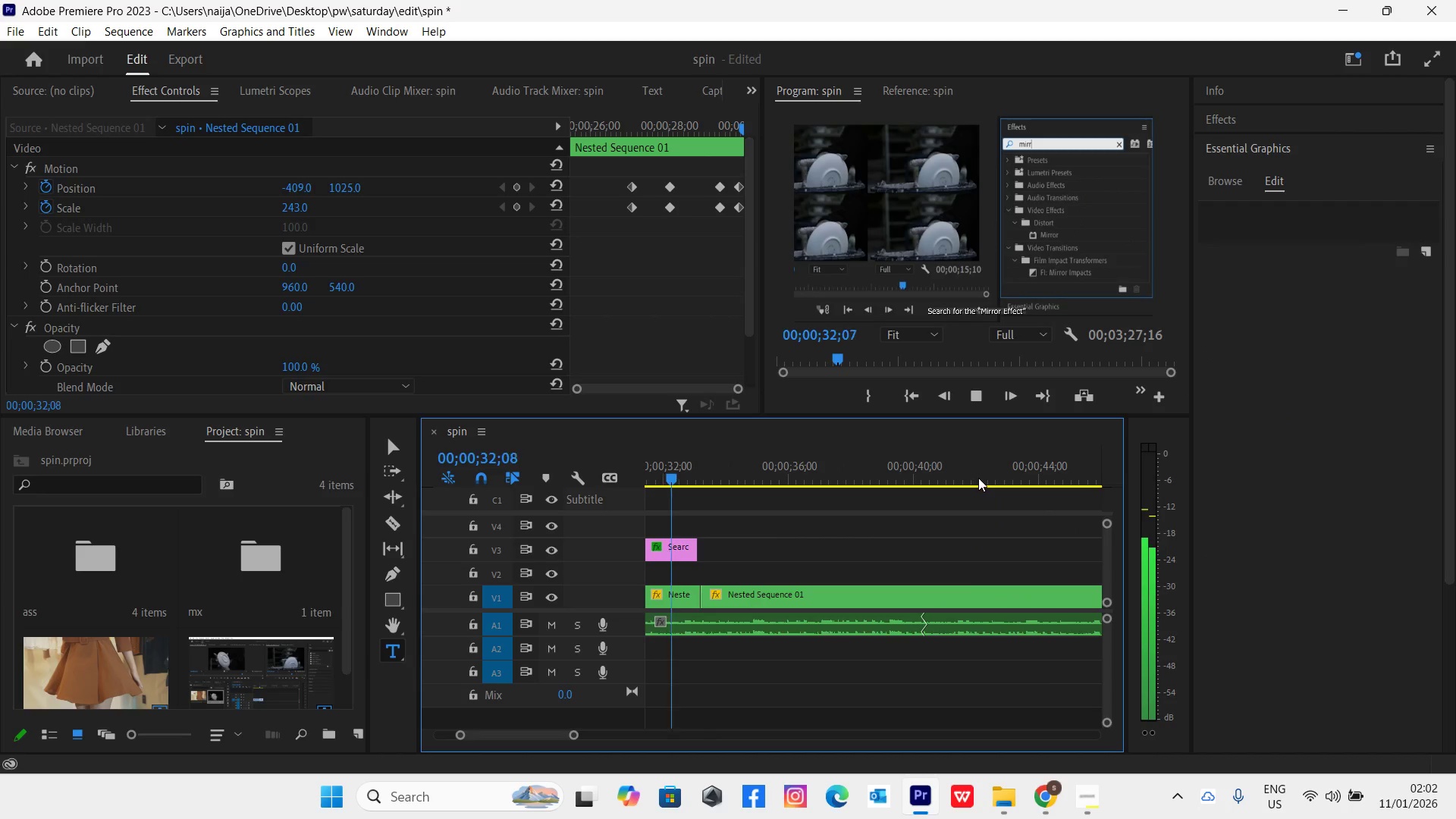 
wait(6.31)
 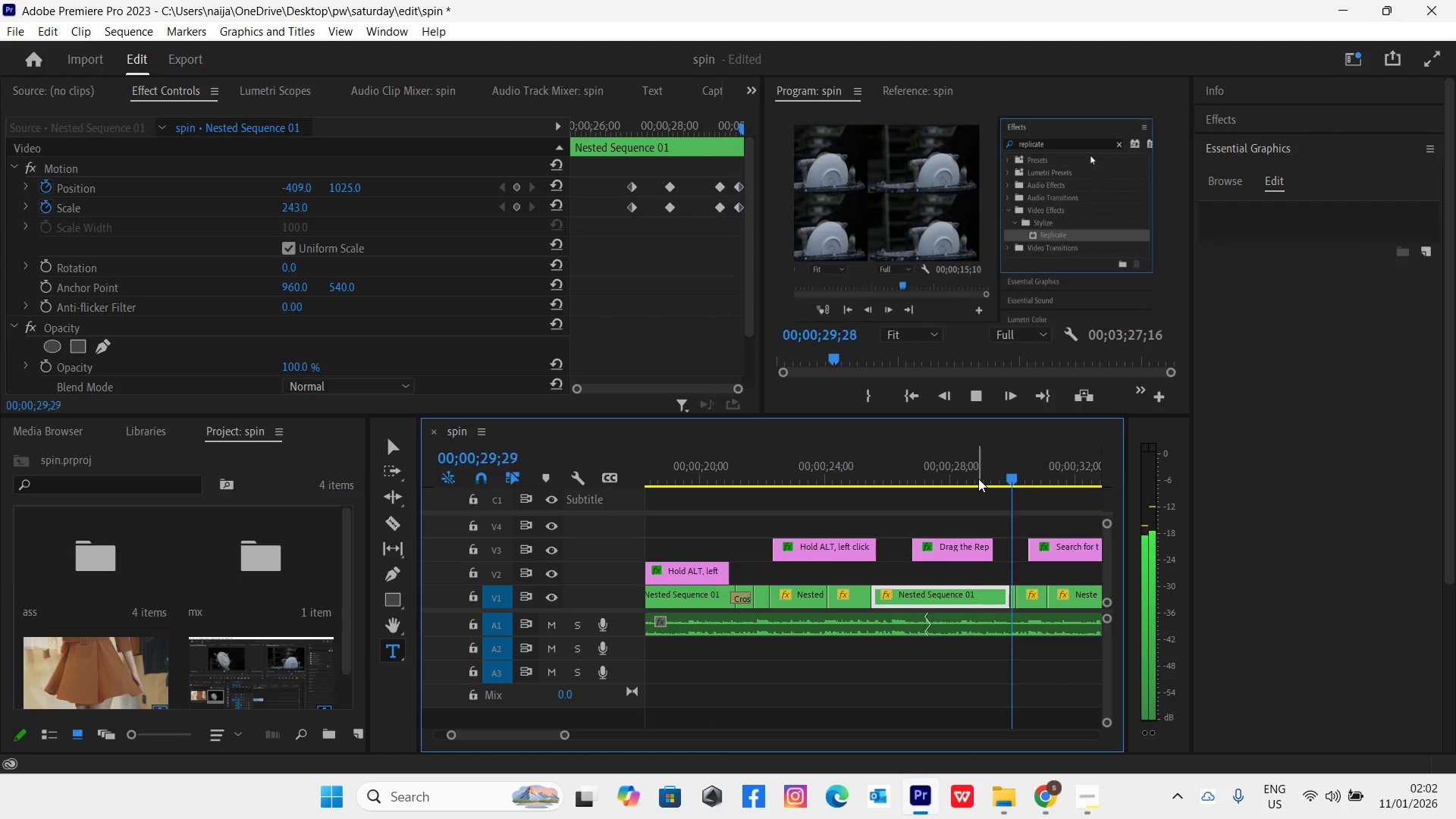 
key(Space)
 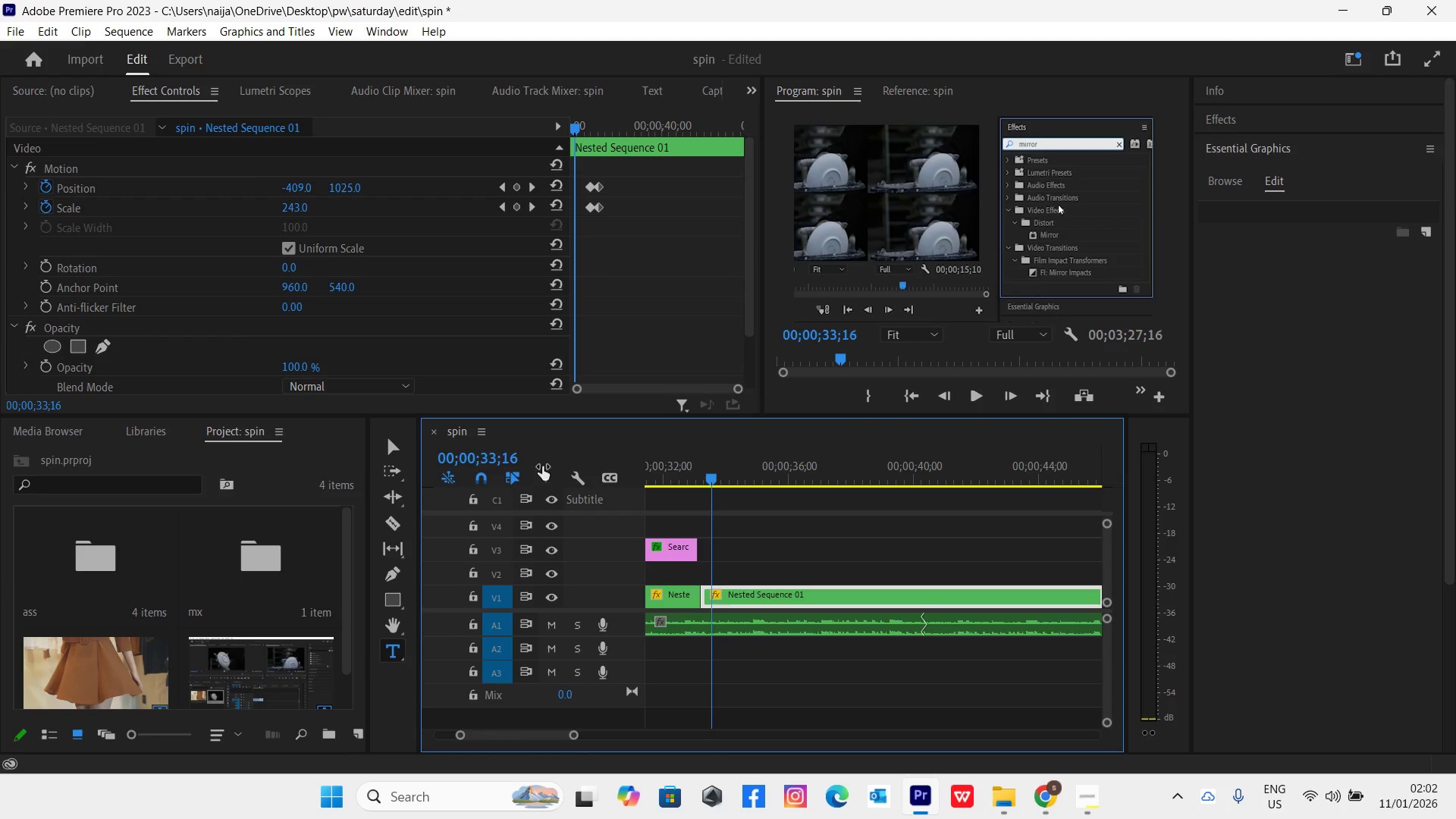 
left_click([685, 478])
 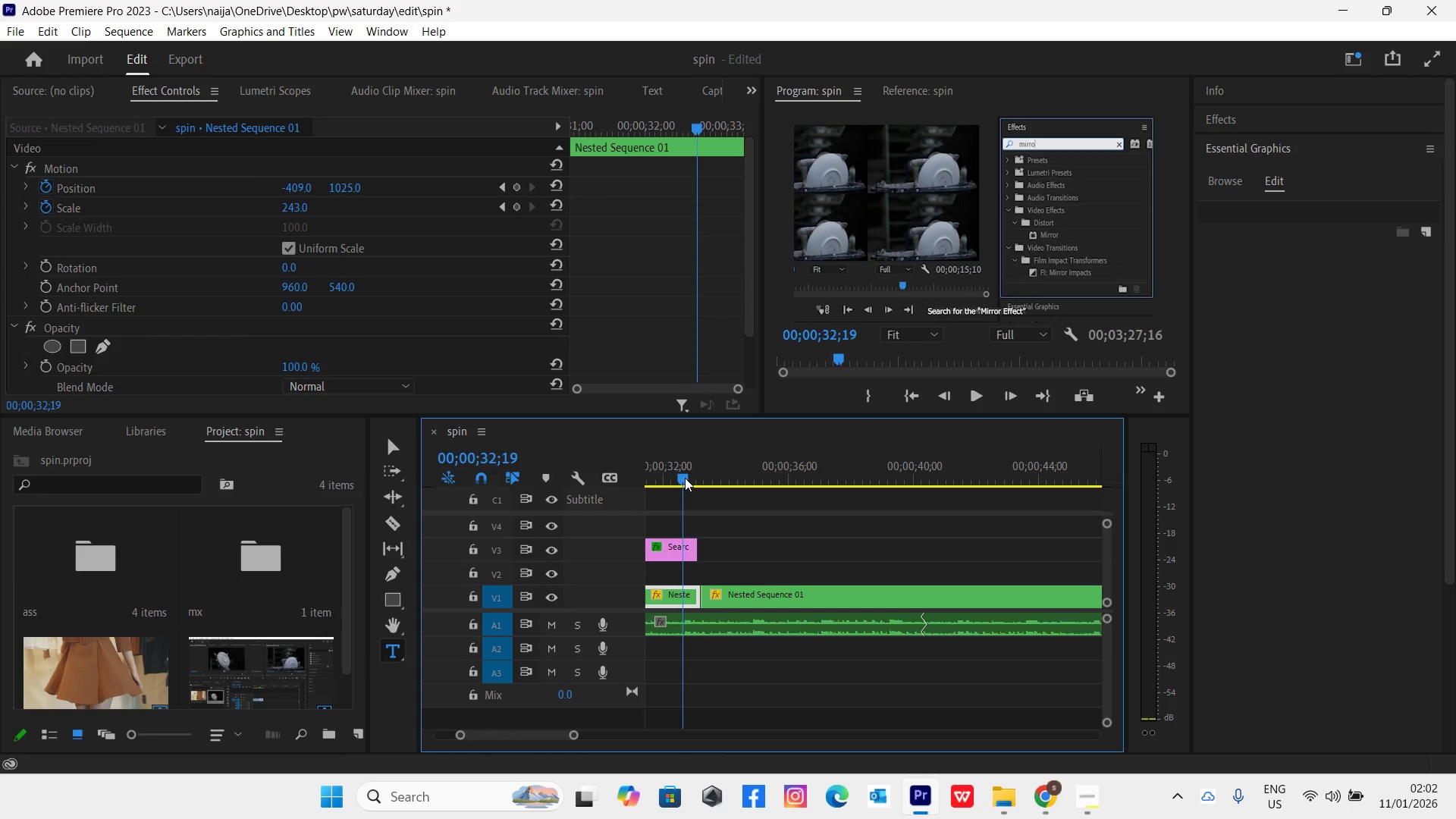 
key(Space)
 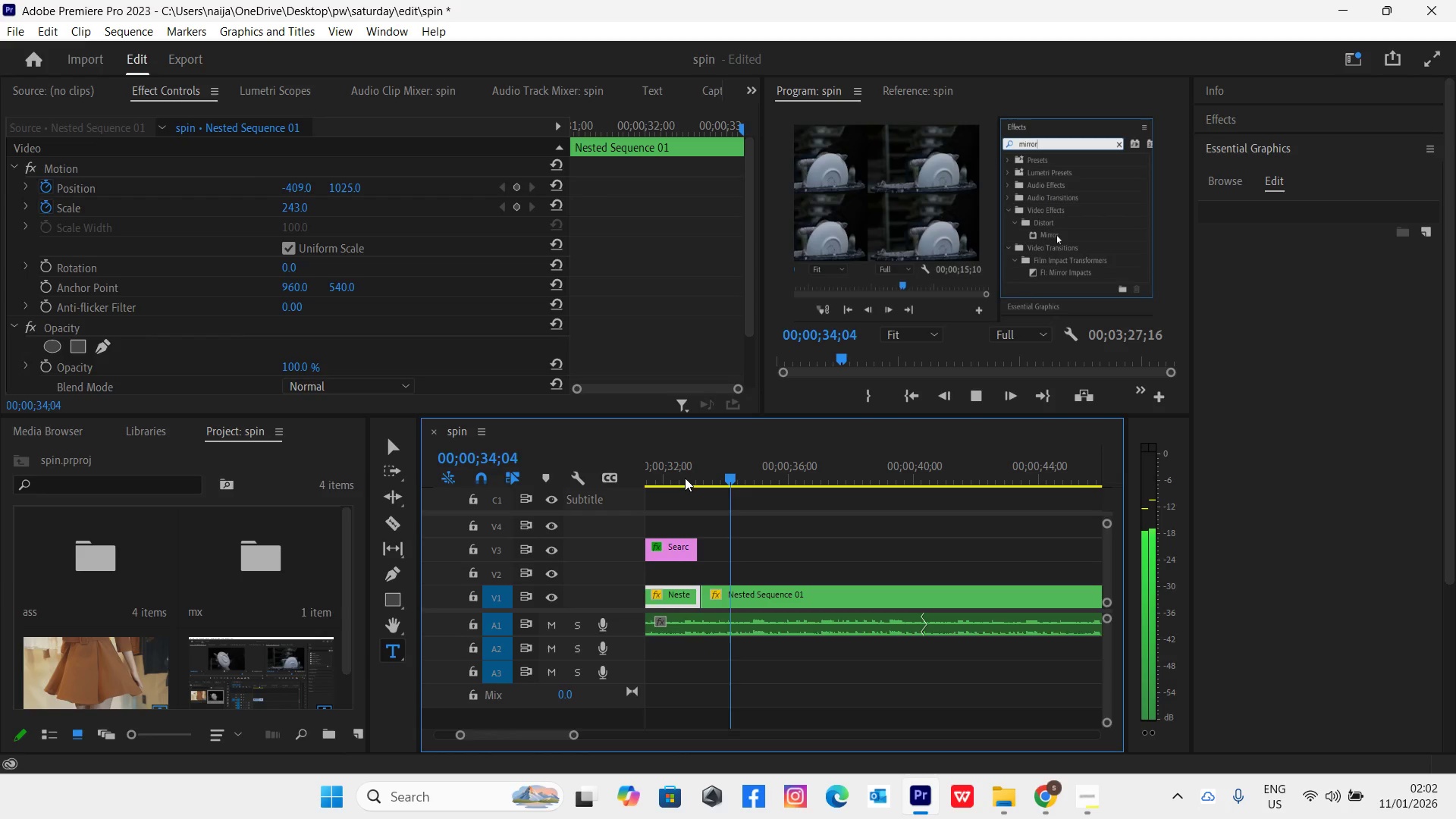 
key(Space)
 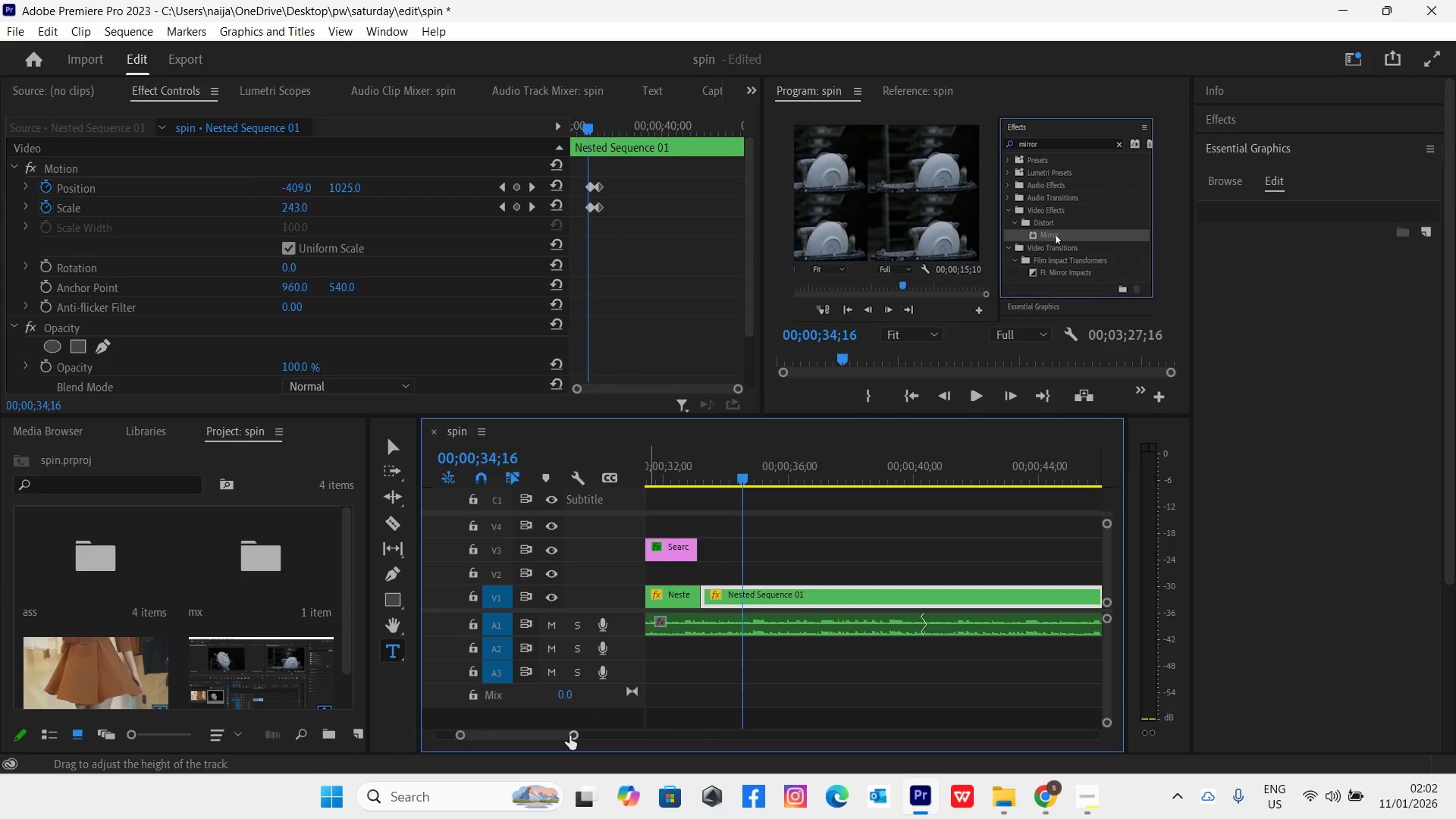 
left_click_drag(start_coordinate=[577, 731], to_coordinate=[590, 733])
 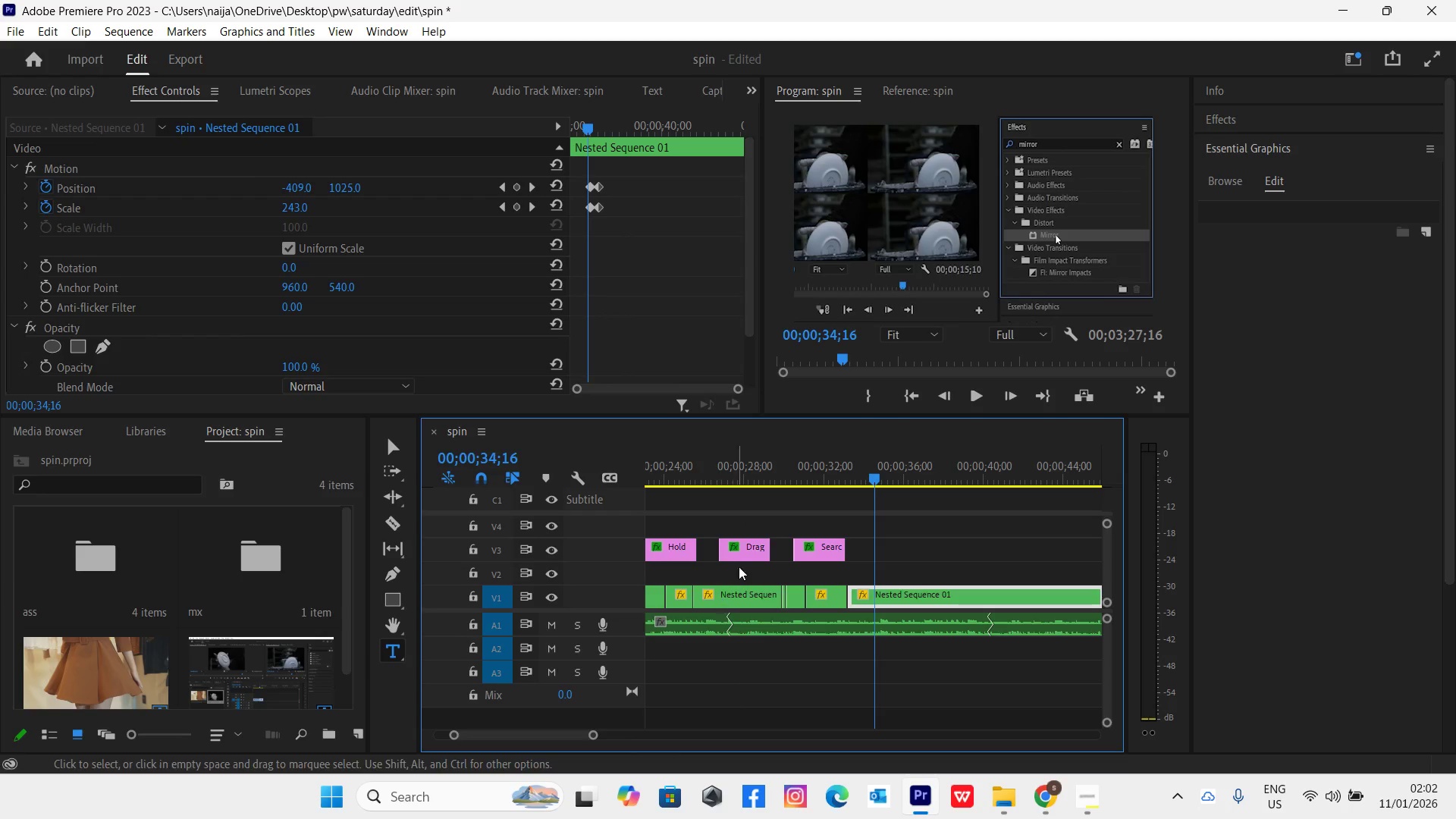 
left_click([745, 554])
 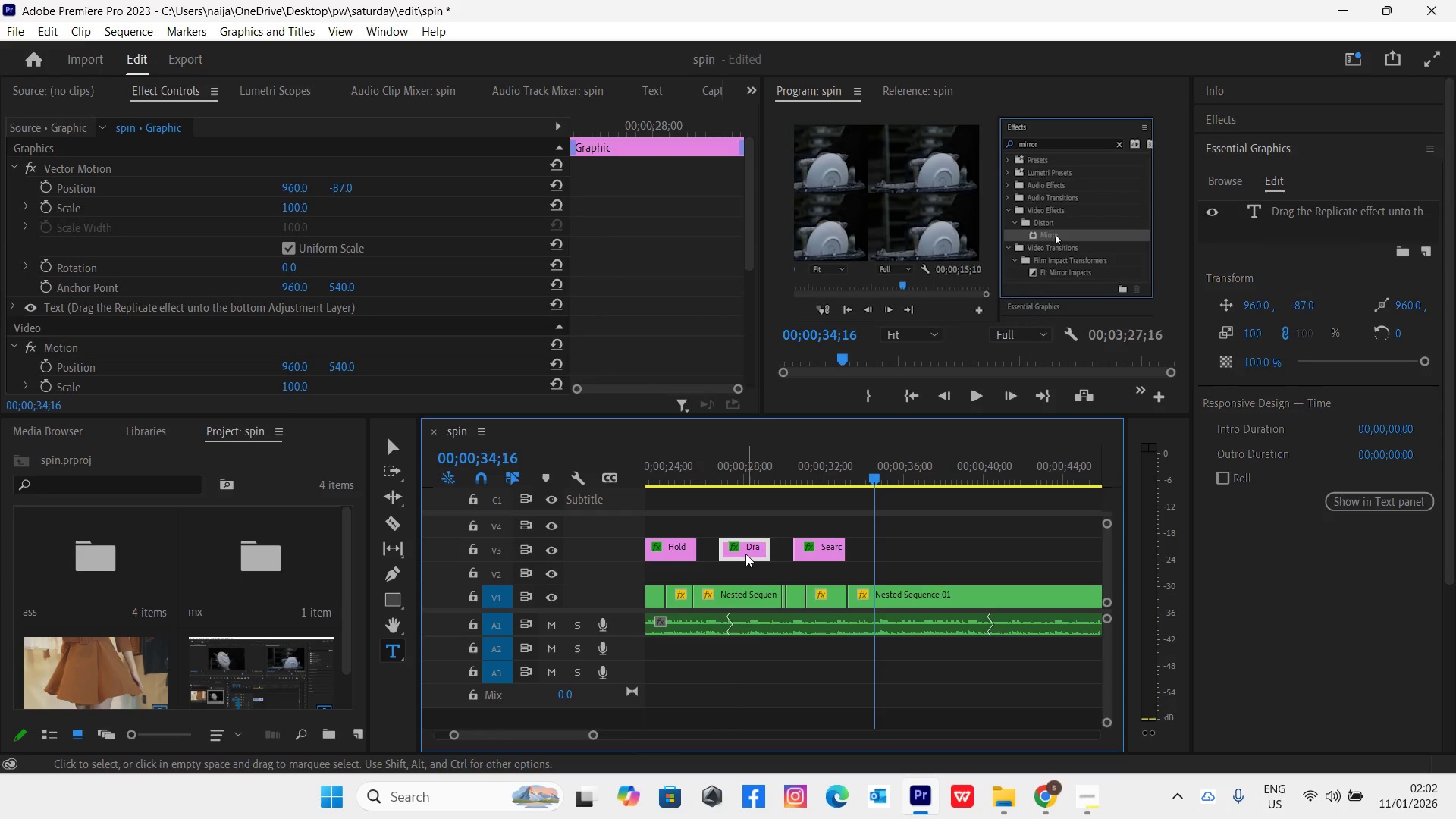 
hold_key(key=AltLeft, duration=1.5)
left_click_drag(start_coordinate=[745, 554], to_coordinate=[894, 551])
 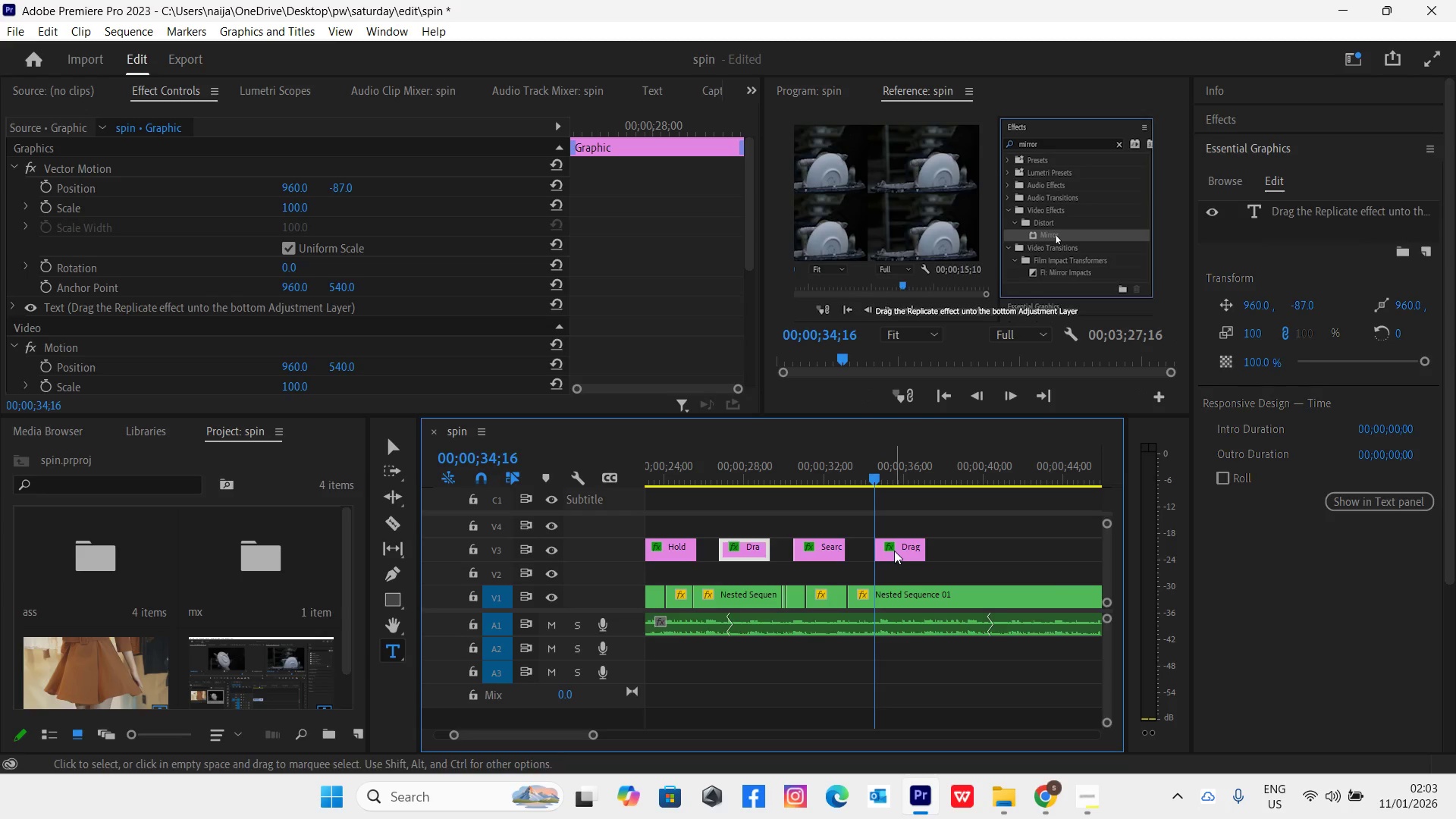 
hold_key(key=AltLeft, duration=0.86)
 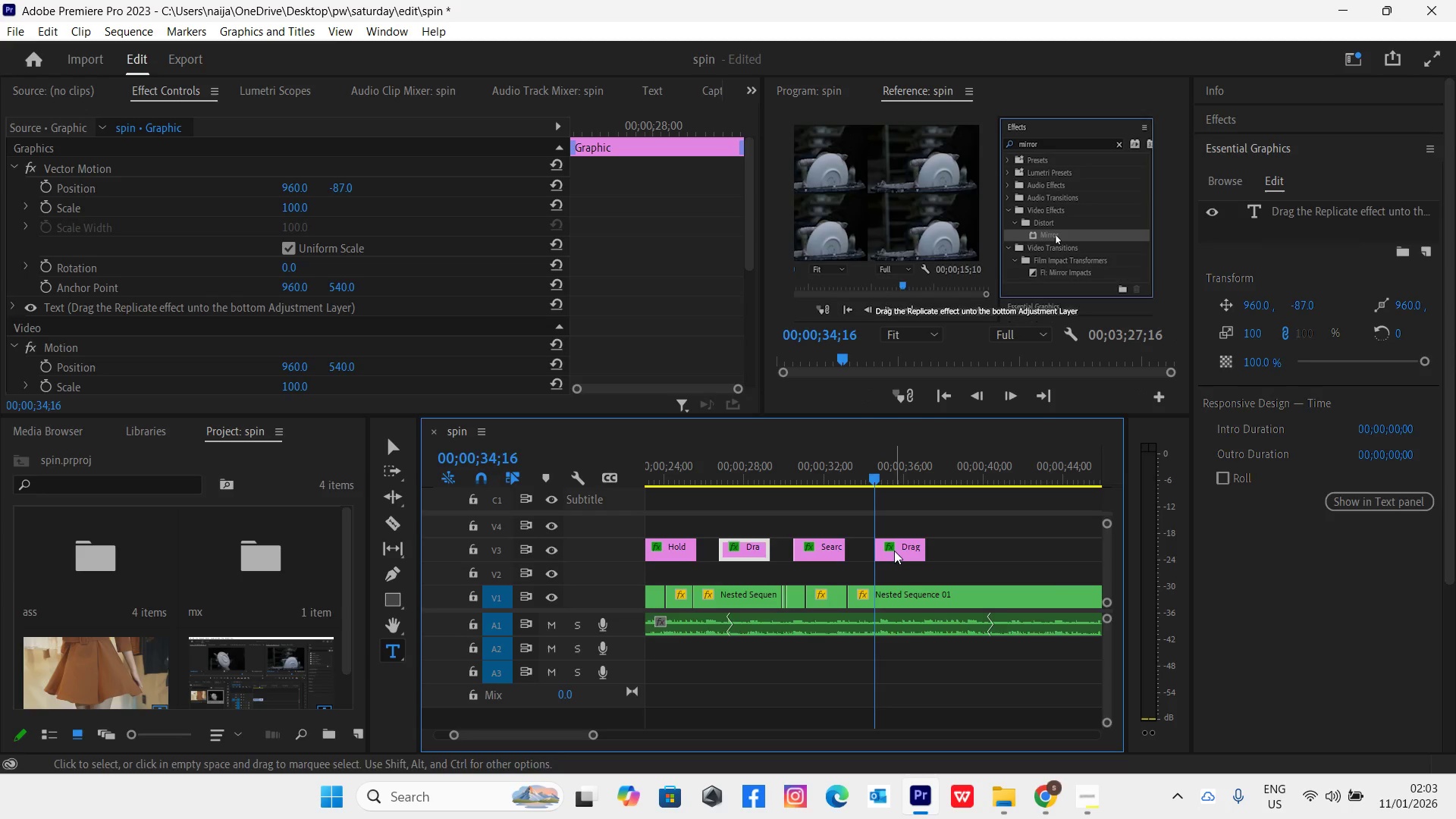 
left_click([894, 551])
 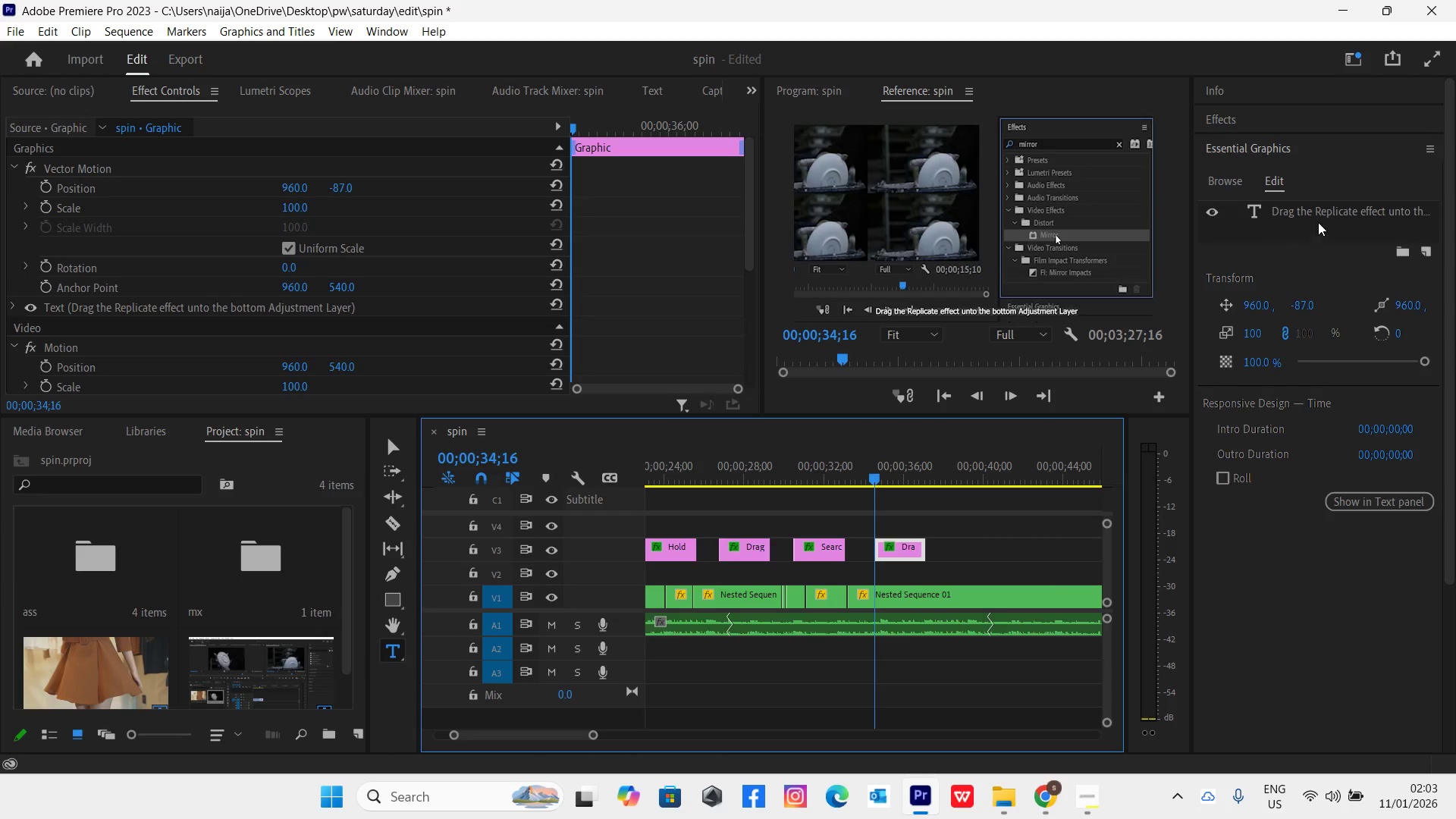 
double_click([1323, 212])
 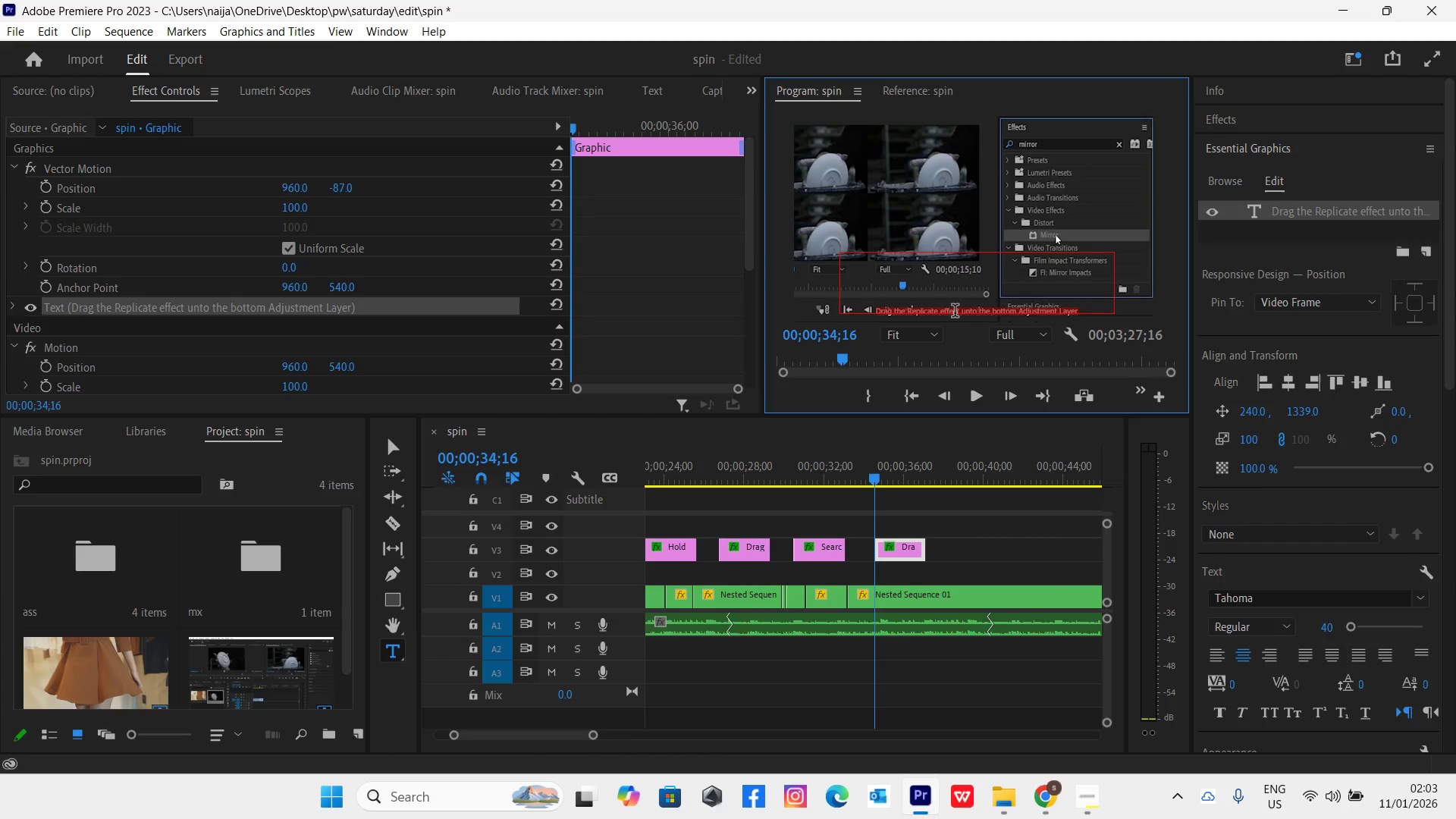 
left_click([939, 312])
 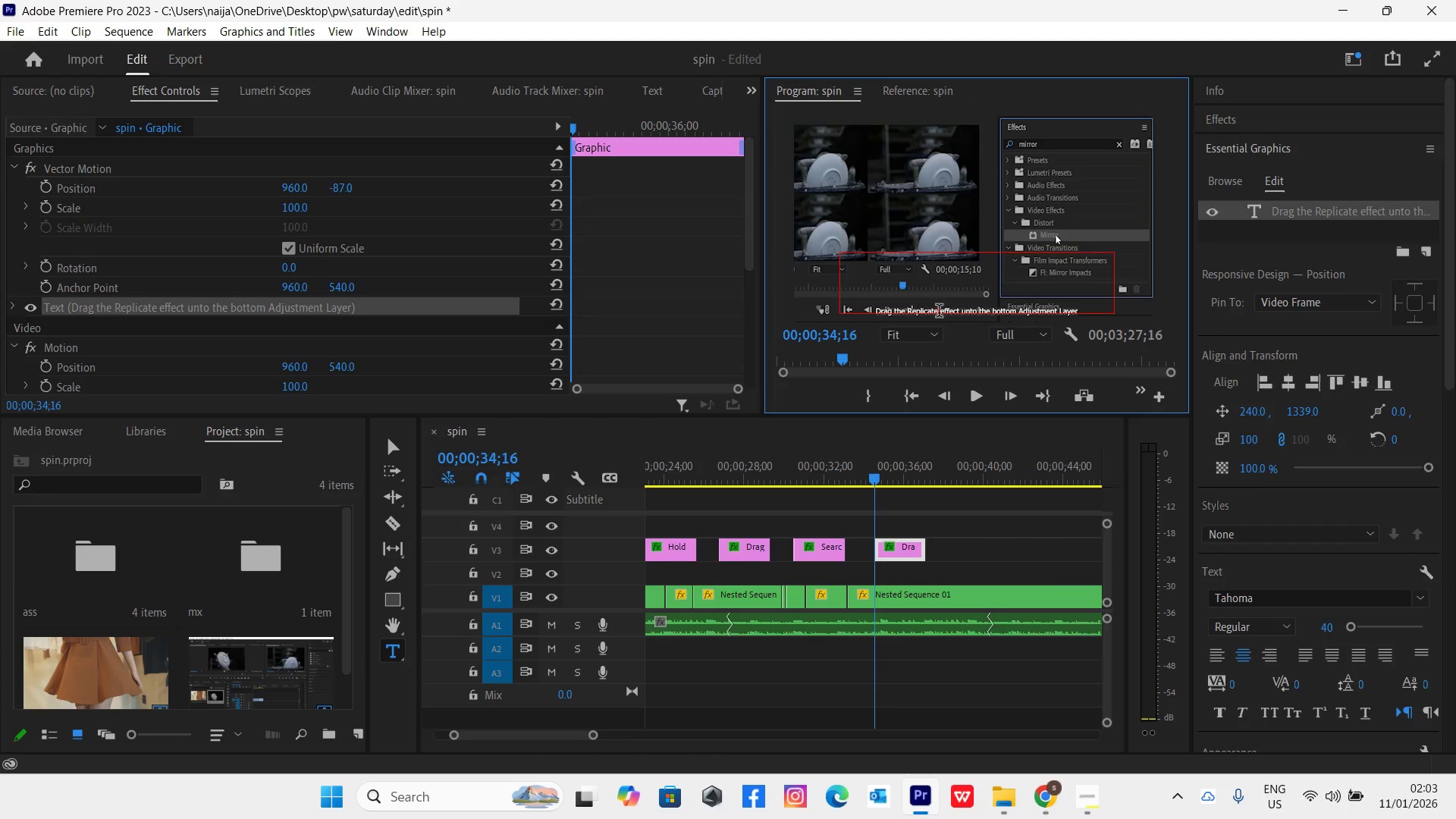 
key(Backspace)
key(Backspace)
key(Backspace)
key(Backspace)
key(Backspace)
key(Backspace)
key(Backspace)
key(Backspace)
key(Backspace)
type(Mirroe)
key(Backspace)
type(r)
 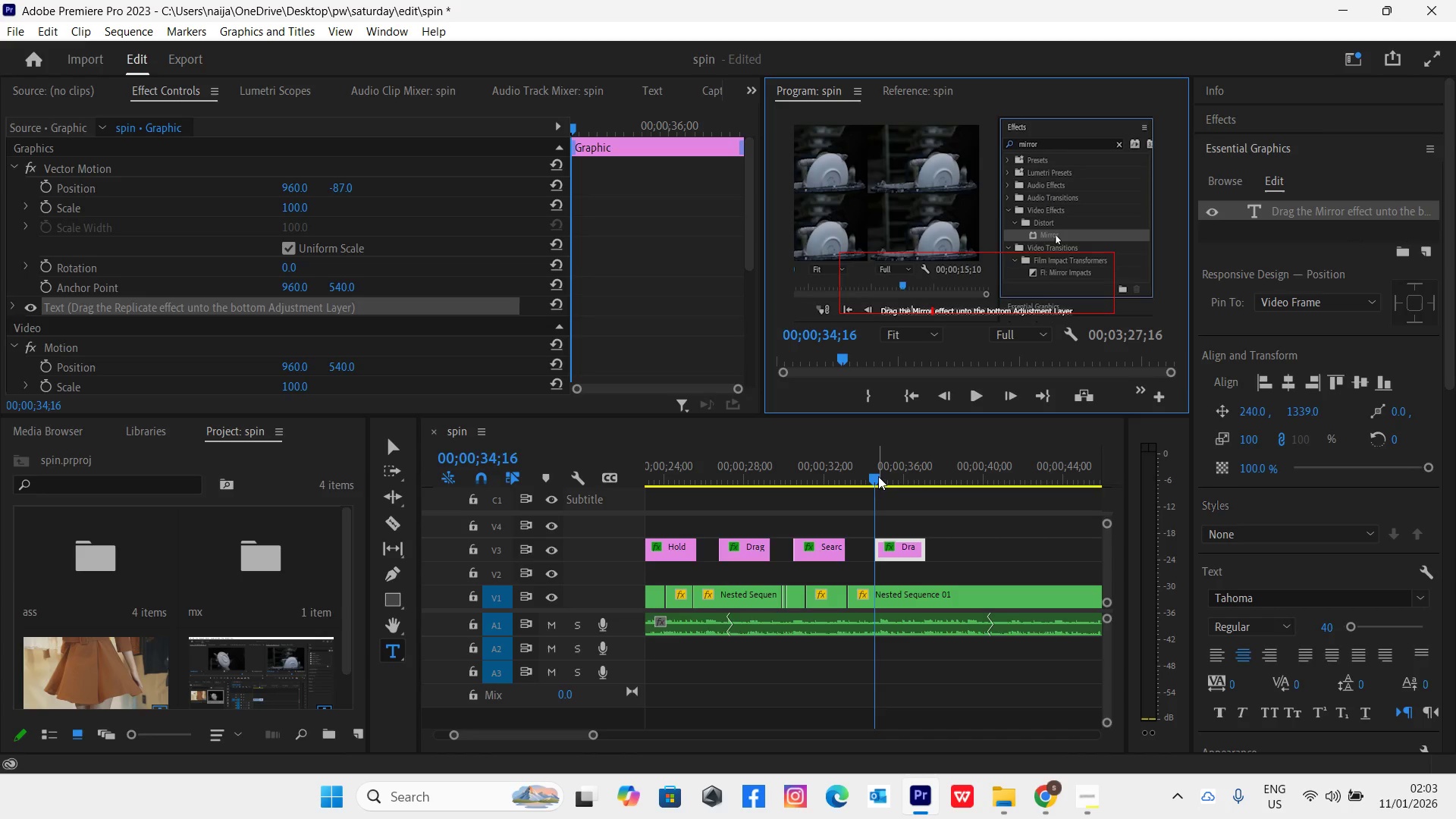 
left_click([865, 473])
 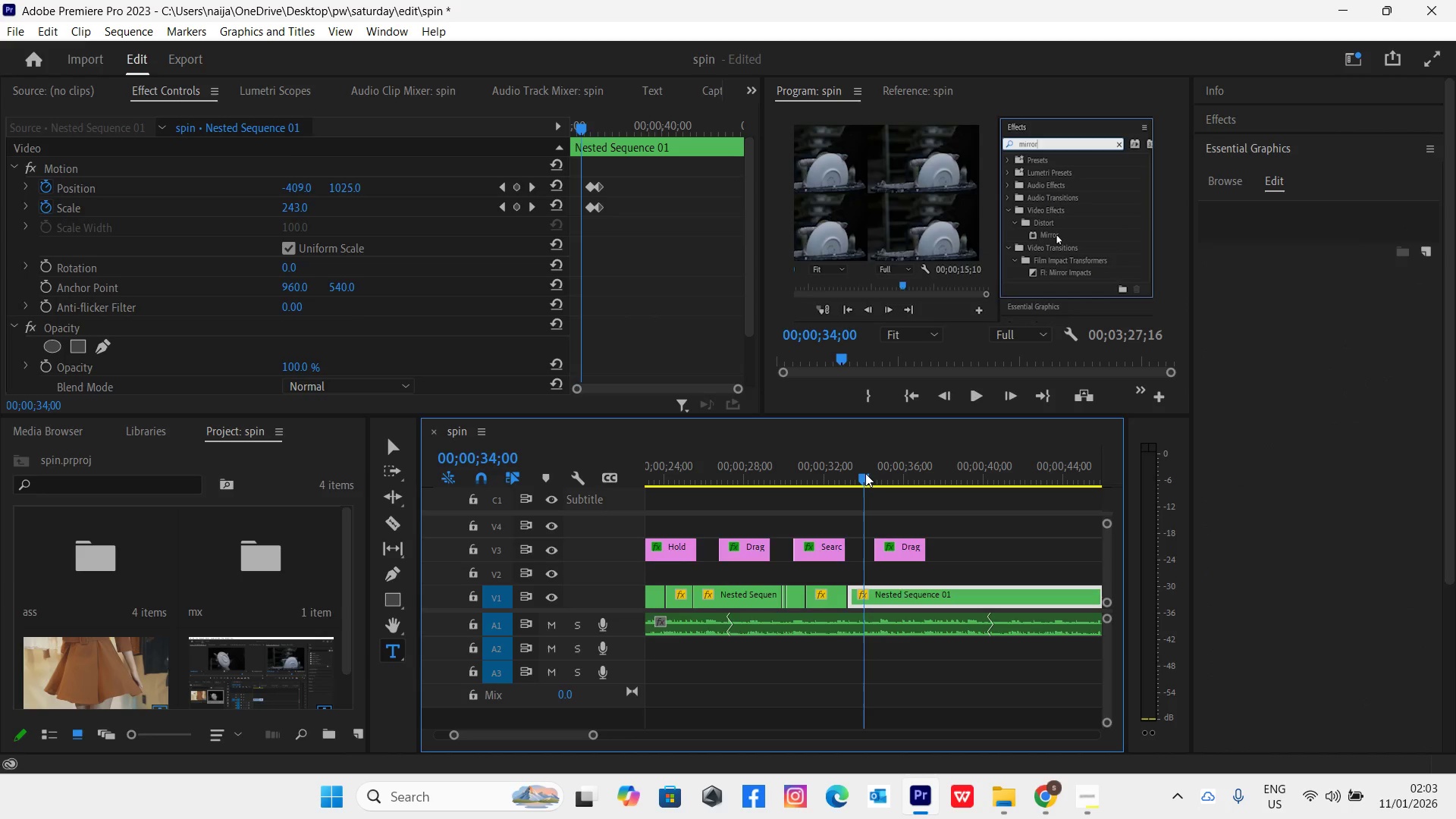 
key(Space)
 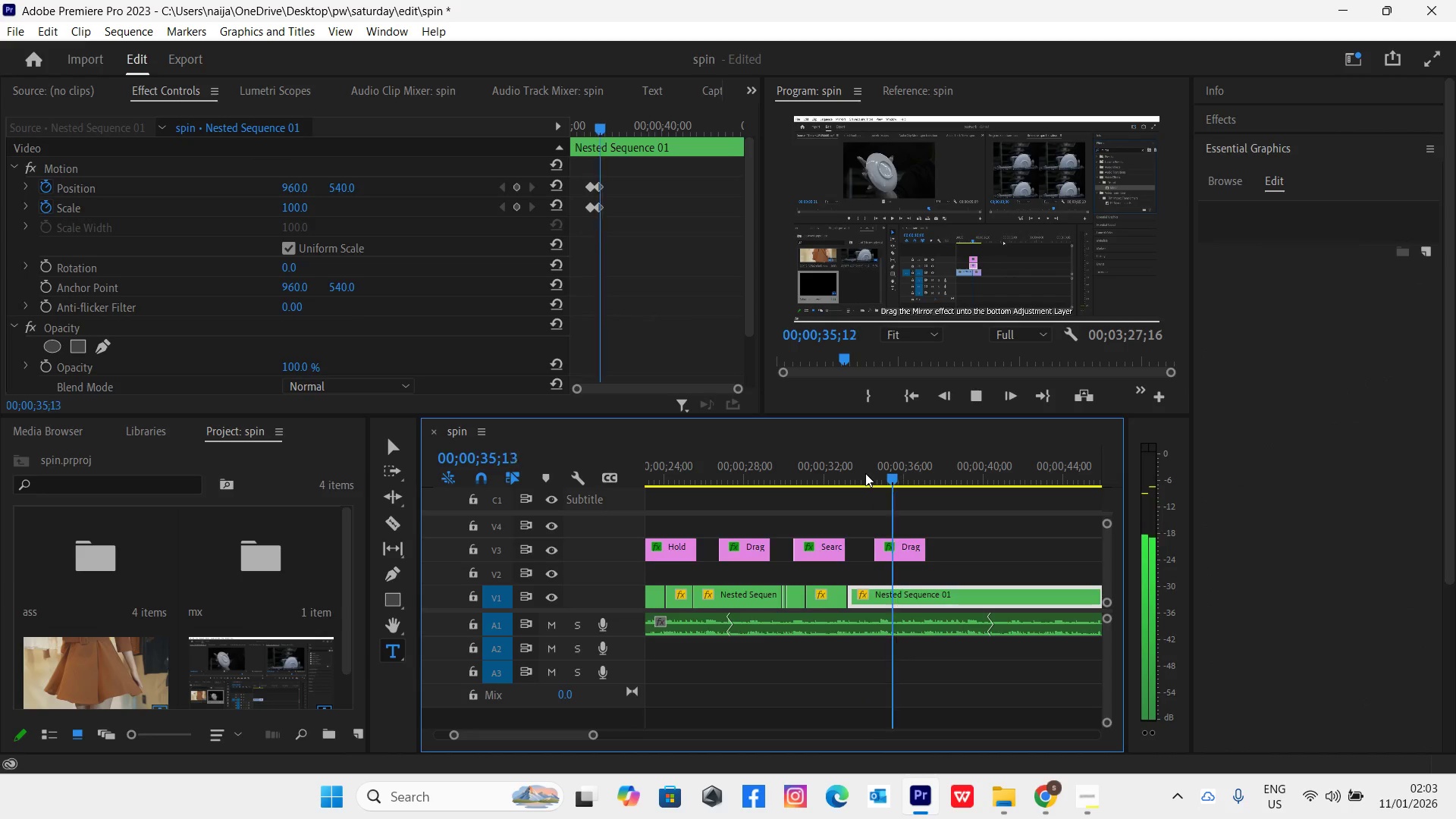 
key(Space)
 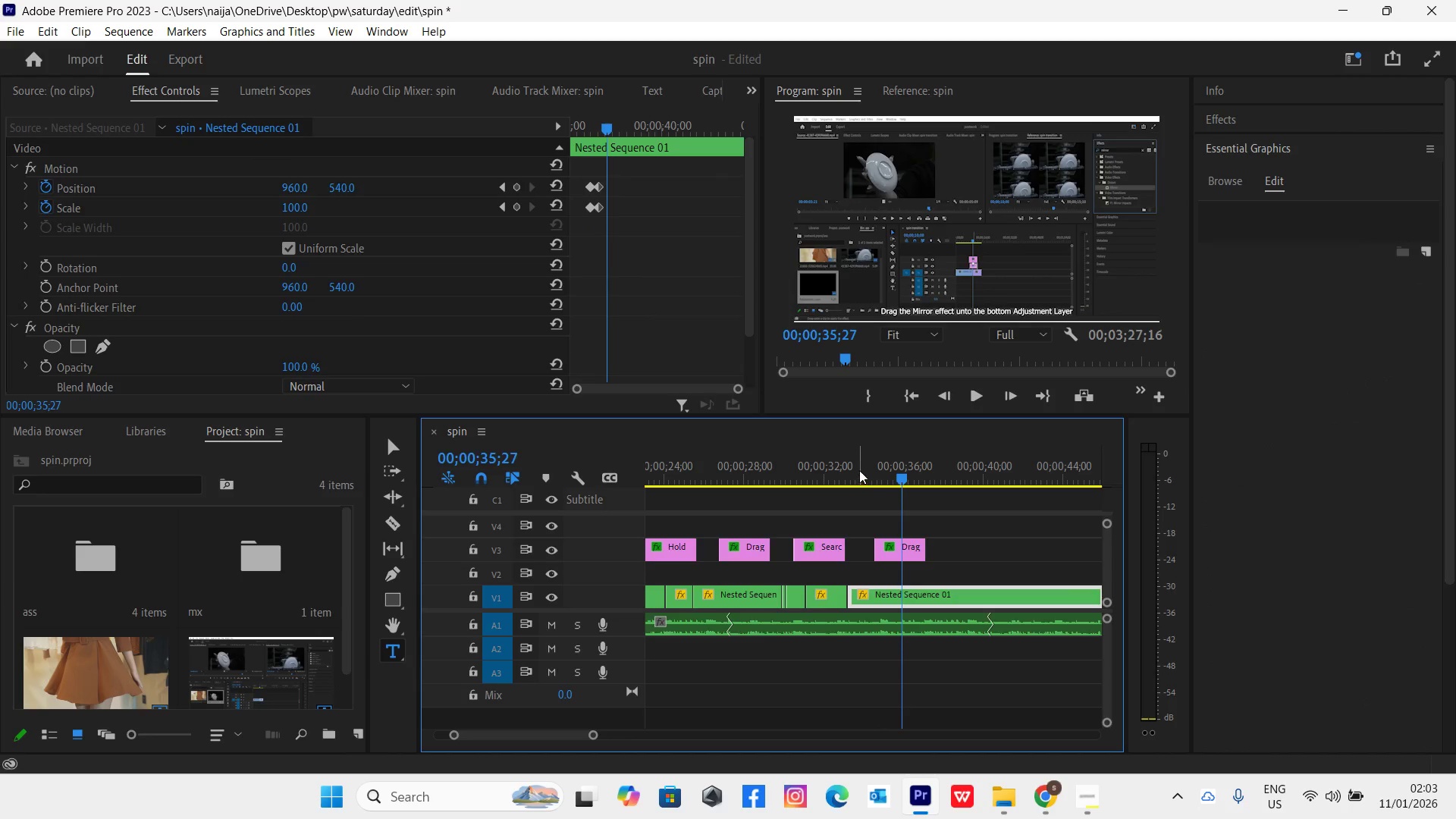 
left_click([859, 470])
 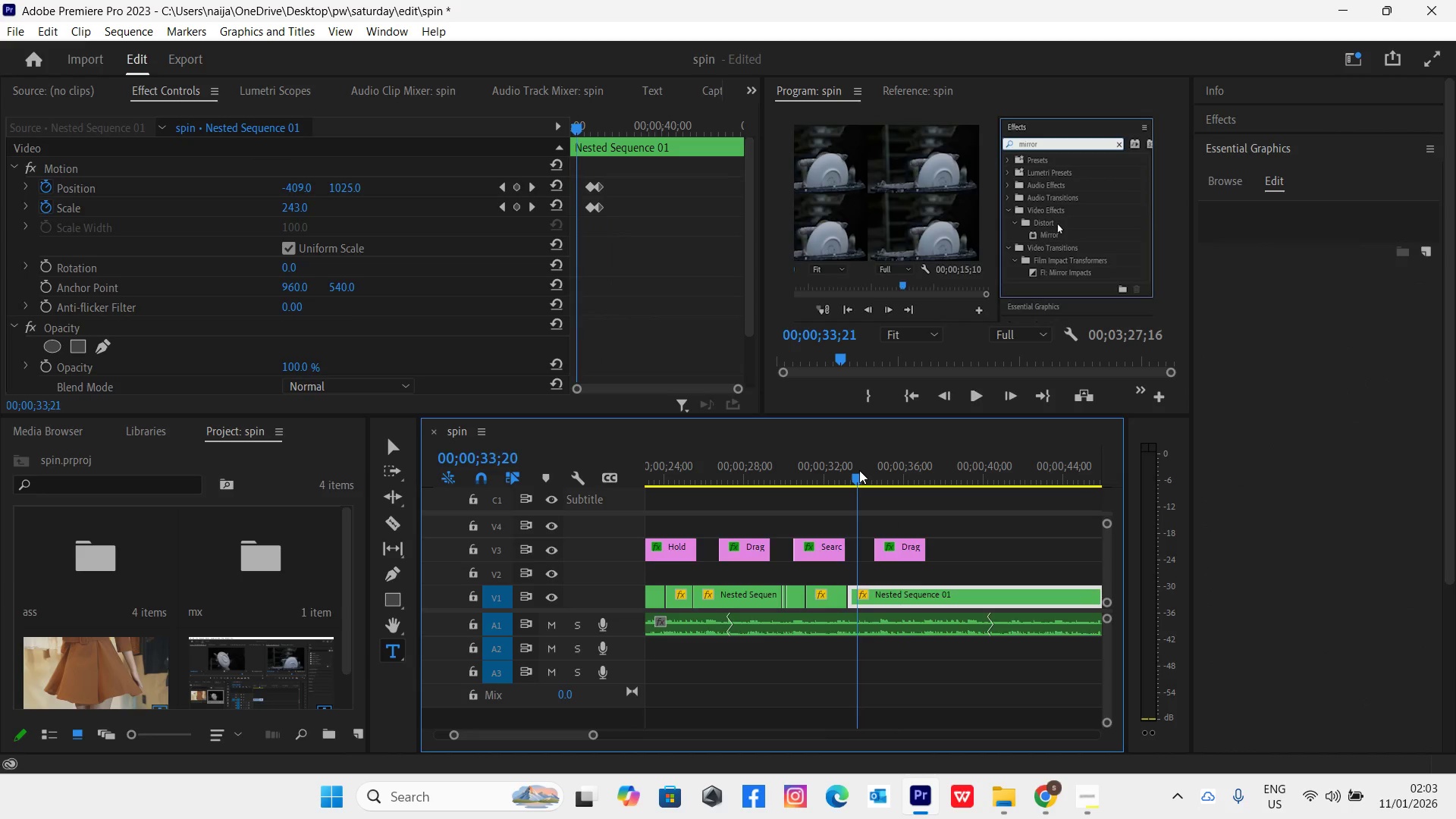 
key(Space)
 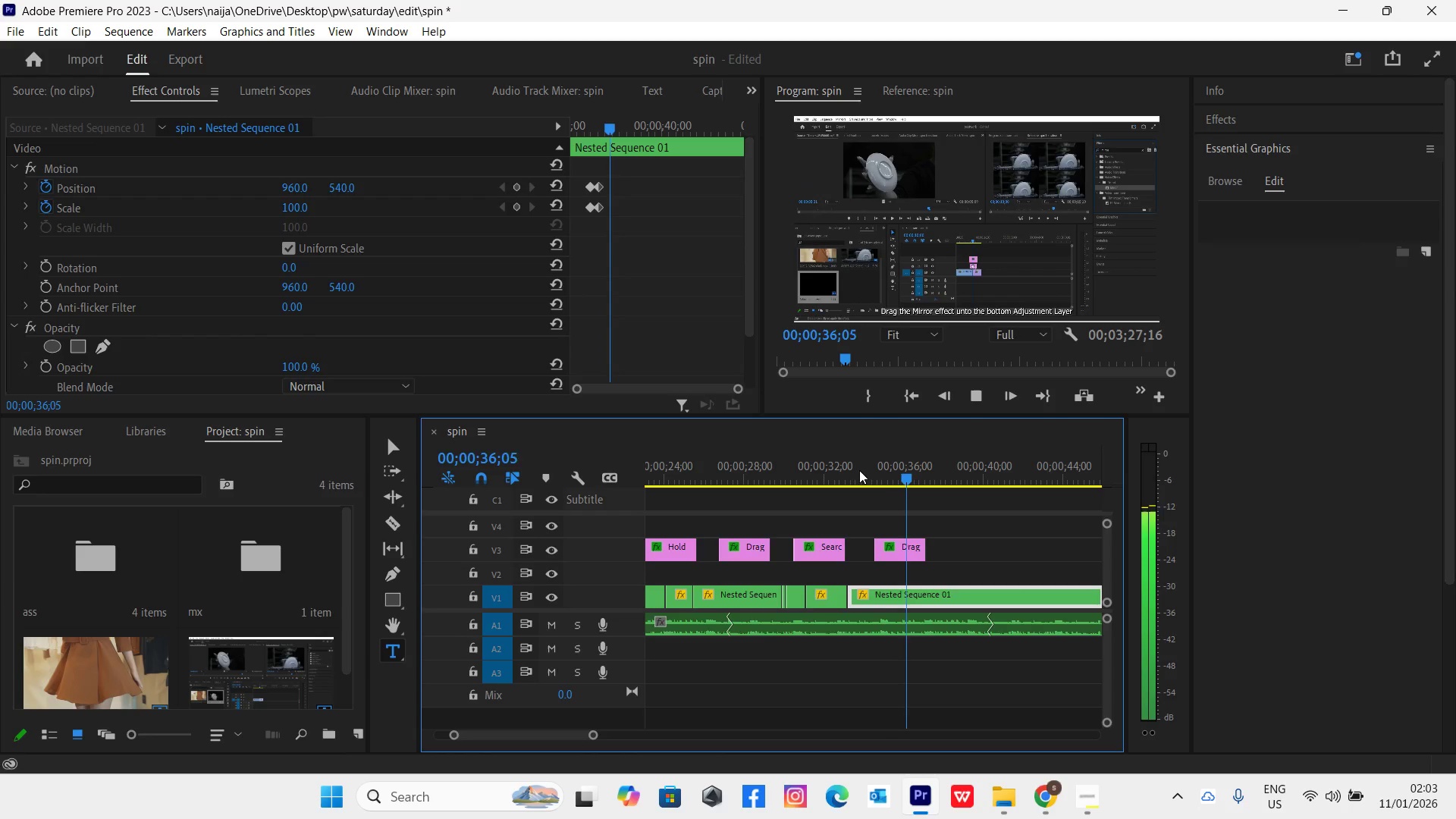 
key(Space)
 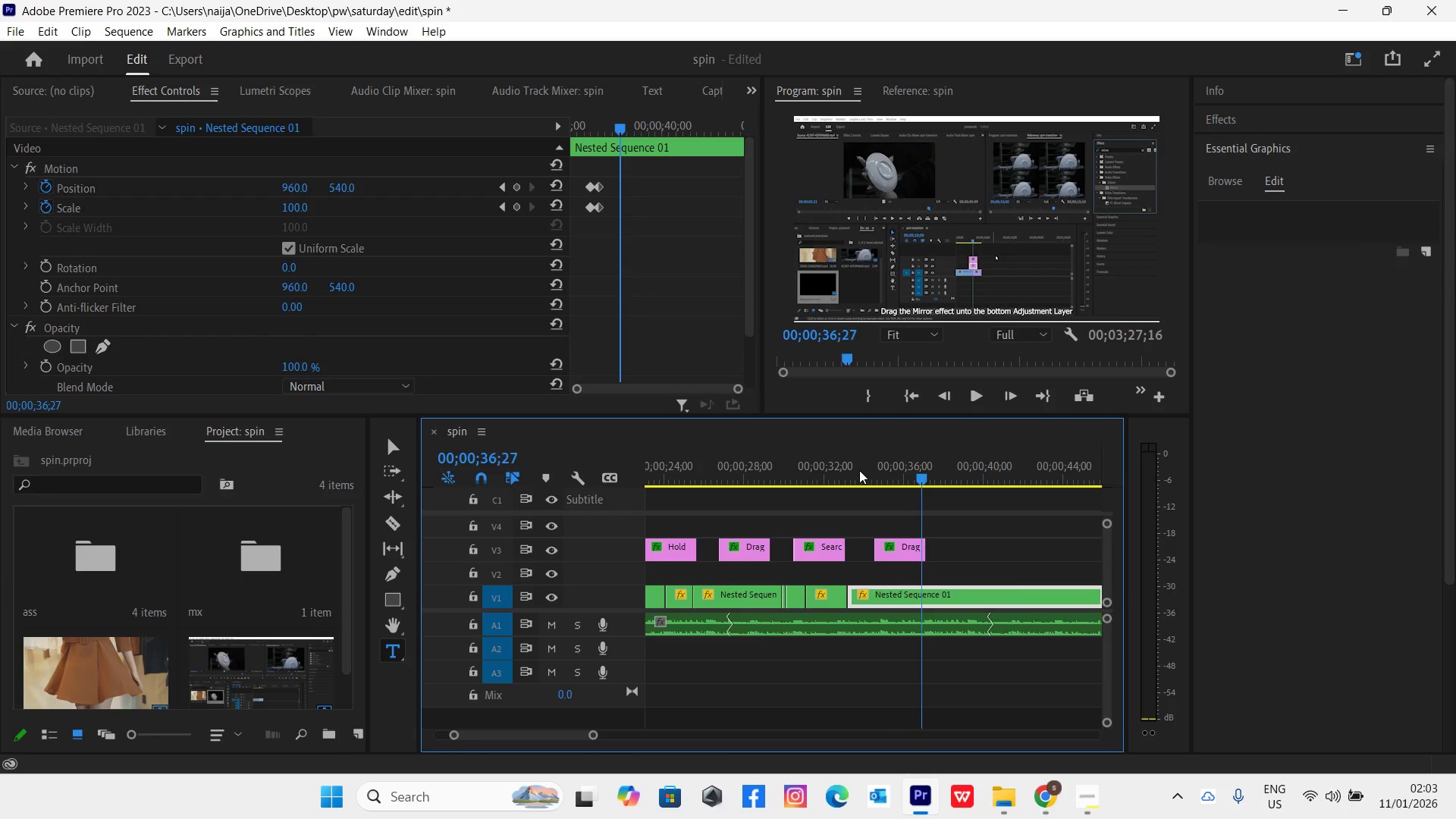 
key(Space)
 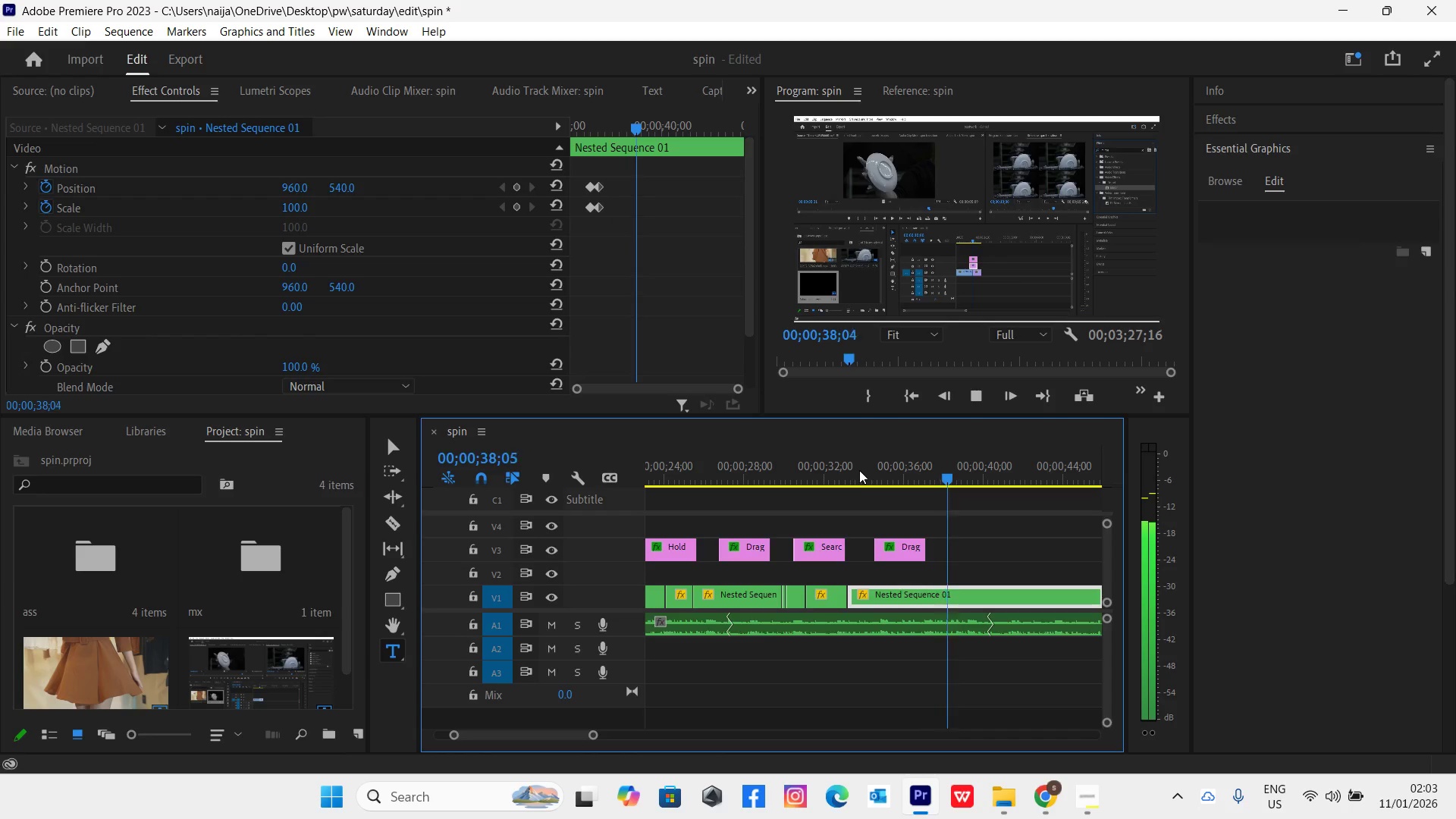 
key(Space)
 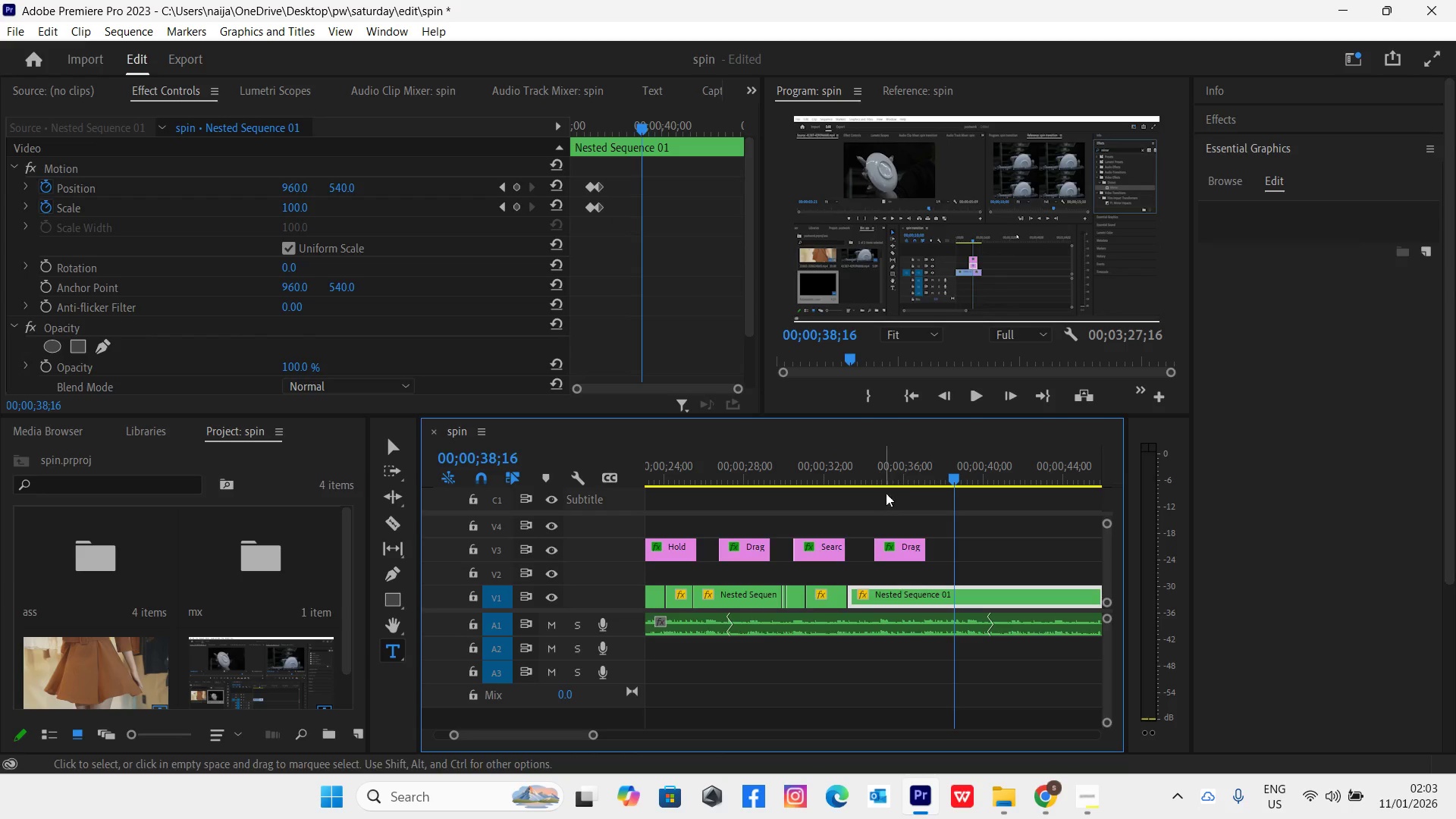 
left_click([928, 469])
 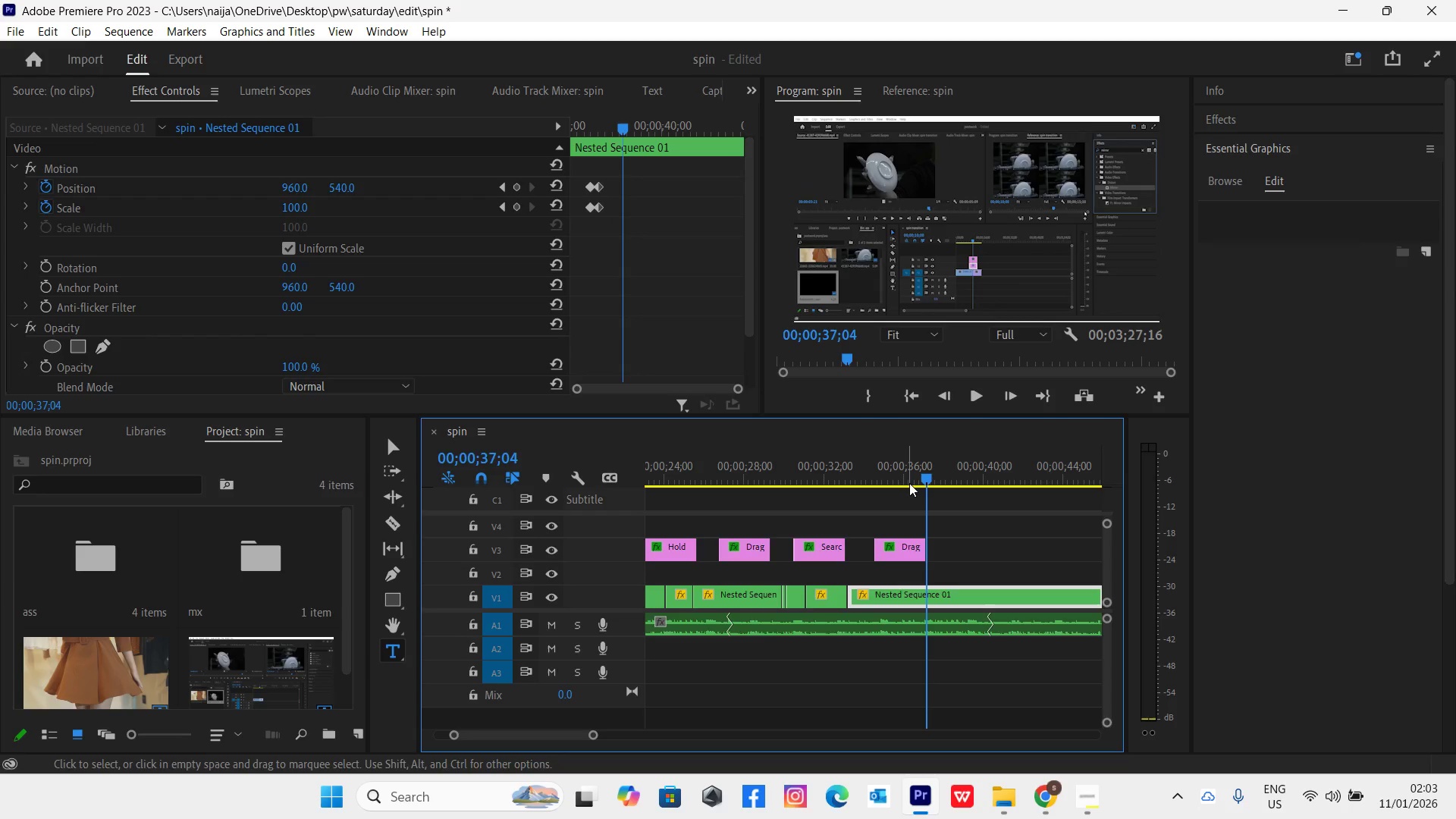 
left_click([909, 481])
 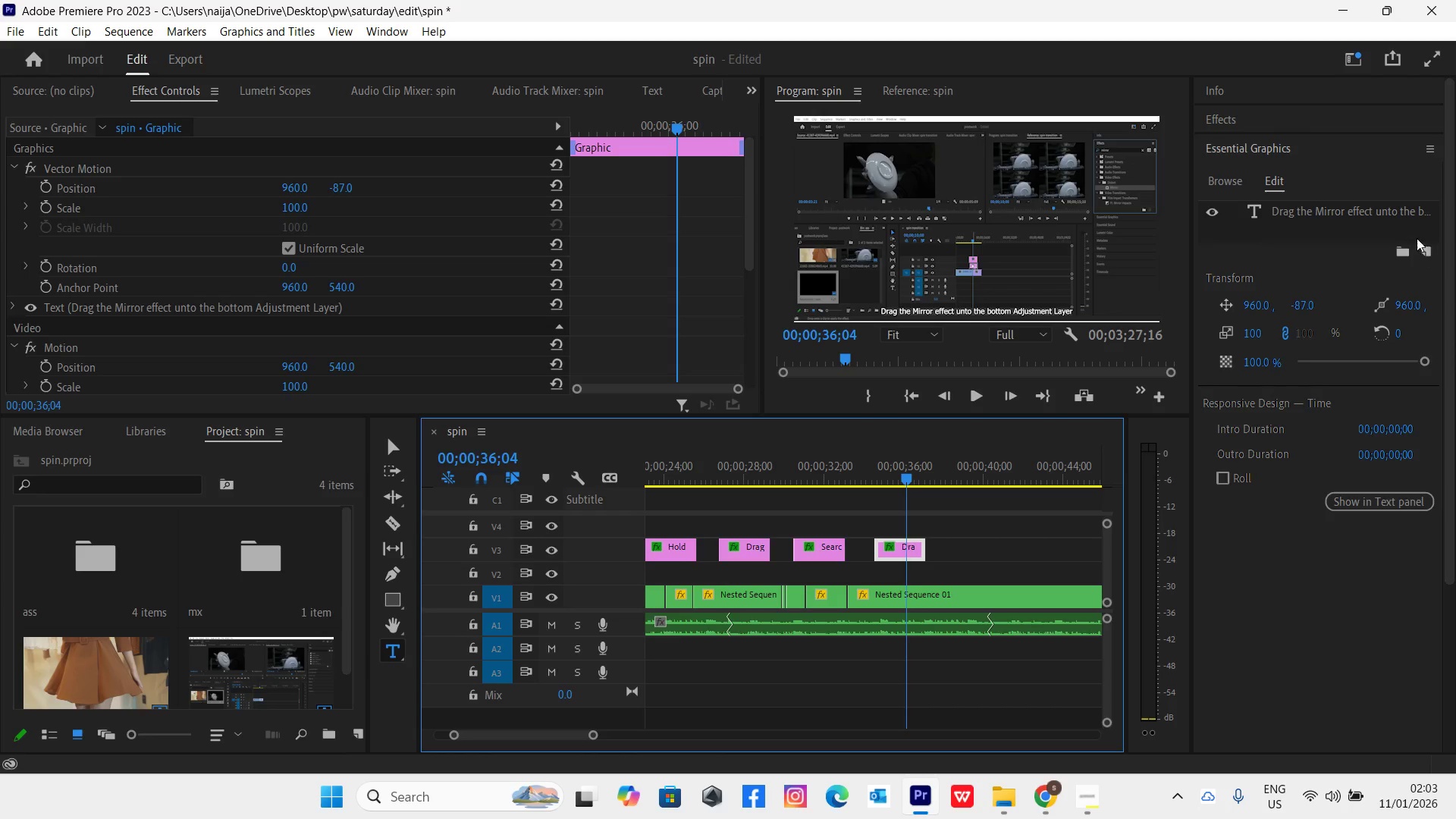 
double_click([1367, 209])
 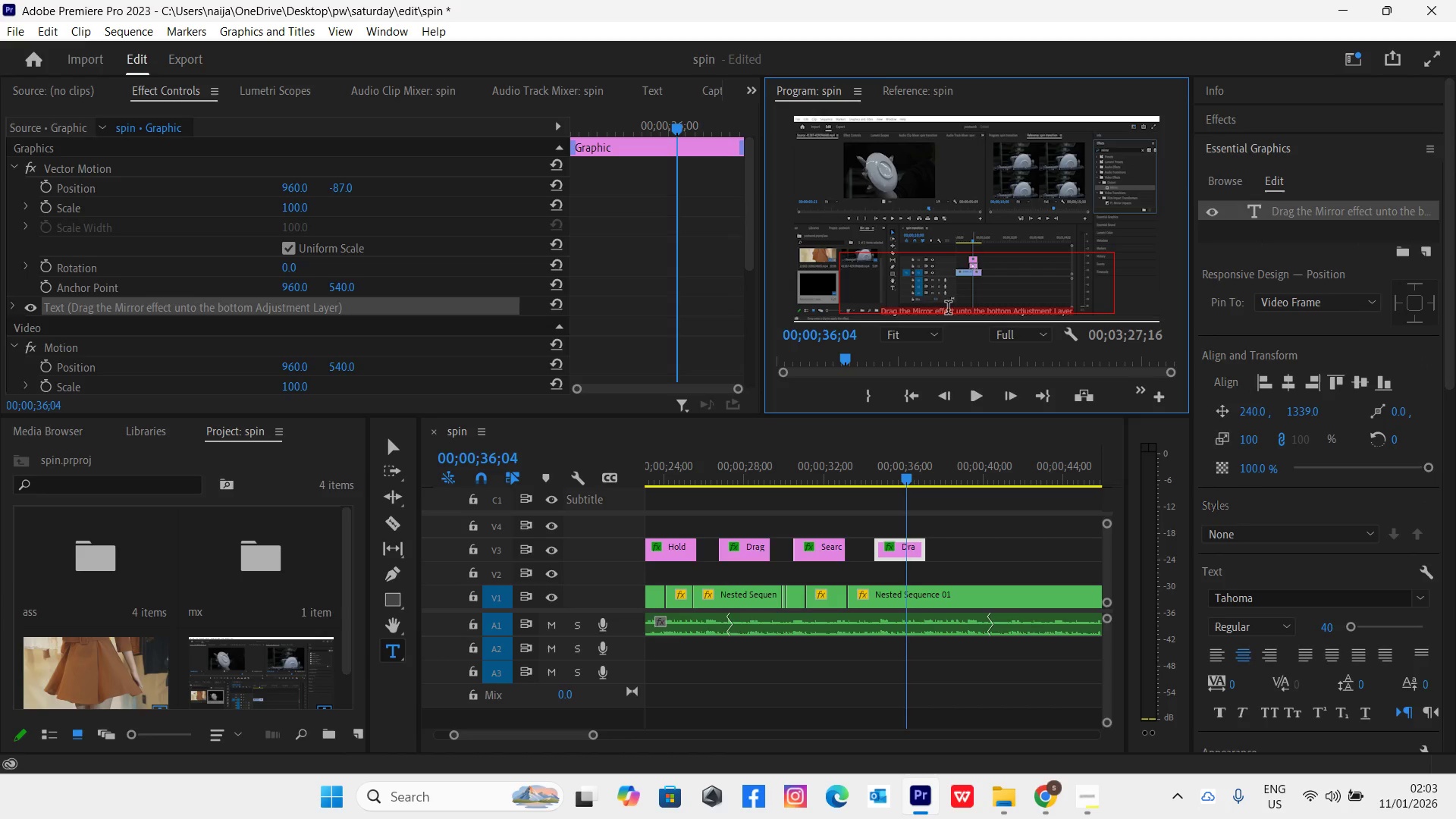 
left_click([956, 309])
 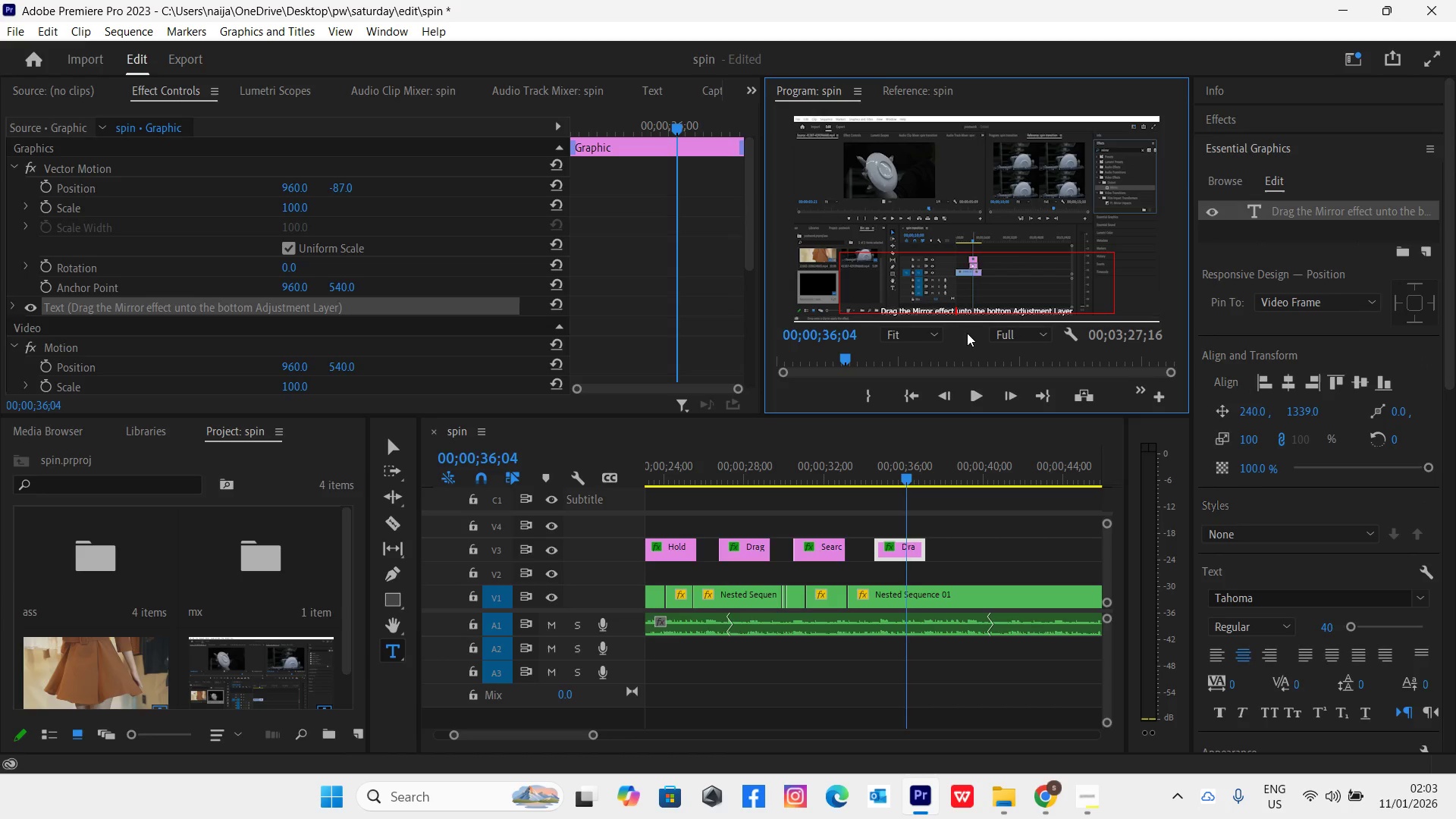 
type(four times)
 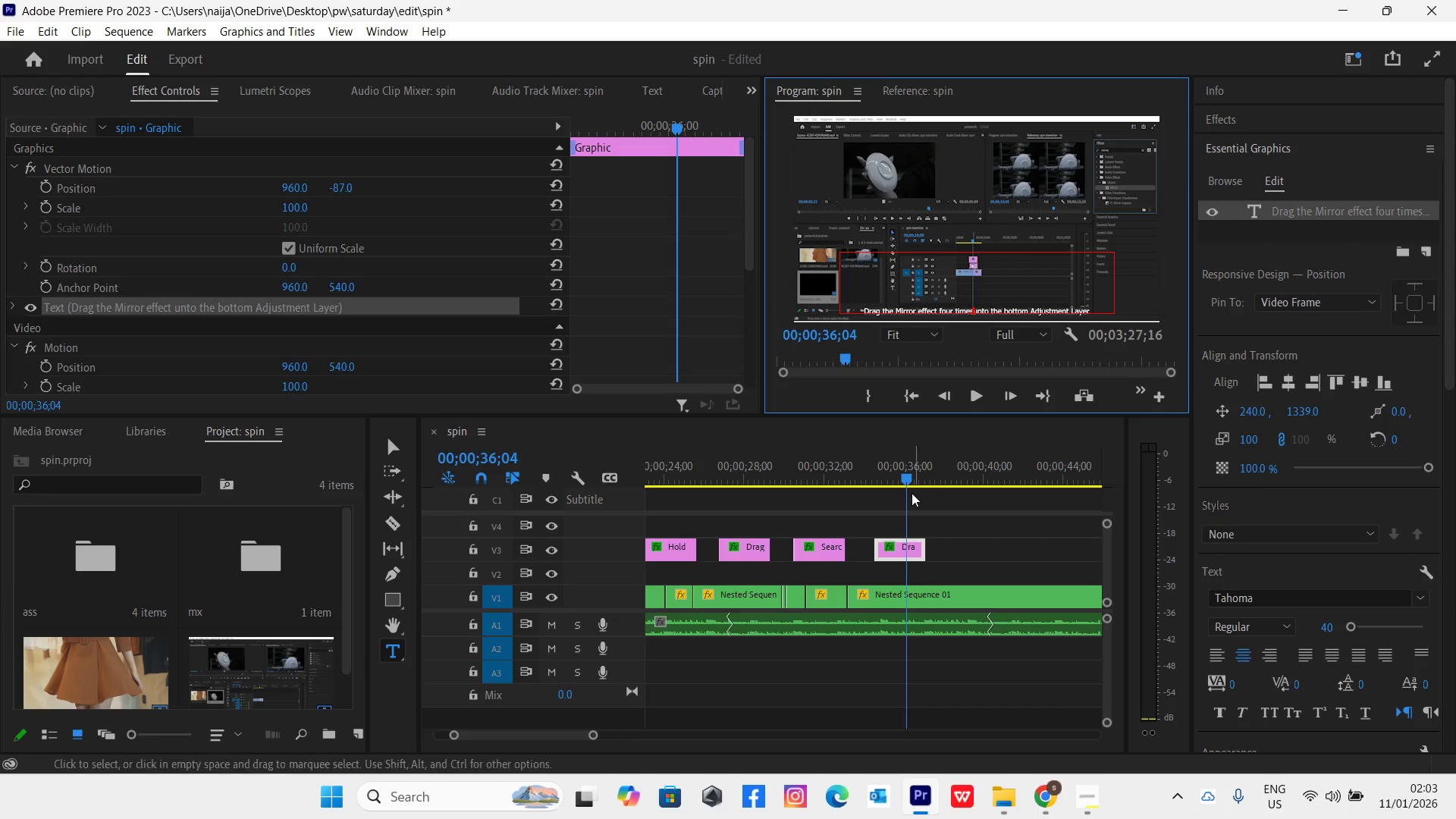 
left_click([894, 472])
 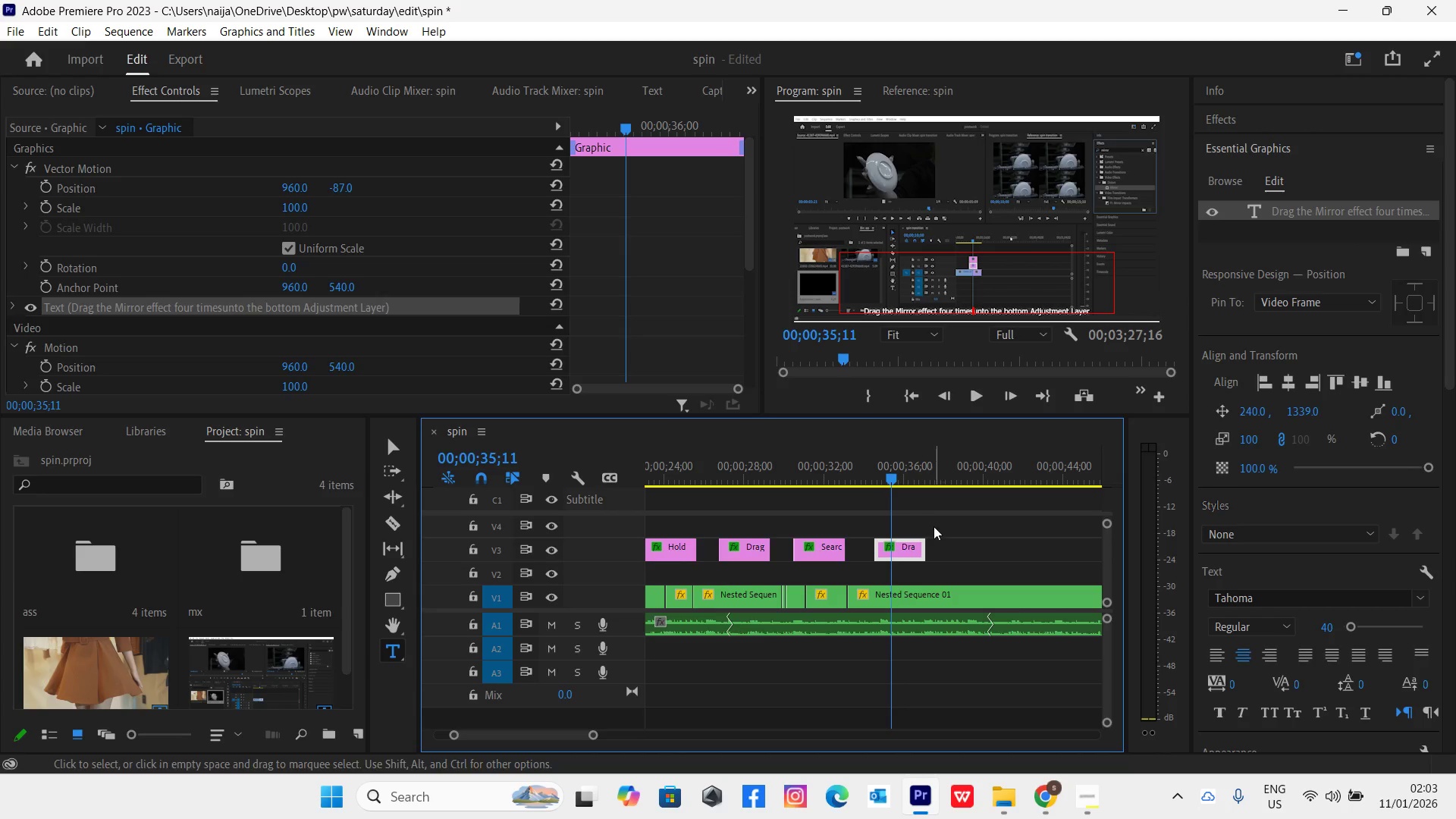 
left_click([942, 524])
 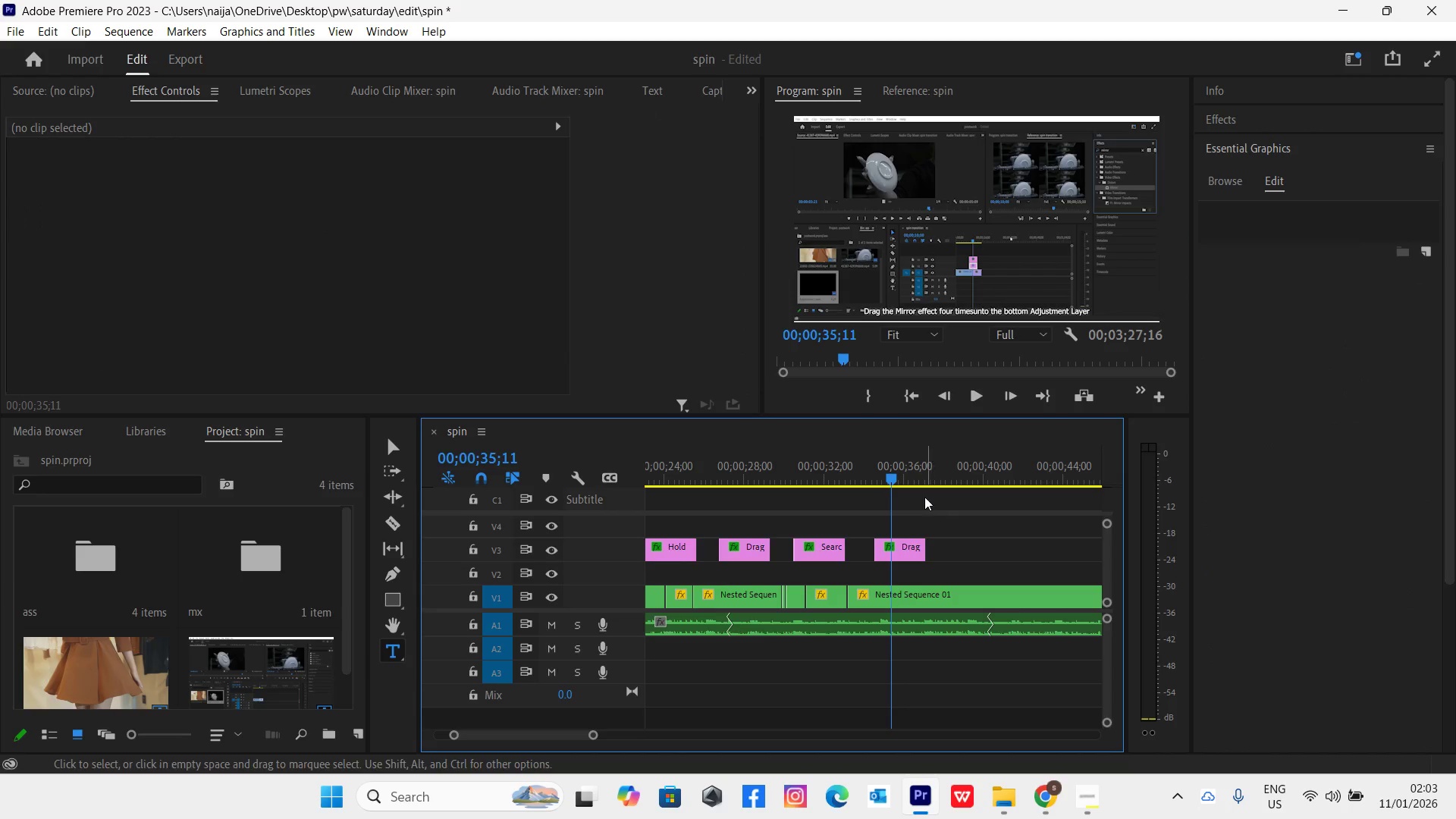 
left_click([908, 469])
 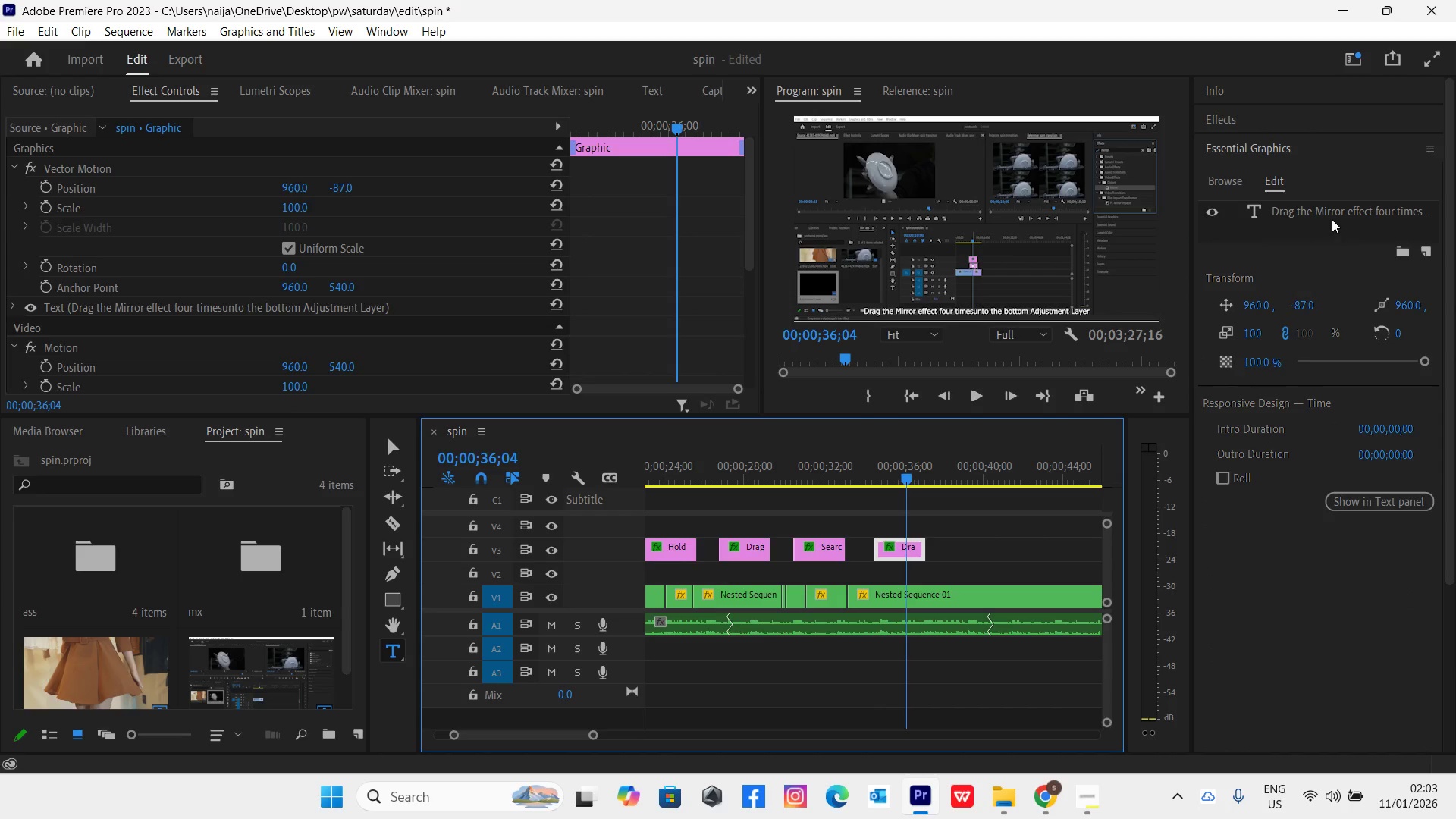 
double_click([1335, 214])
 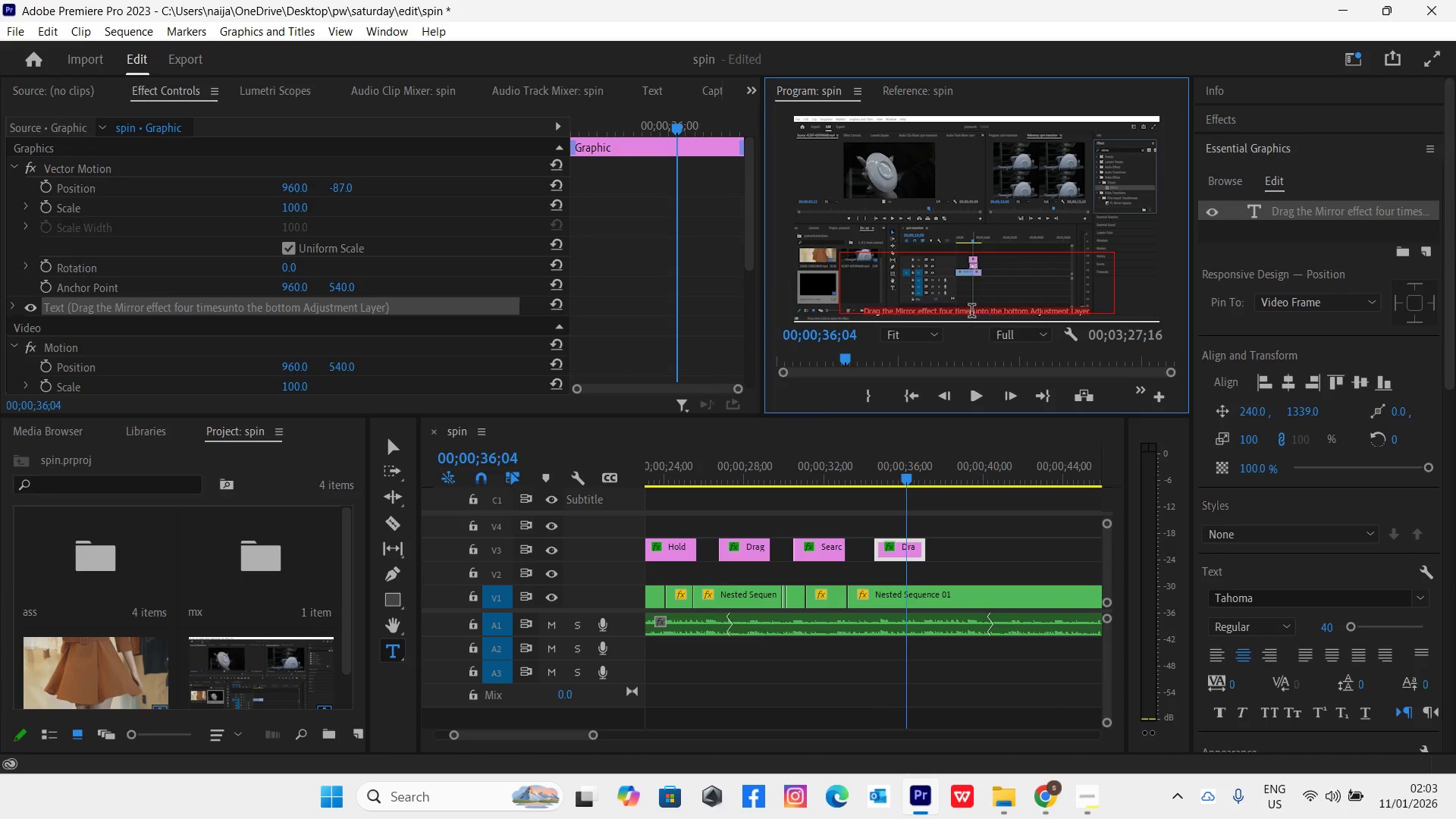 
left_click([974, 312])
 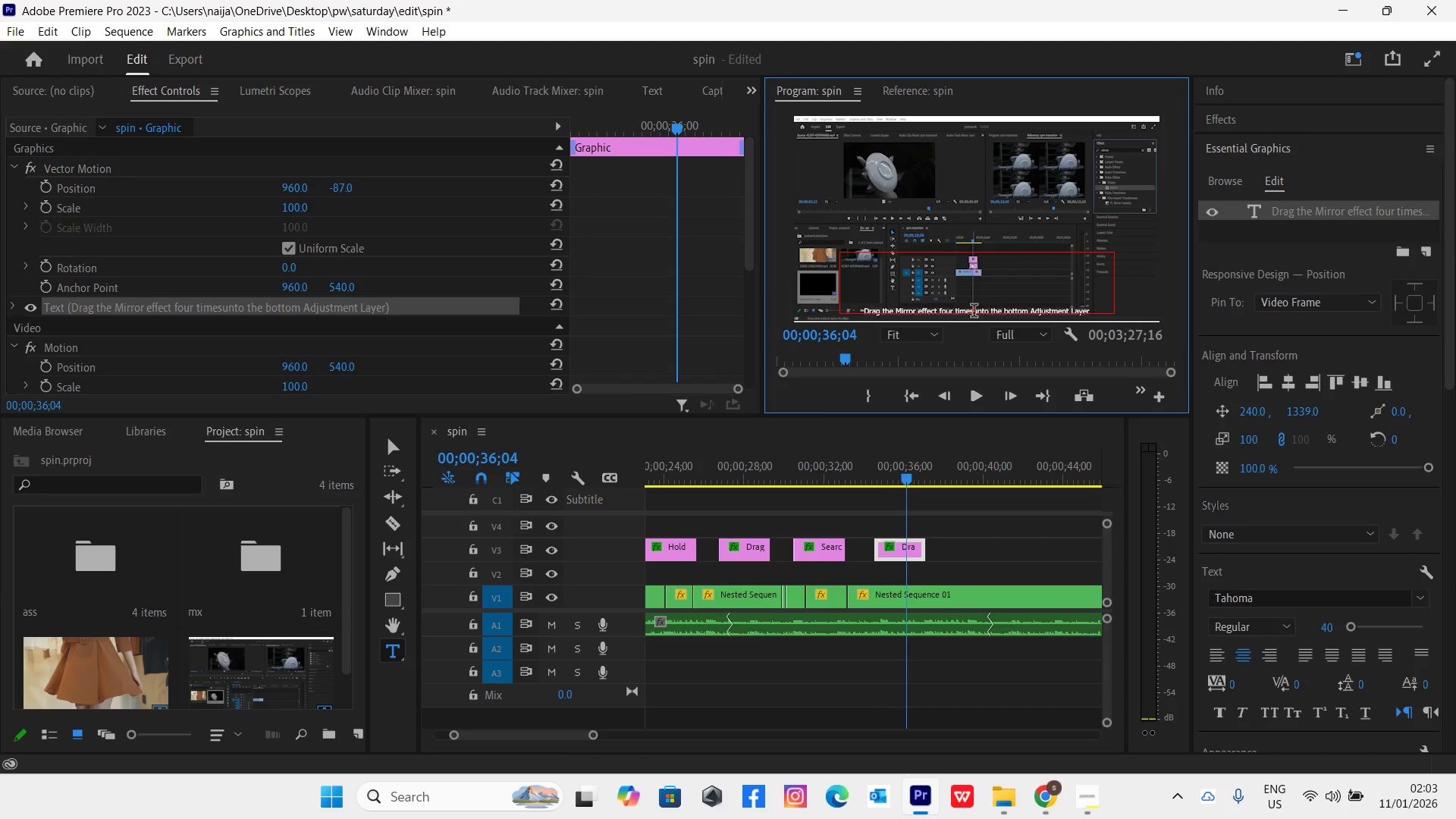 
key(Space)
 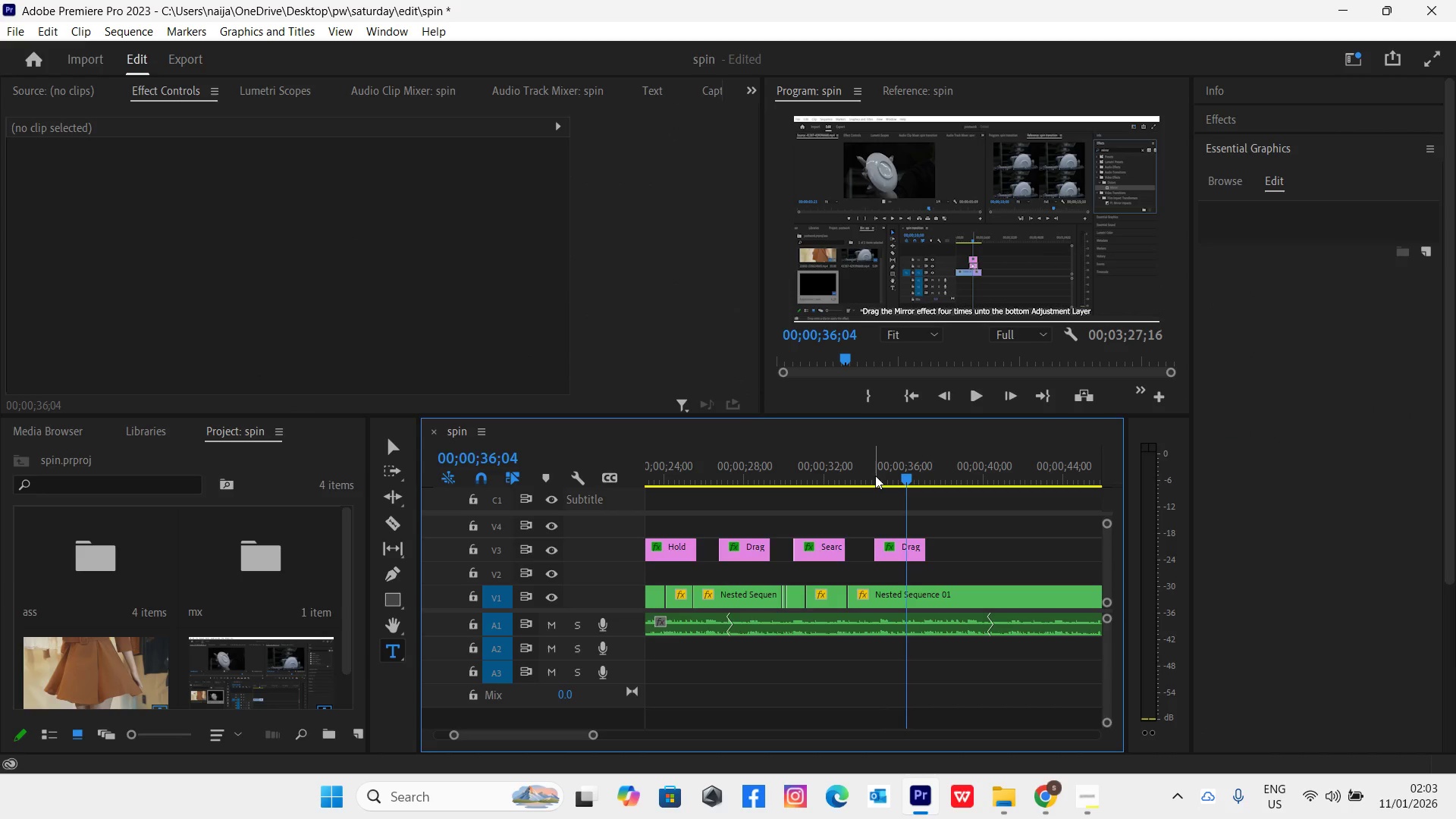 
key(Space)
 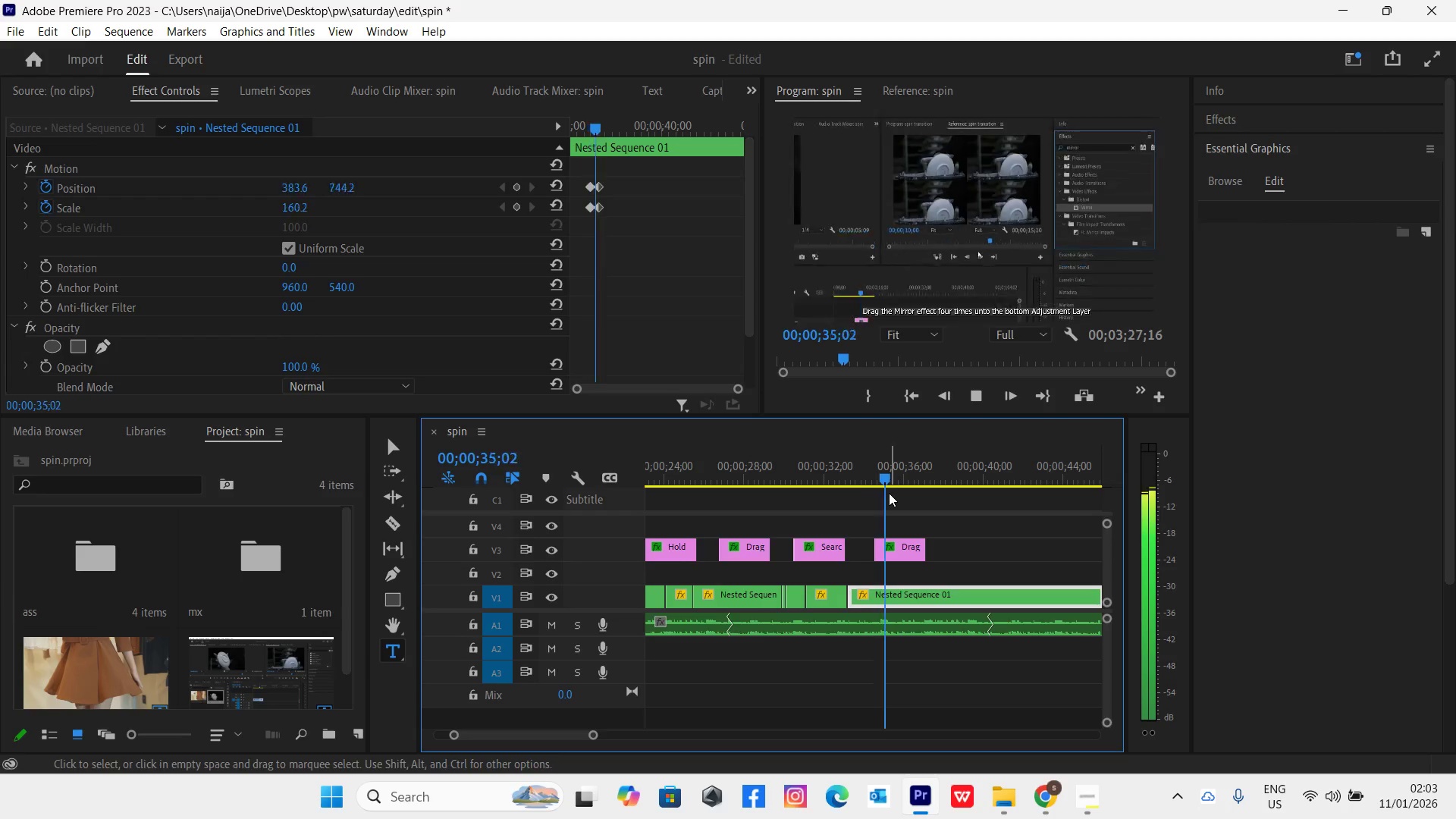 
key(Space)
 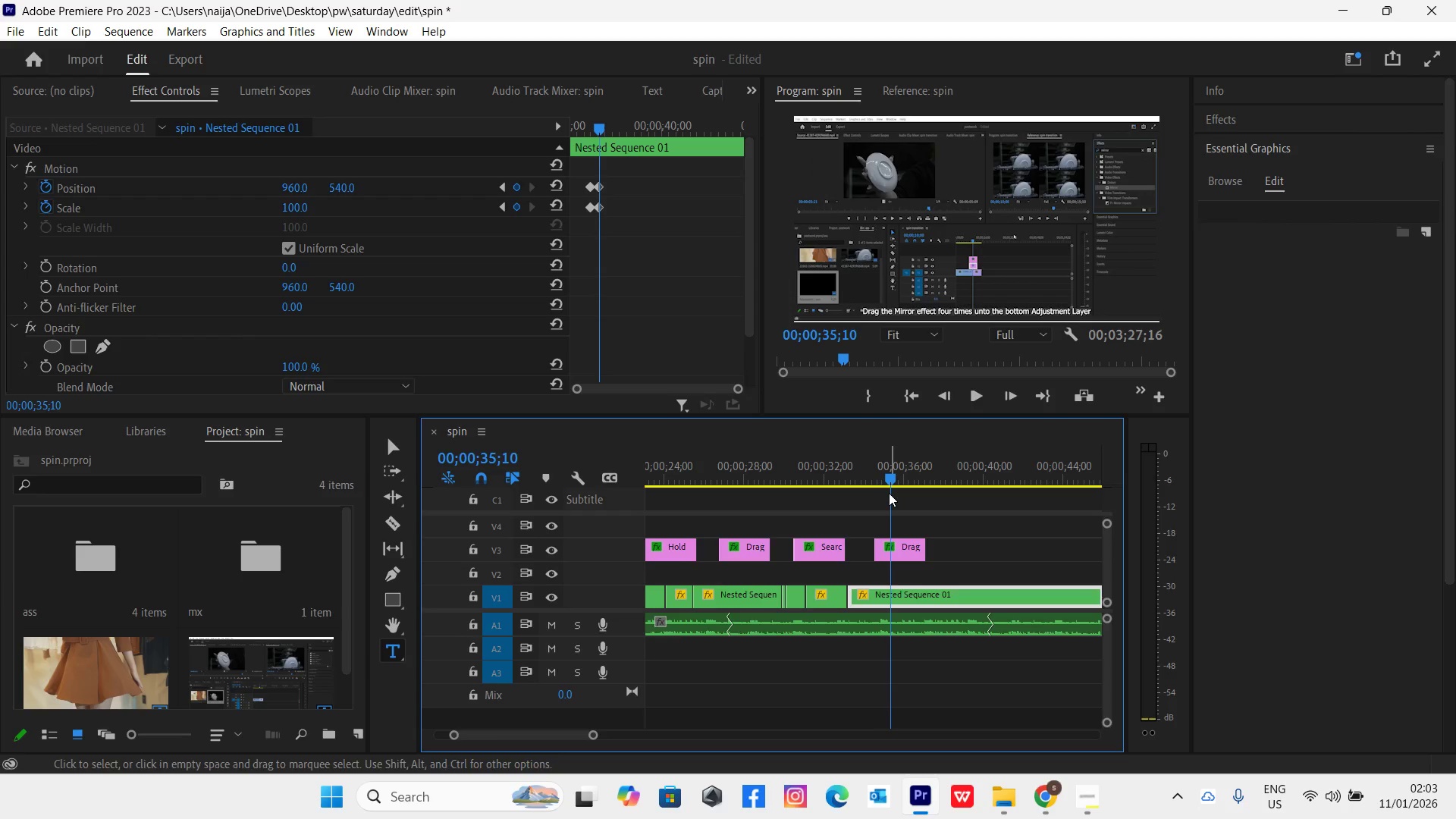 
wait(6.22)
 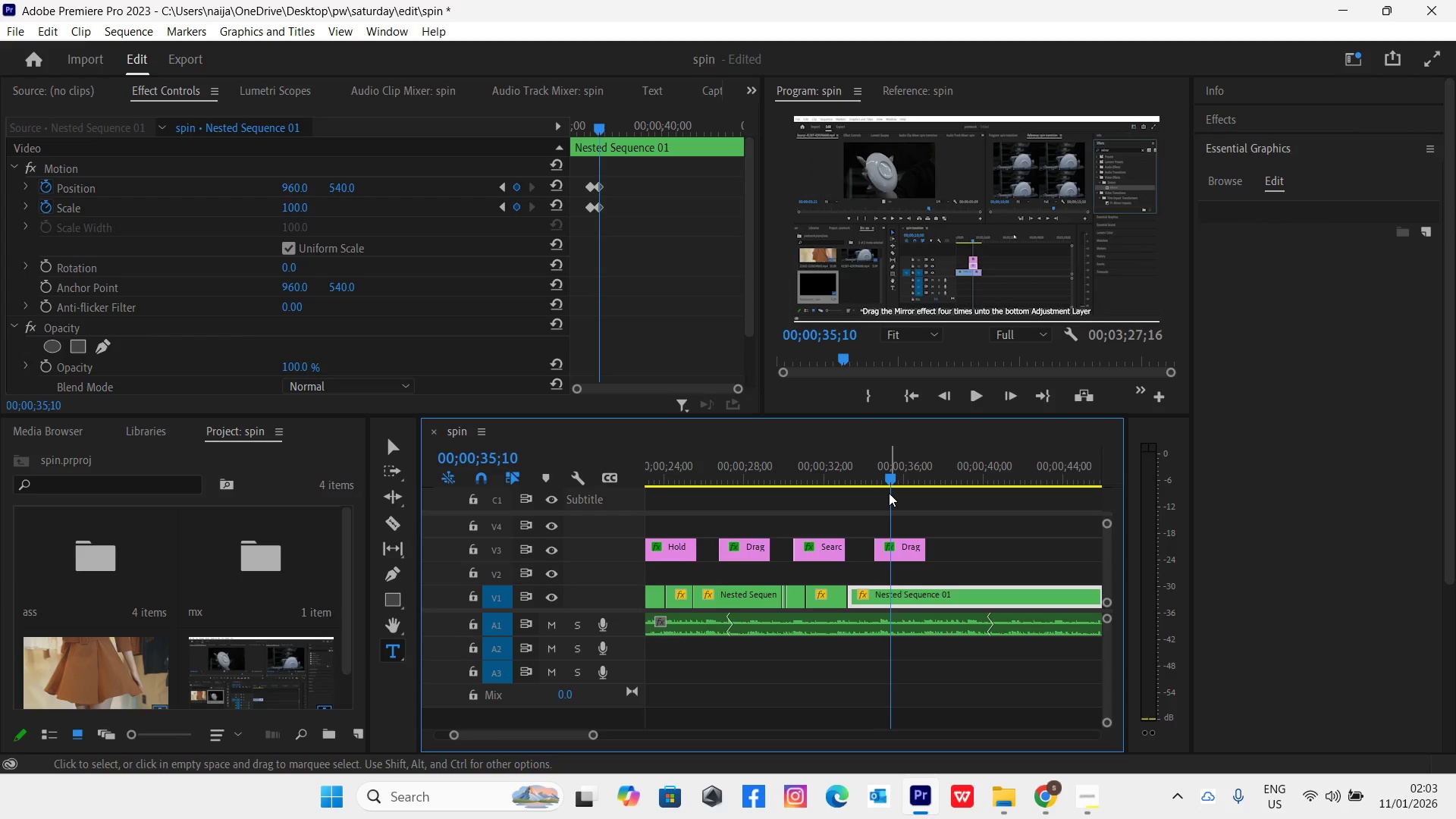 
key(Space)
 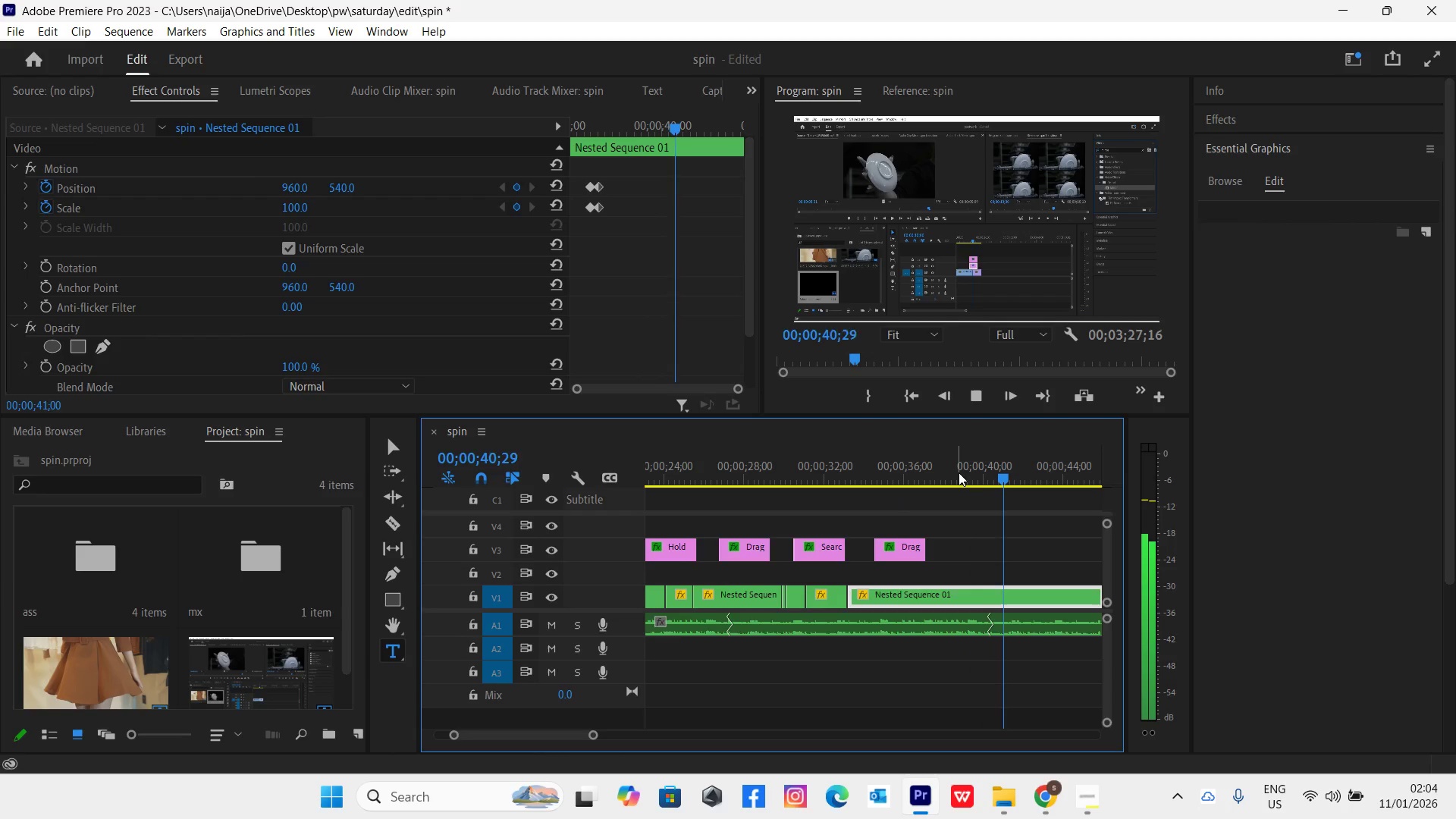 
wait(12.41)
 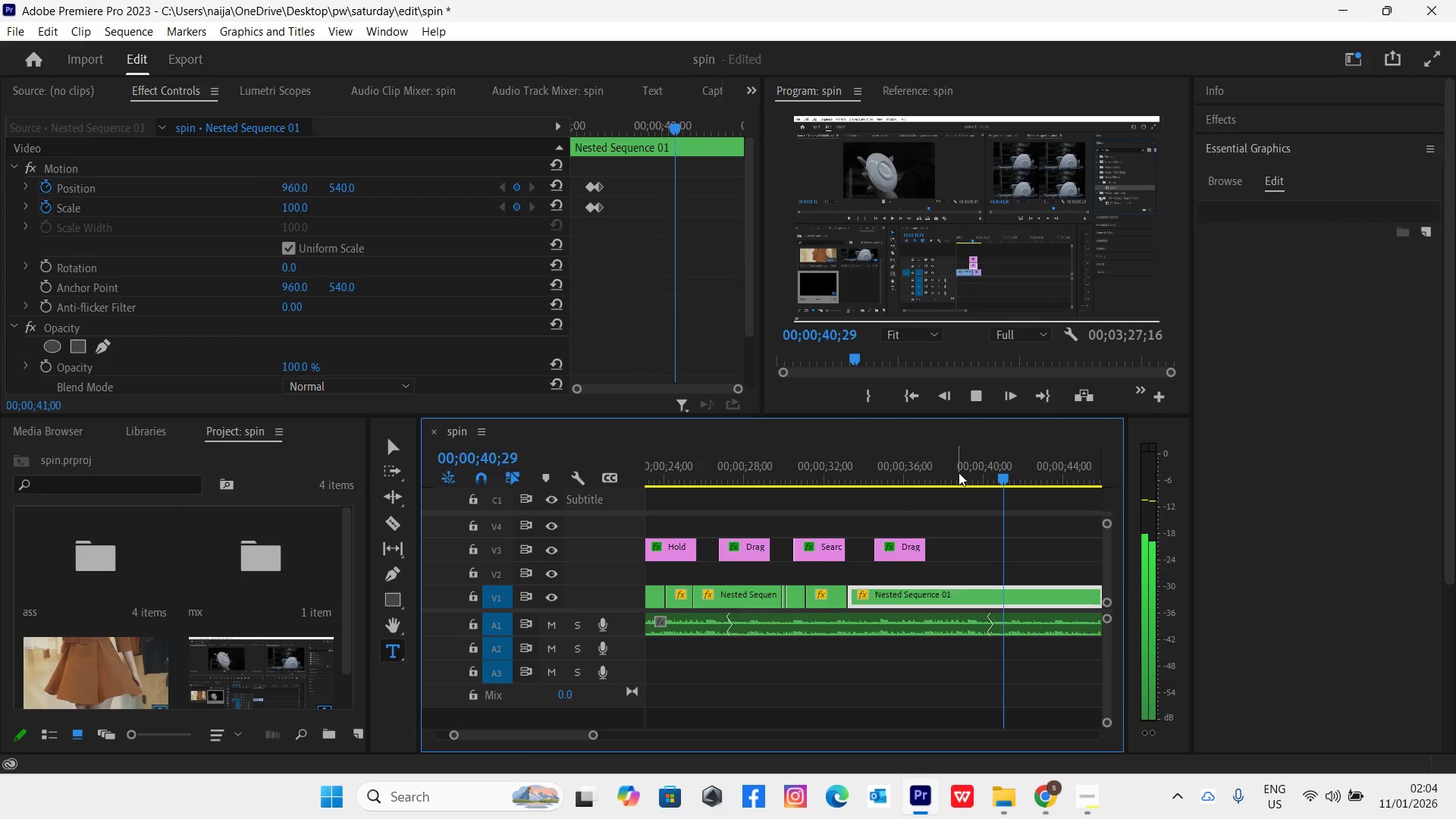 
key(Space)
 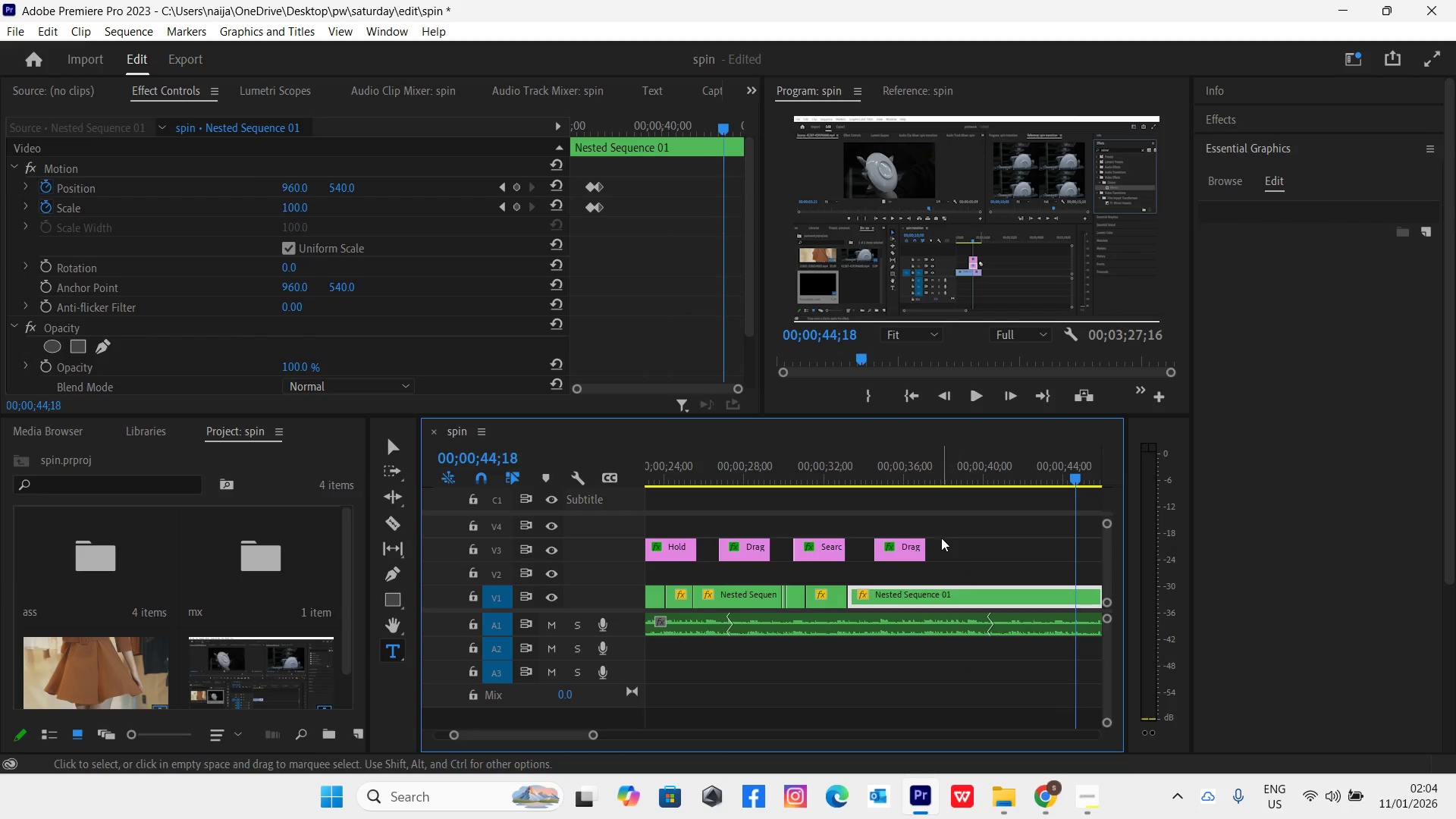 
left_click_drag(start_coordinate=[924, 541], to_coordinate=[1087, 576])
 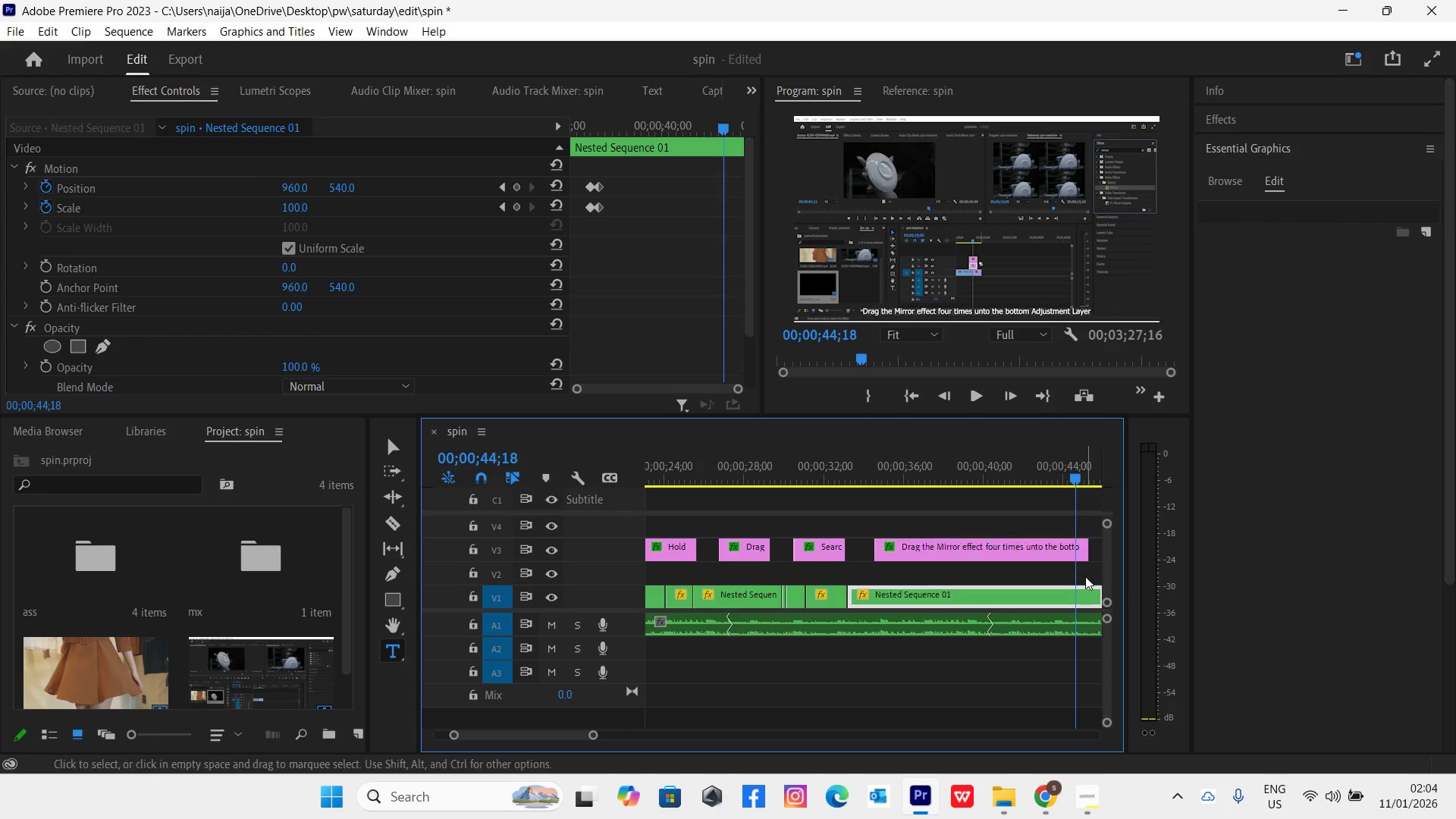 
key(Space)
 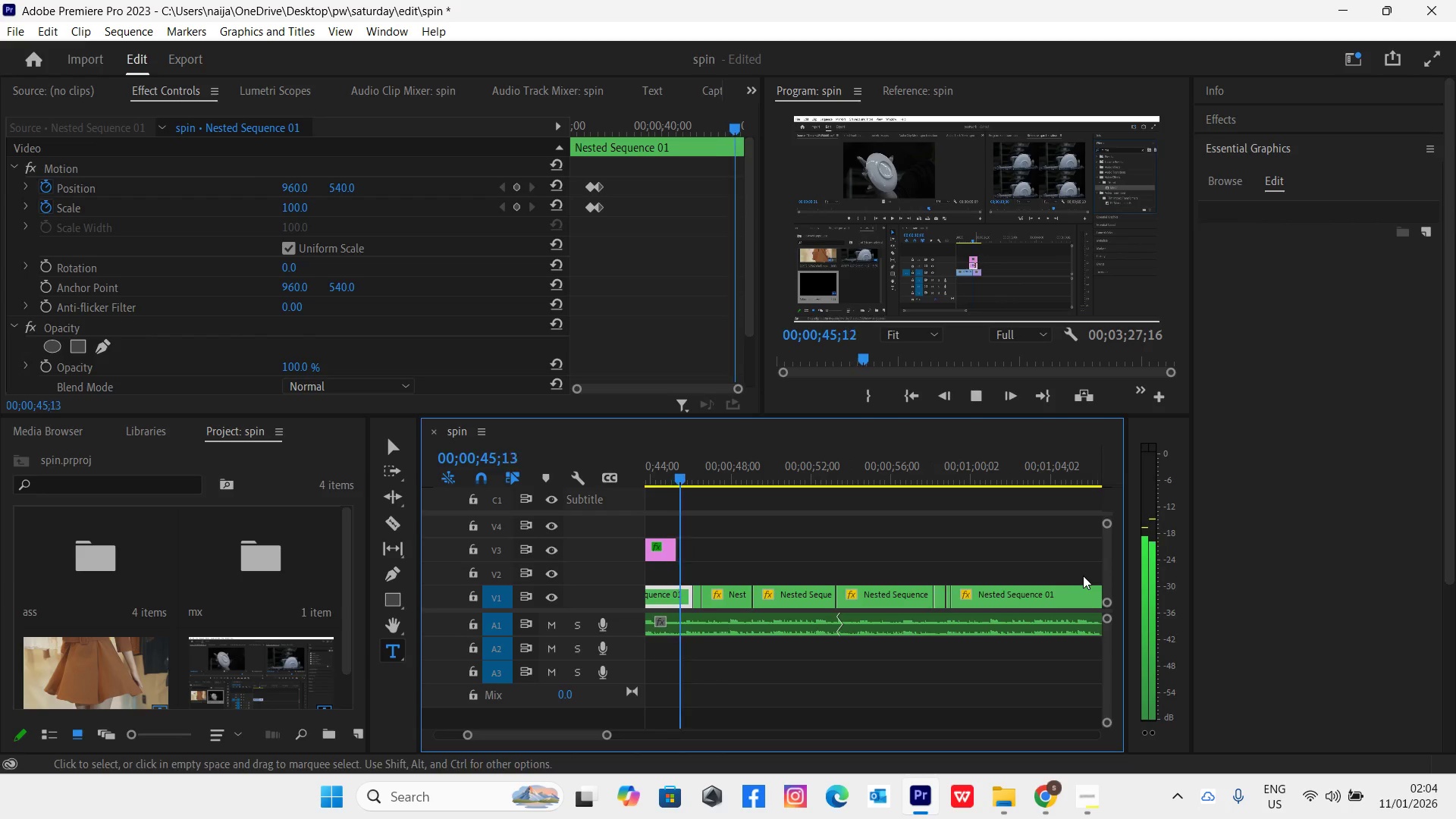 
key(Space)
 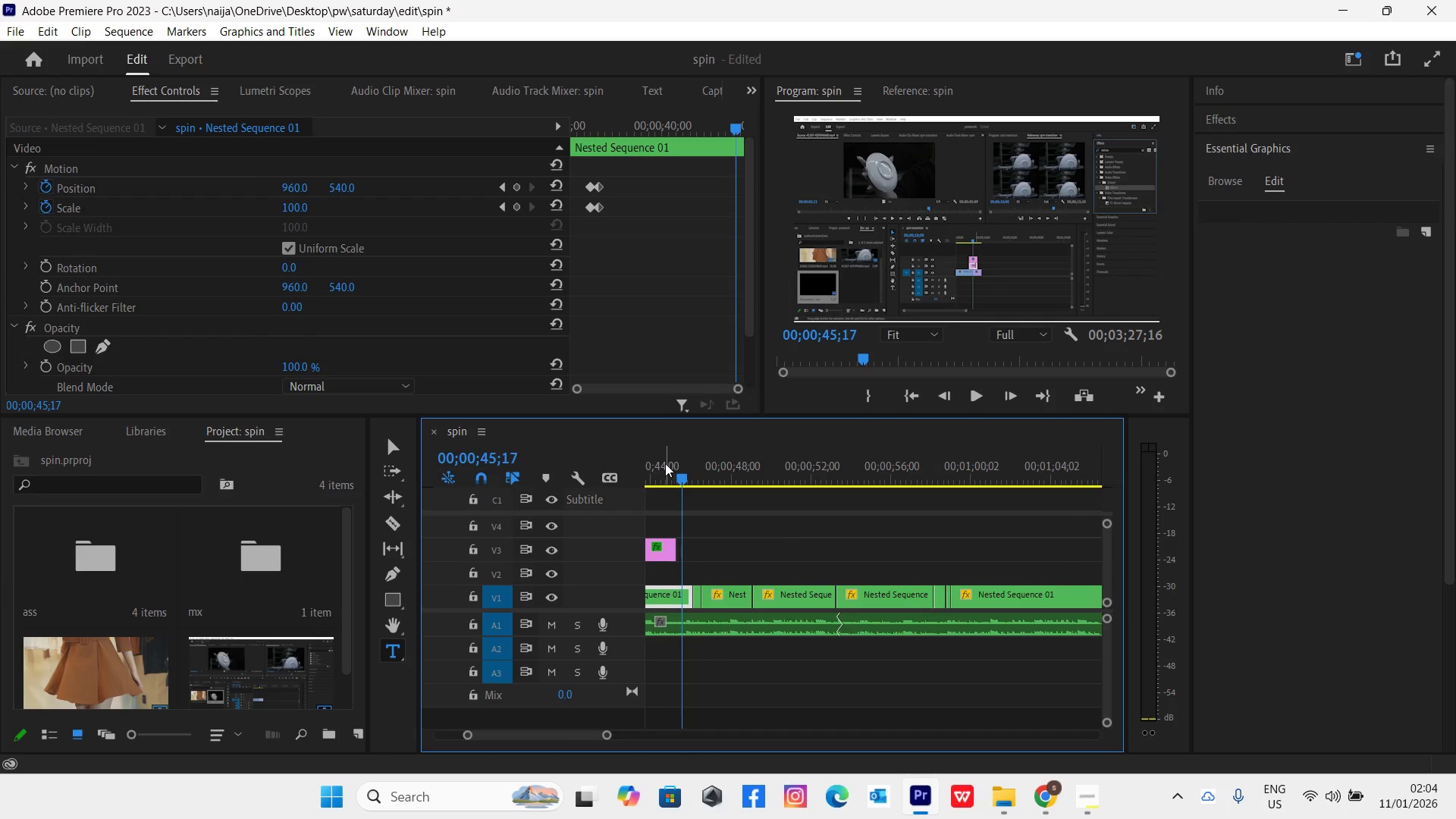 
left_click([660, 471])
 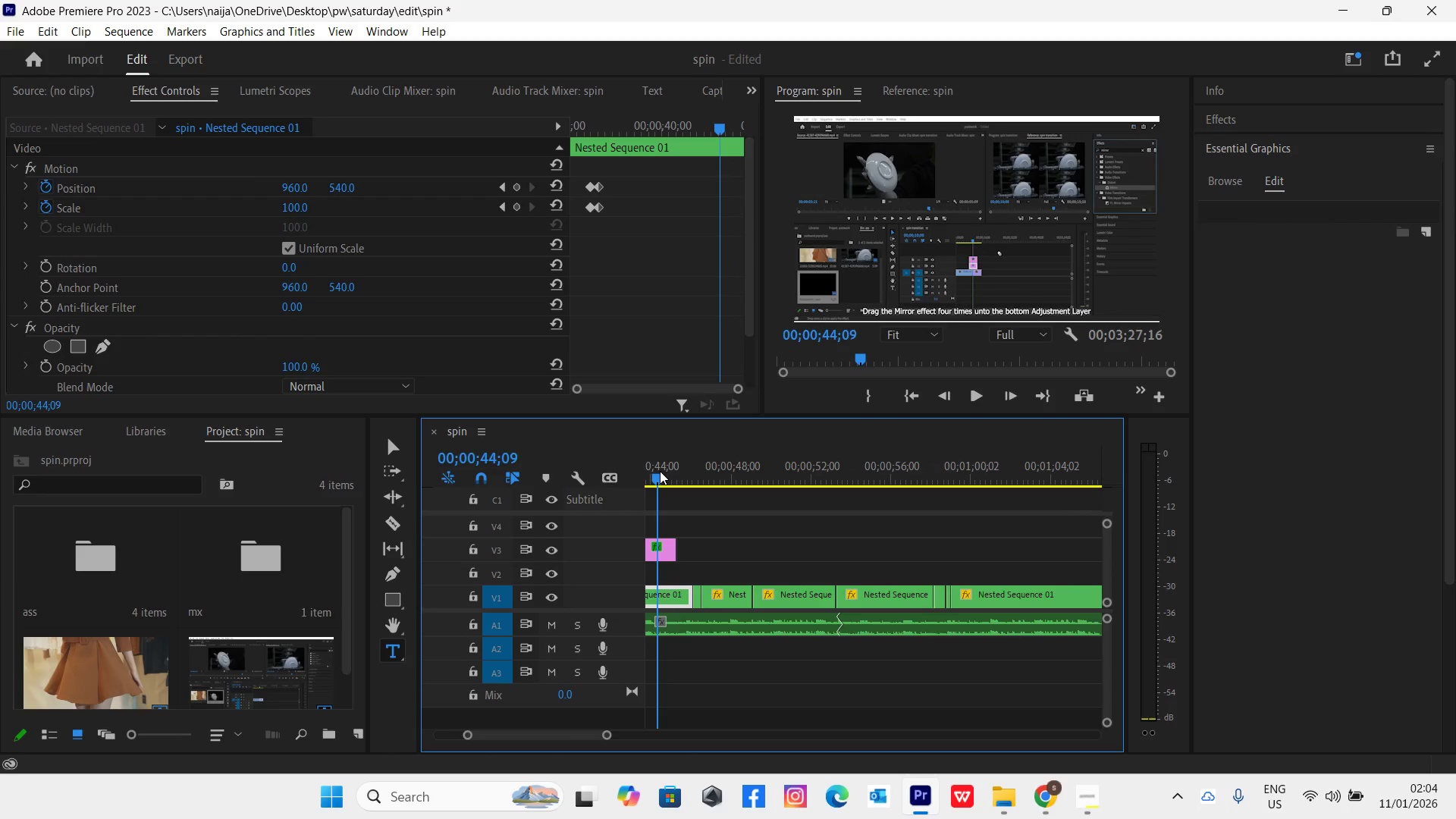 
key(Space)
 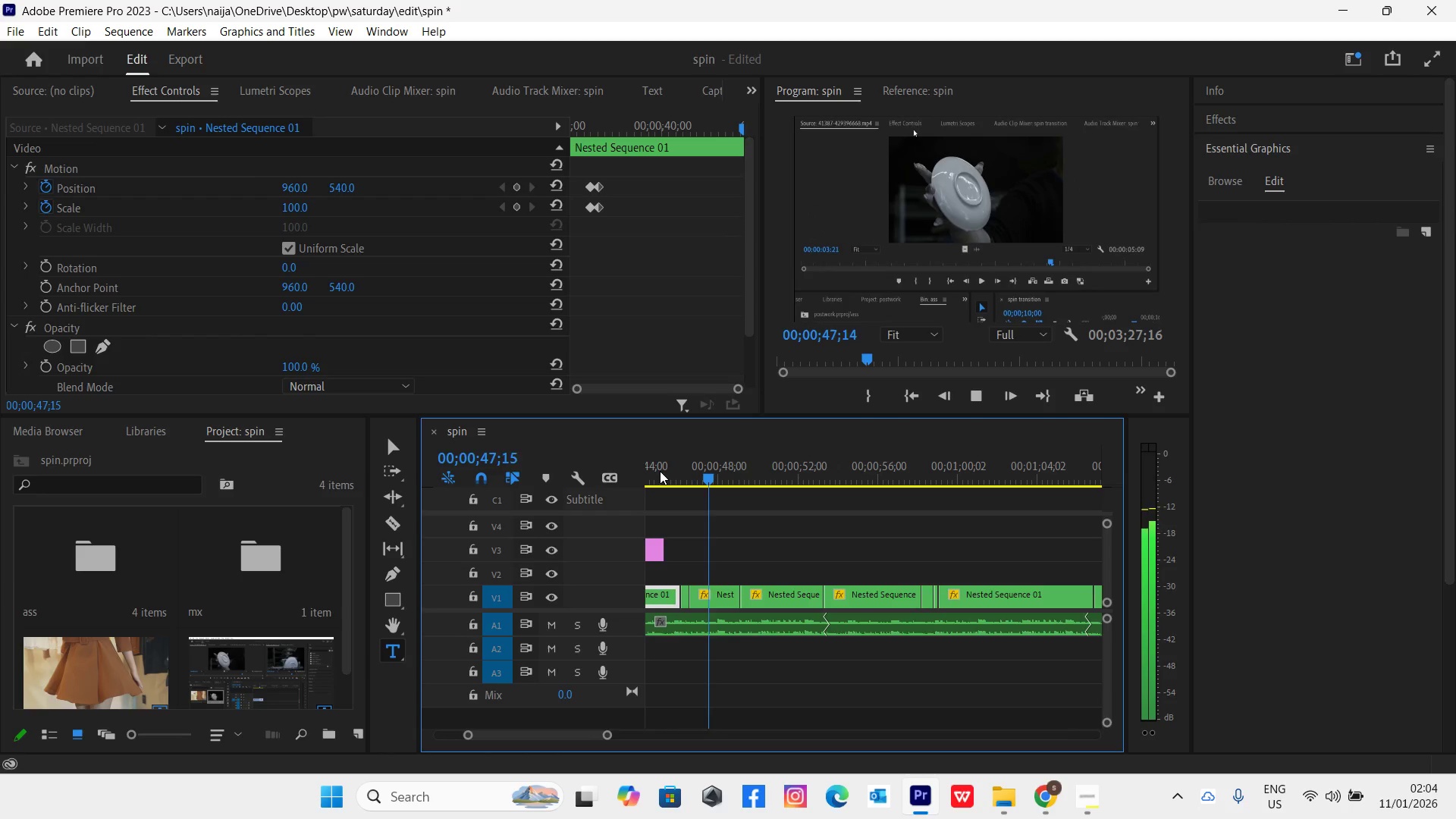 
wait(5.55)
 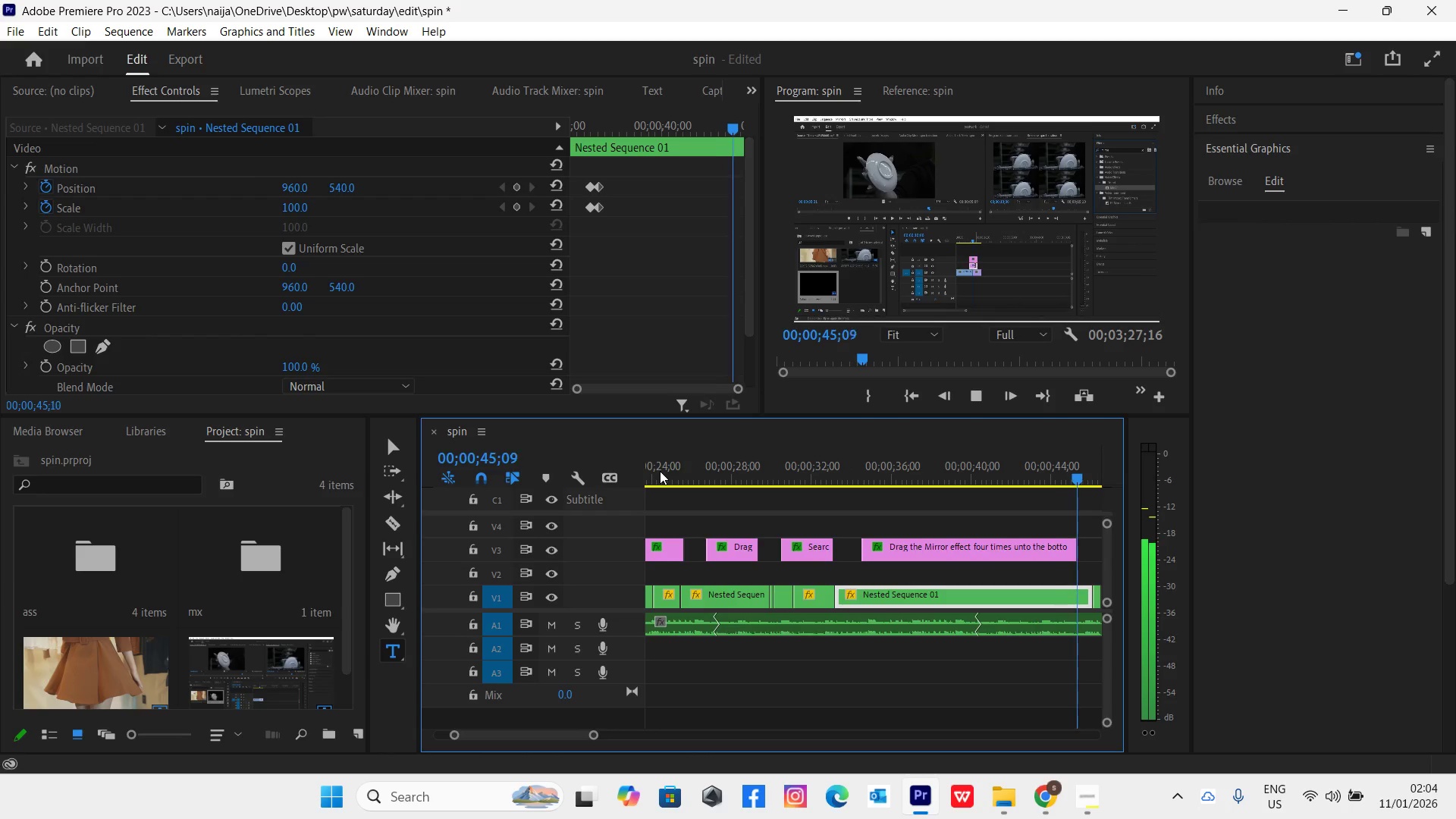 
key(Space)
 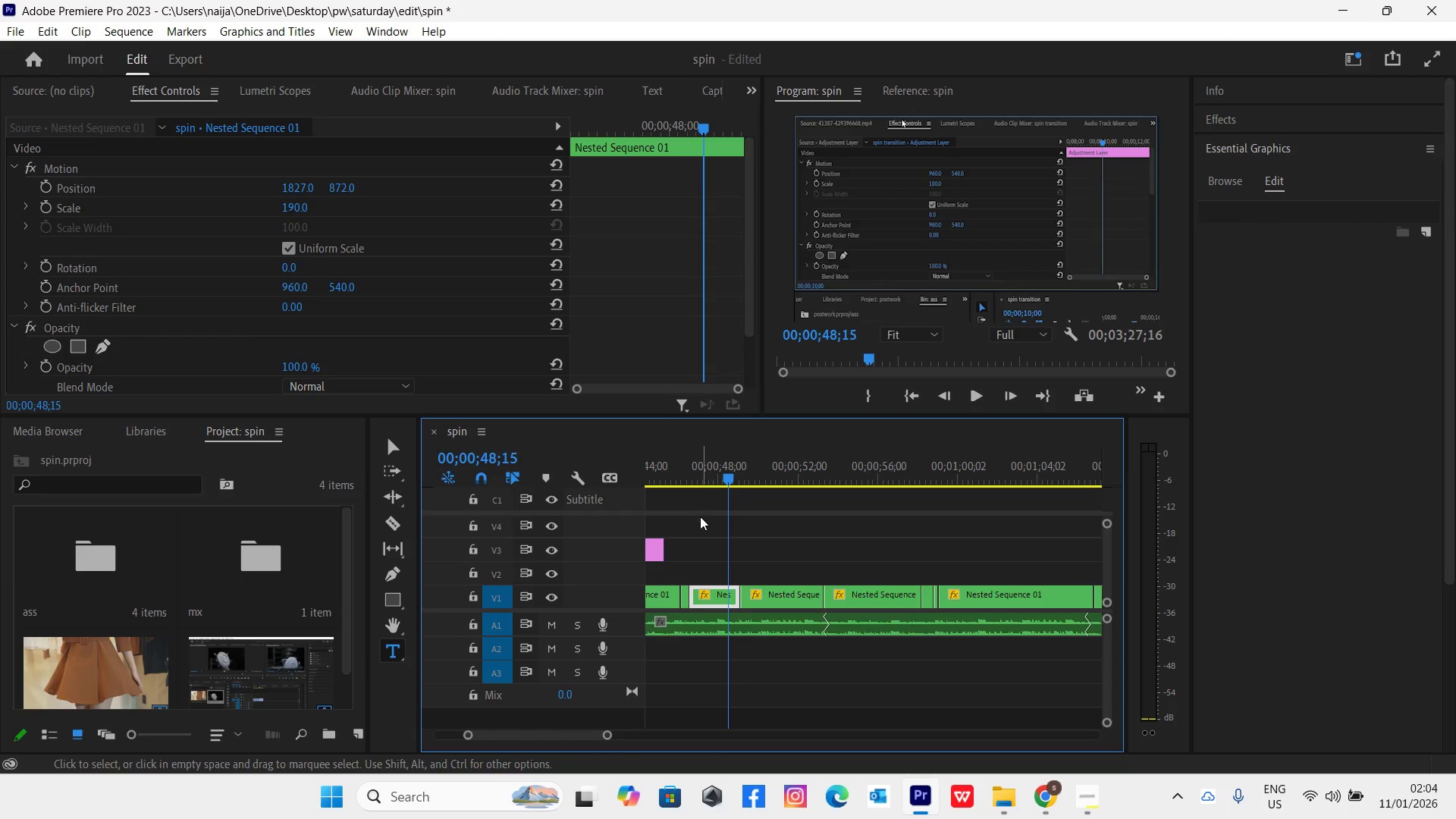 
left_click([698, 476])
 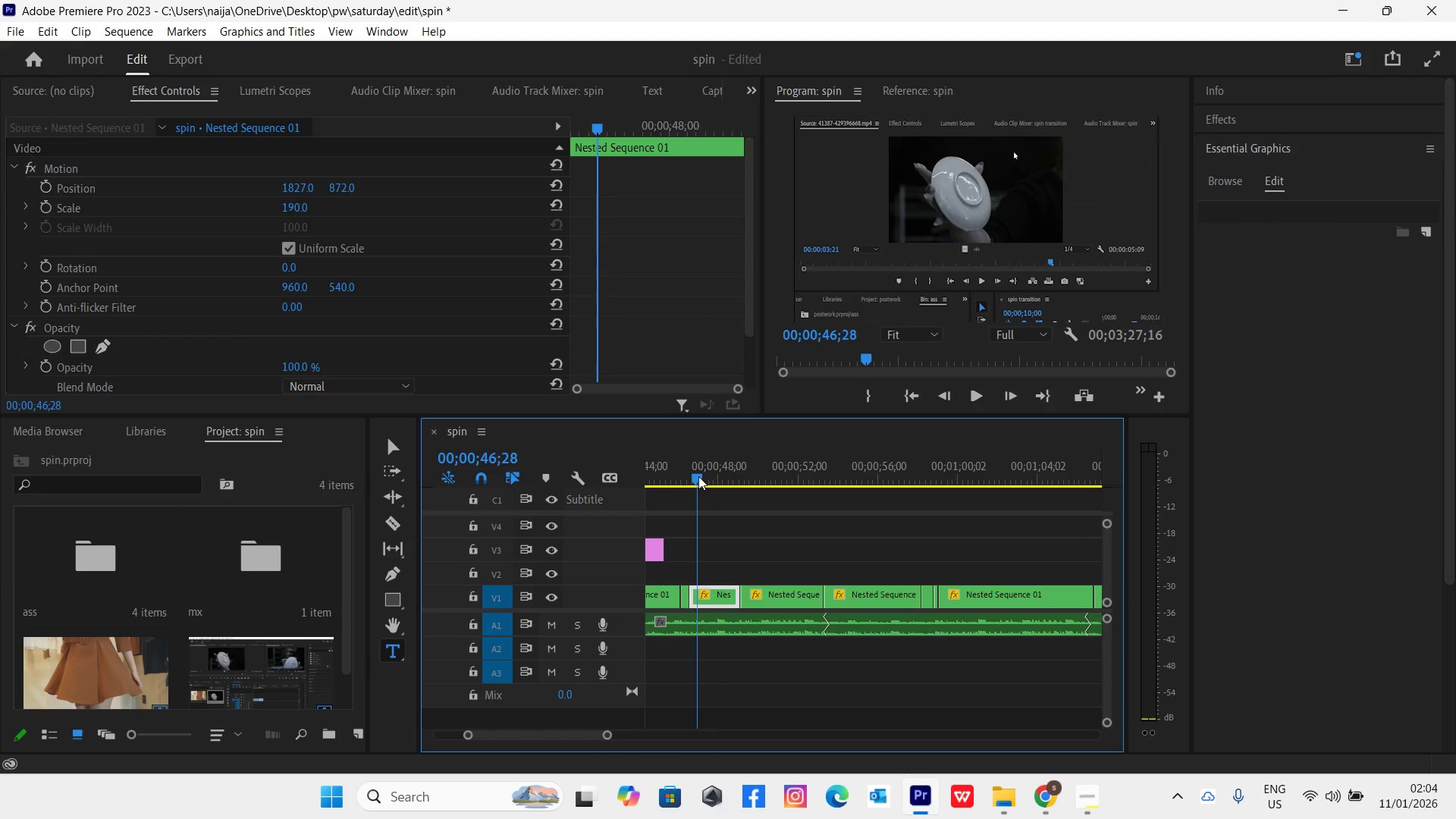 
key(Space)
 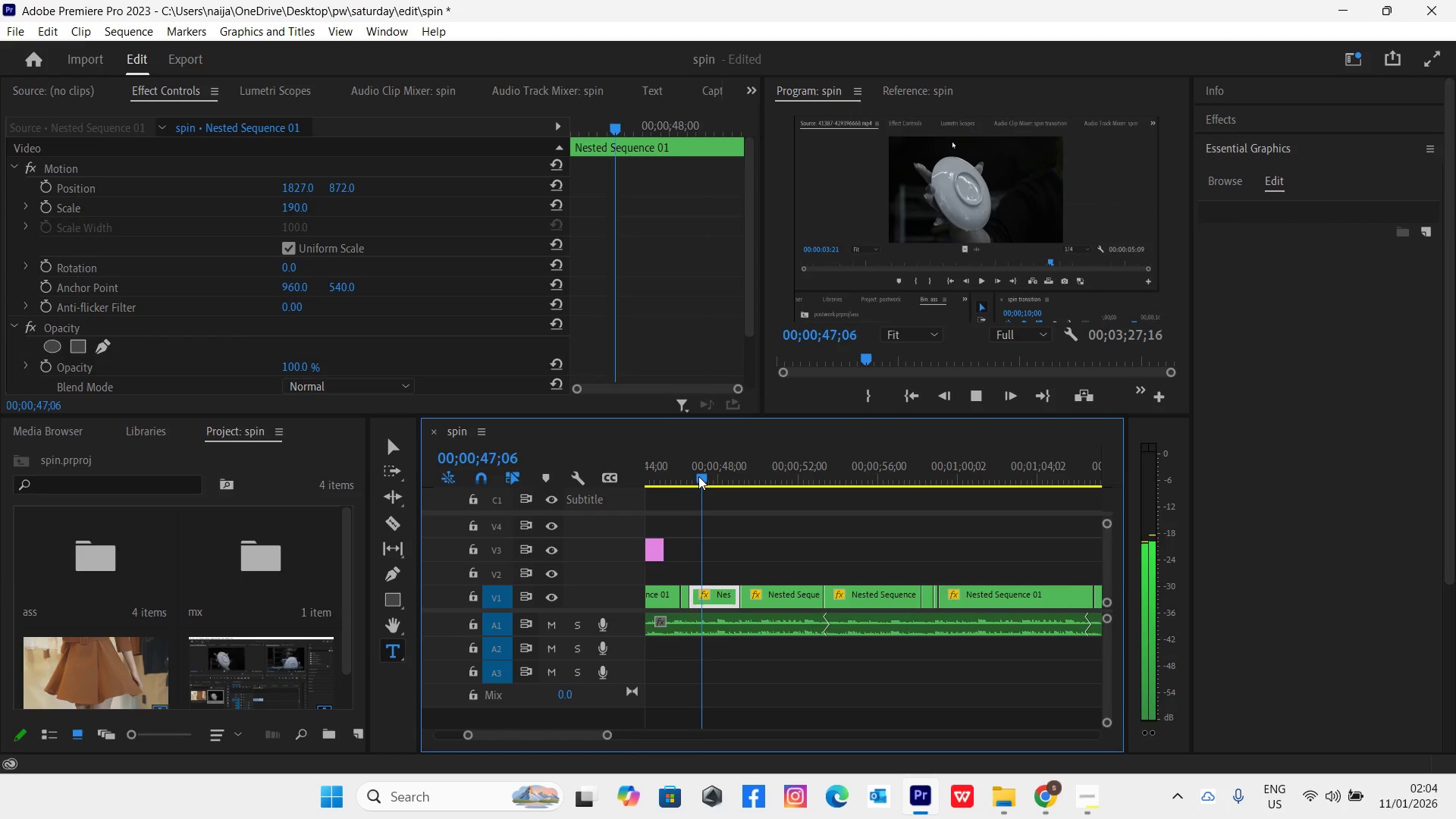 
key(Space)
 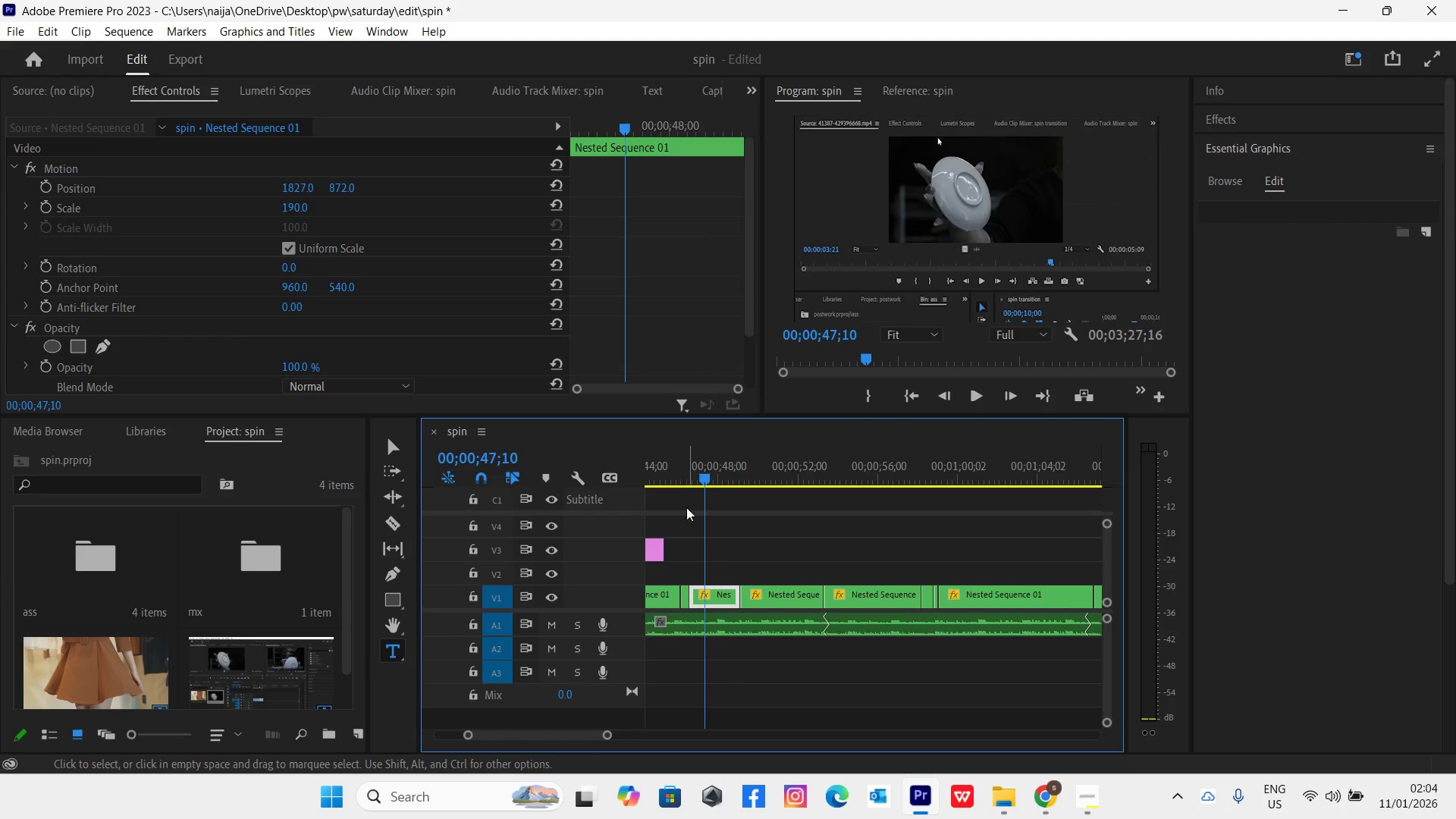 
left_click([682, 477])
 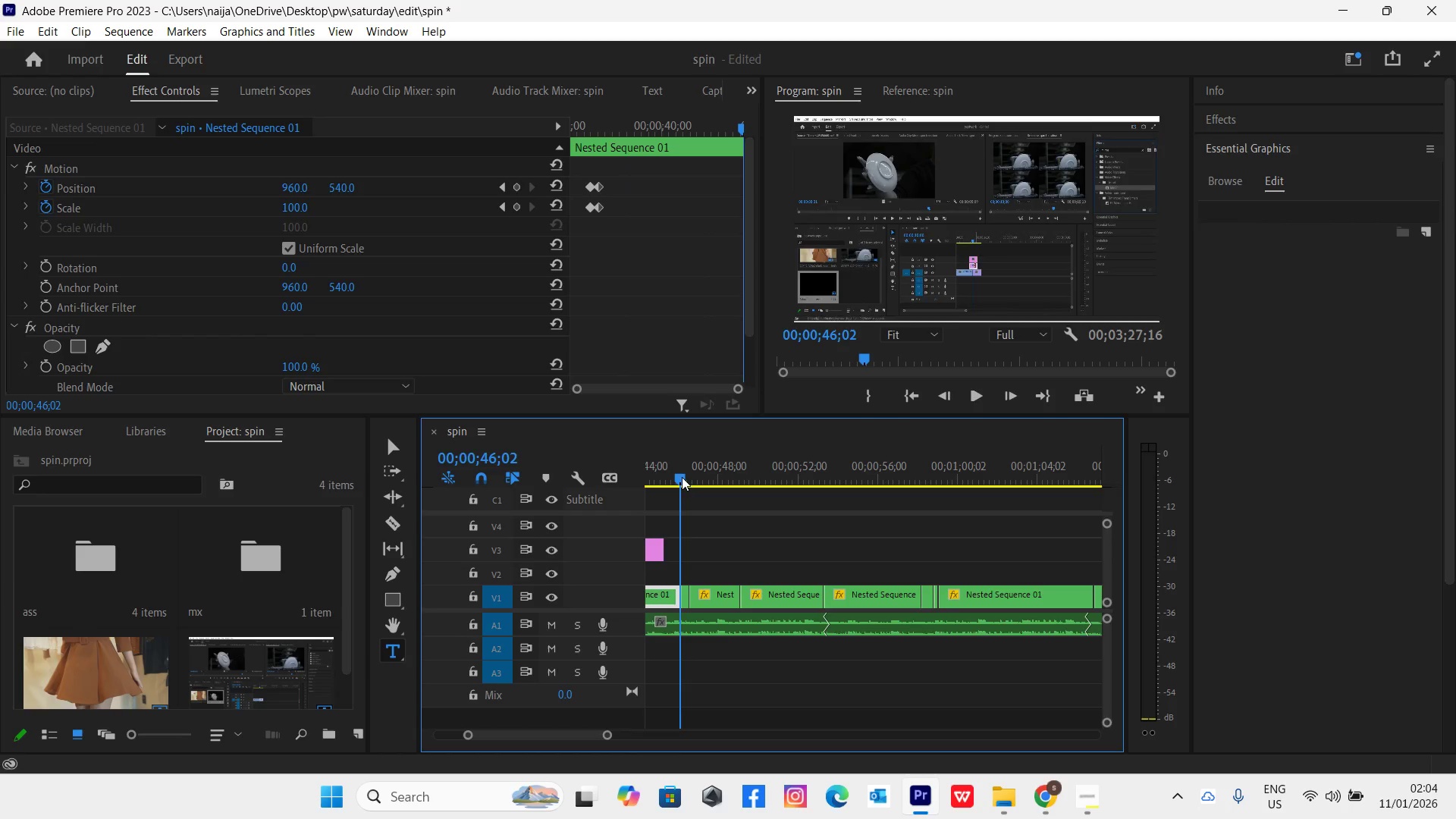 
key(Space)
 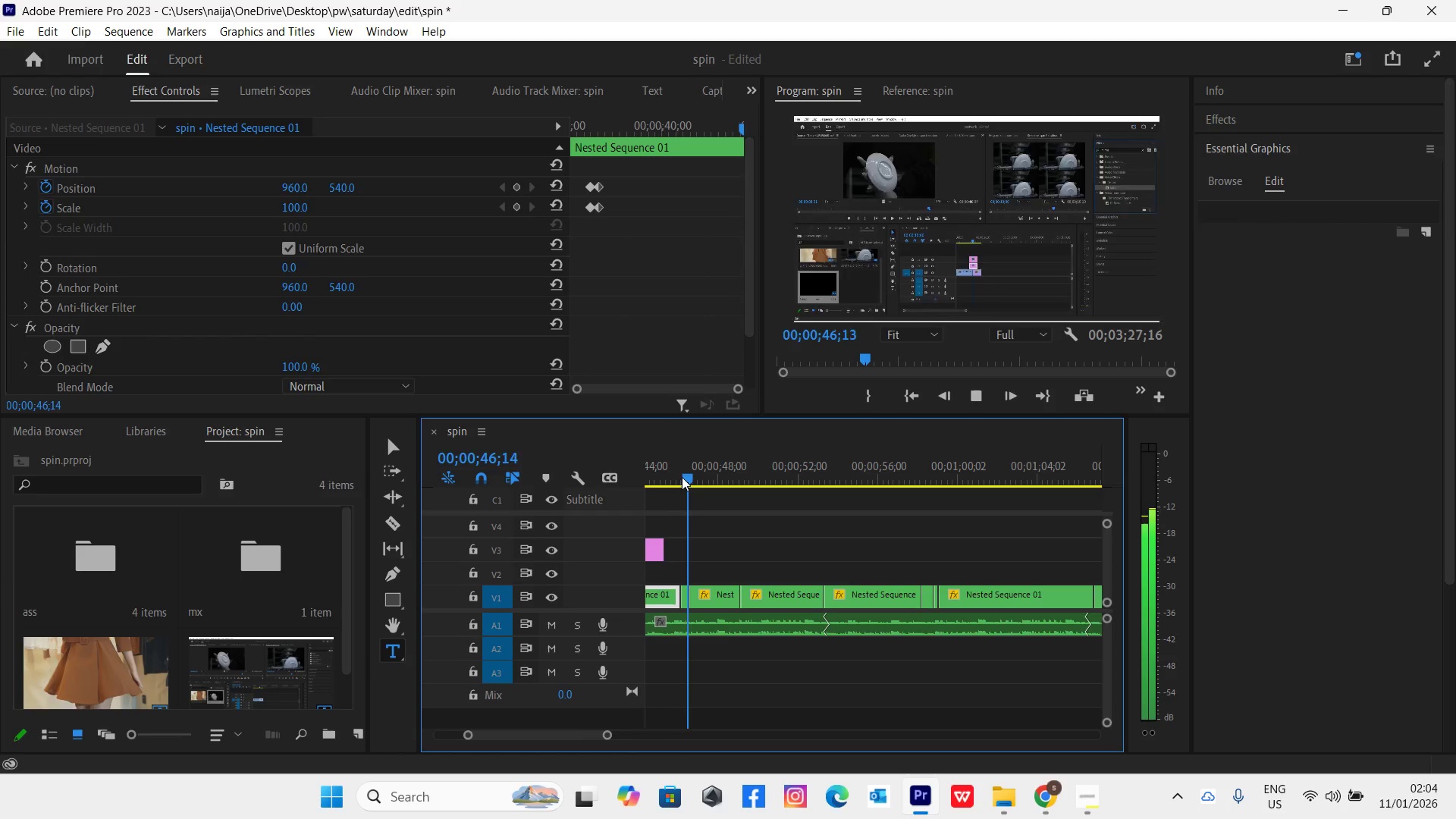 
key(Space)
 